 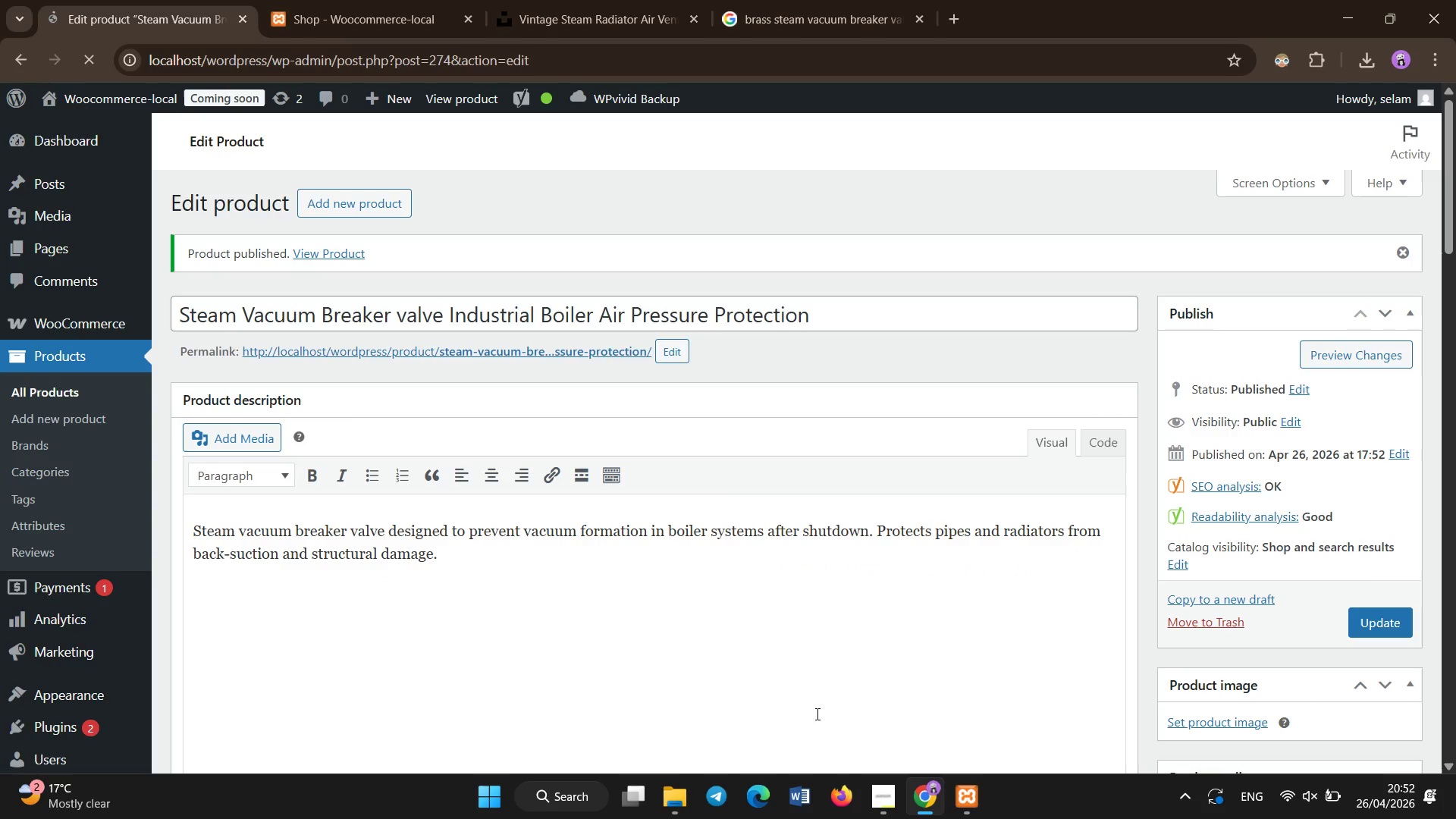 
left_click([388, 210])
 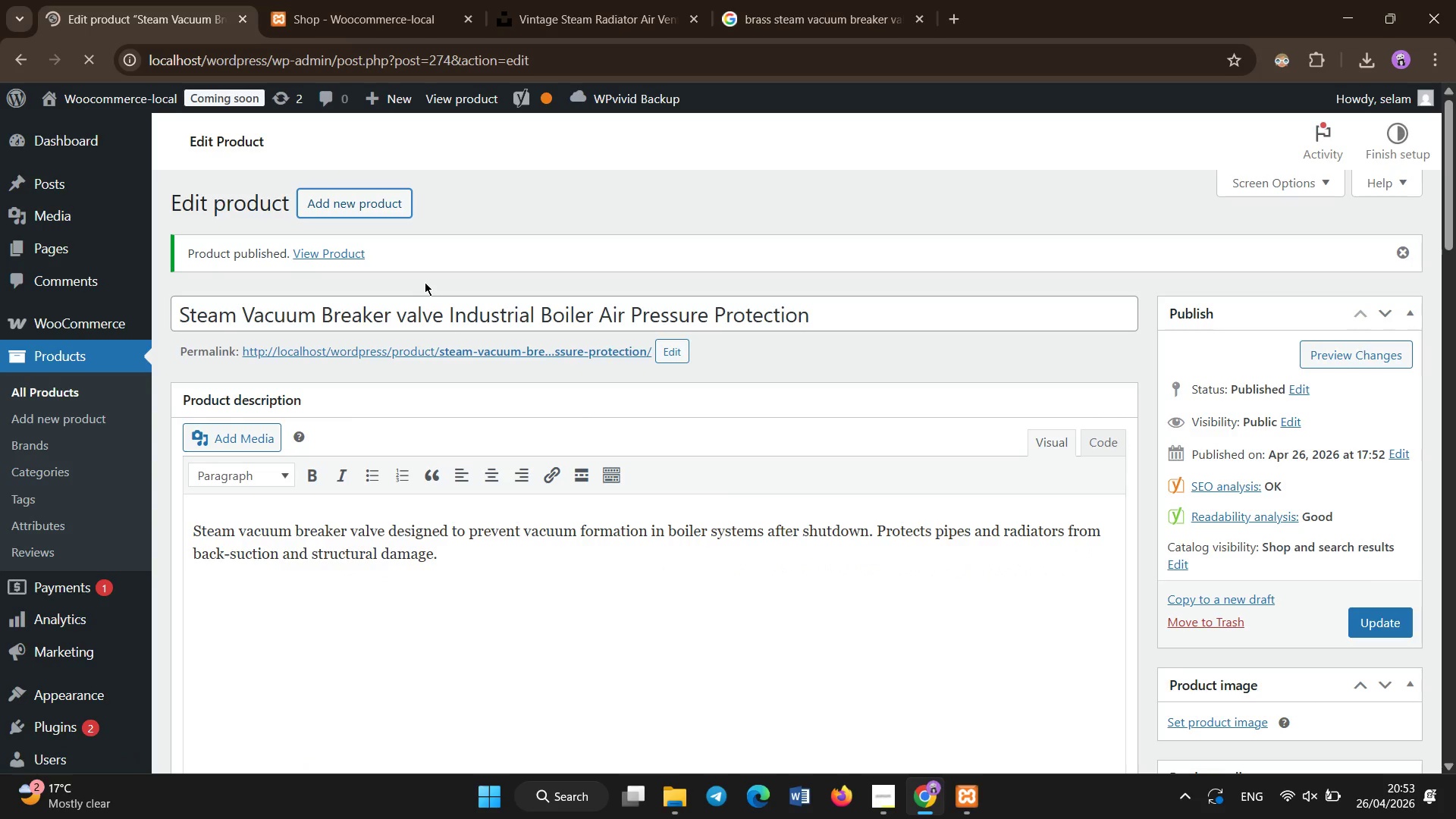 
wait(9.58)
 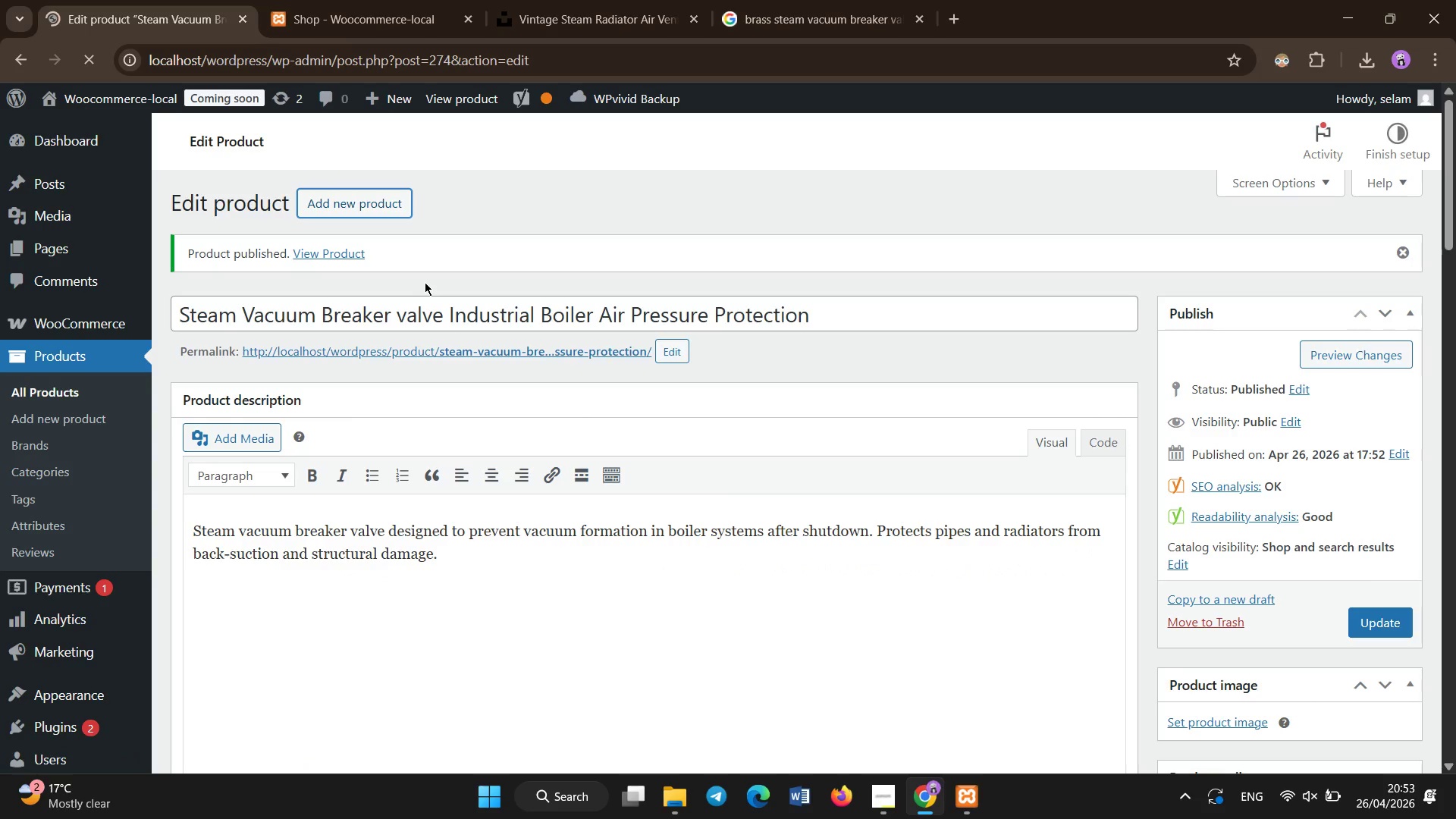 
hold_key(key=ShiftLeft, duration=0.64)
 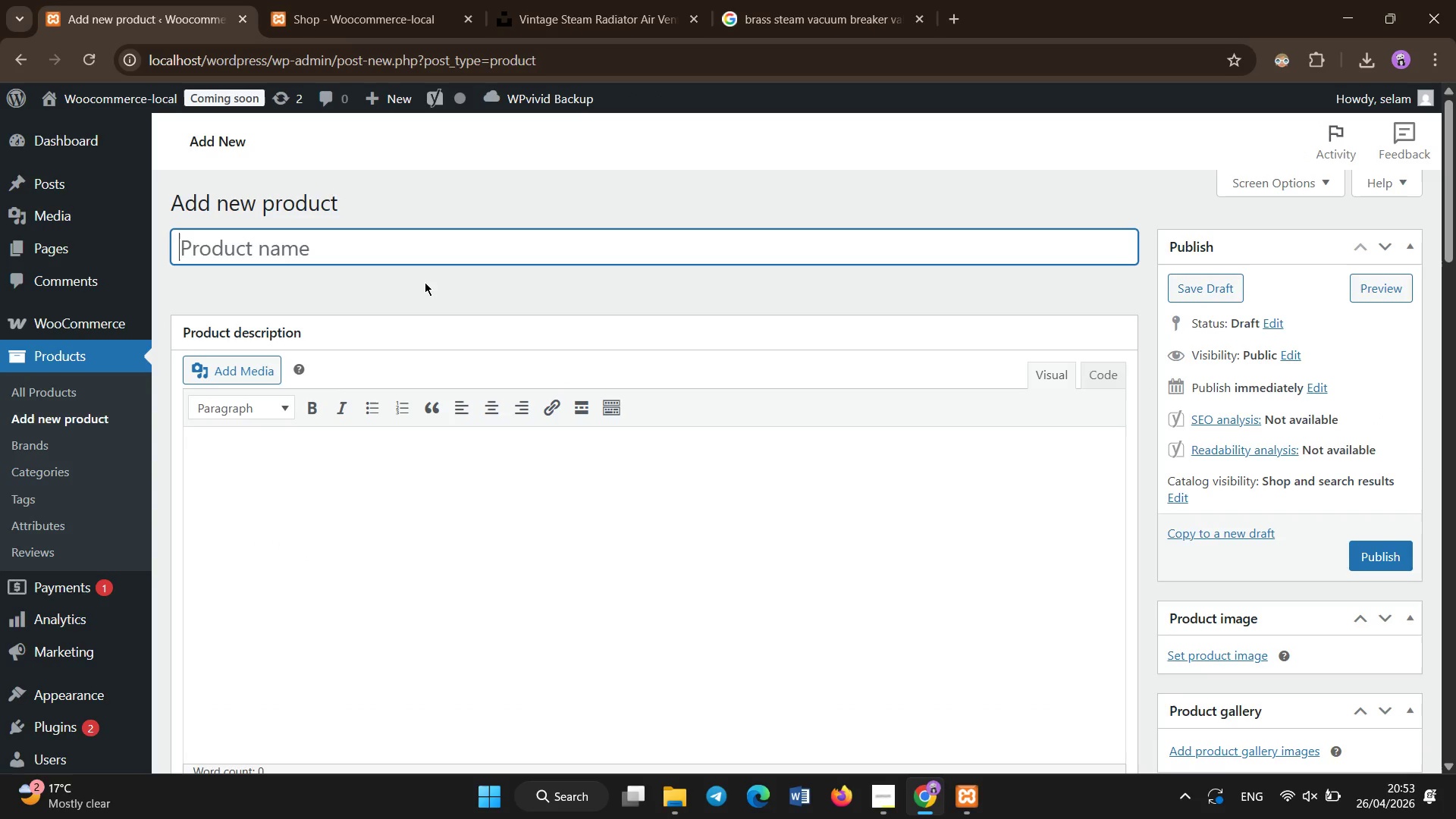 
hold_key(key=ShiftLeft, duration=4.03)
scroll: coordinate [1087, 290], scroll_direction: down, amount: 3.0
 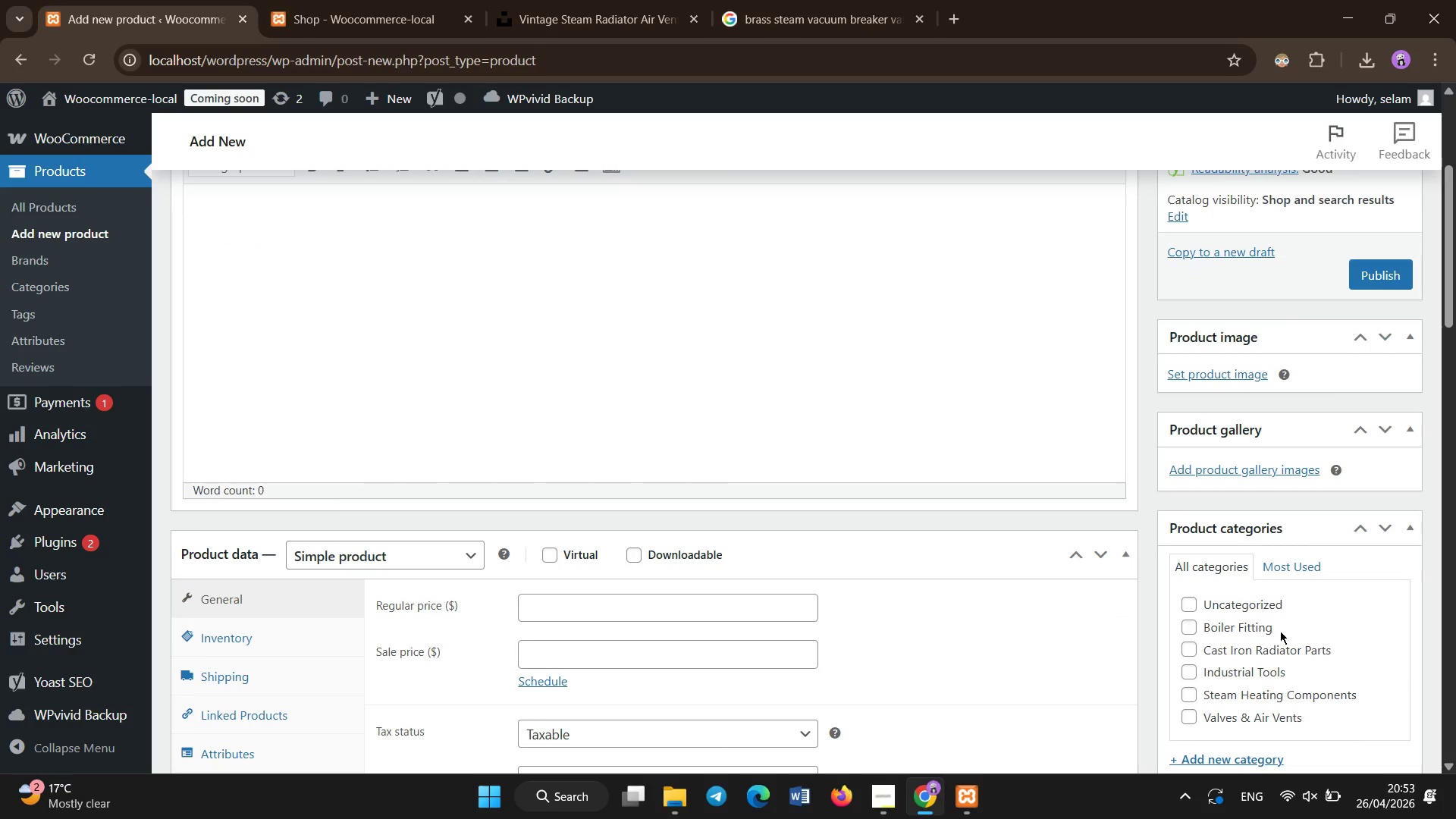 
left_click([1265, 626])
 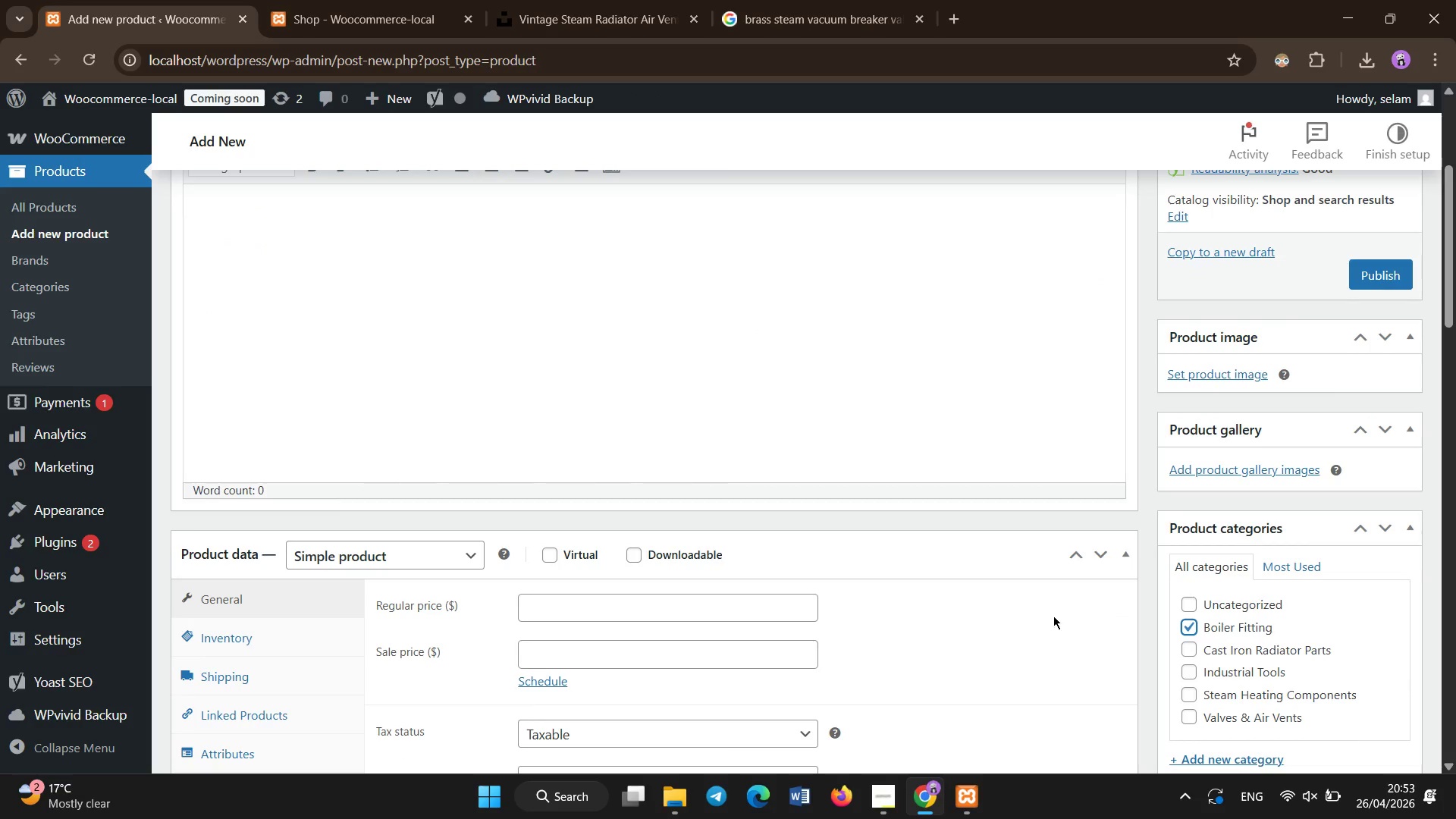 
scroll: coordinate [806, 507], scroll_direction: up, amount: 3.0
 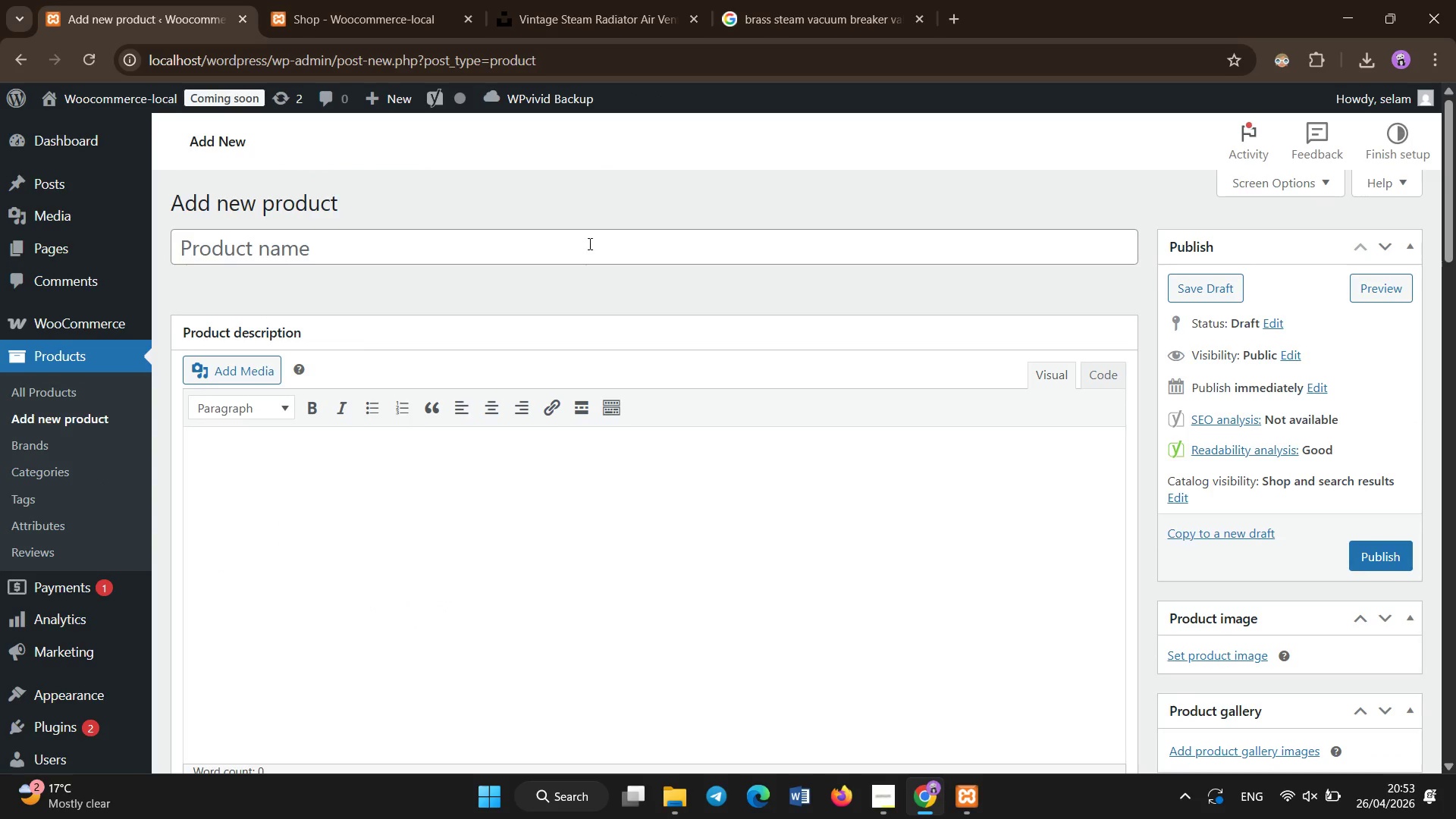 
left_click([590, 244])
 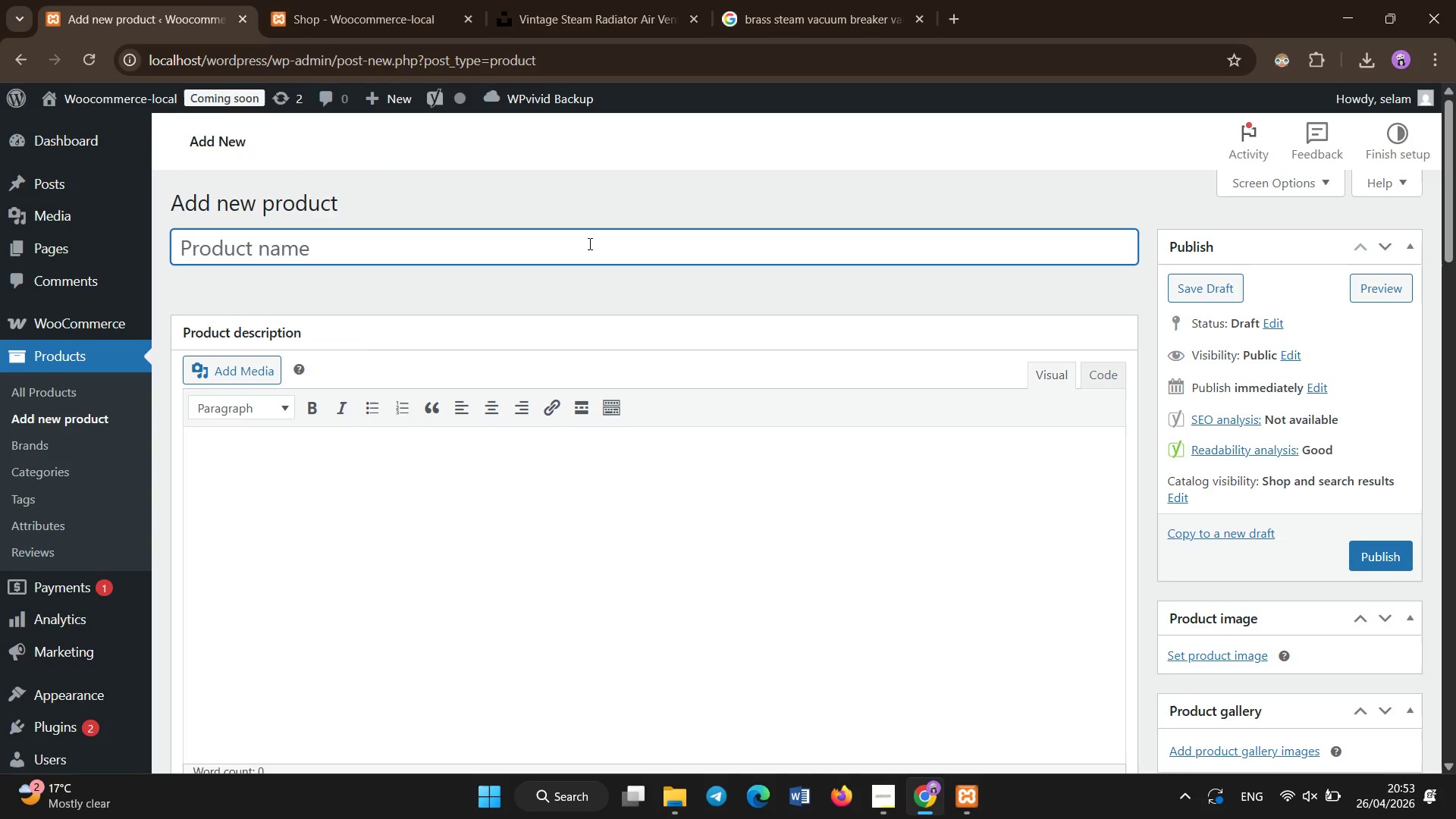 
type(Casr )
key(Backspace)
key(Backspace)
type(t Iron Boiler Cleanout Door Industrial St)
key(Backspace)
type(eam Maintenance Aces)
key(Backspace)
key(Backspace)
type(cess panel)
 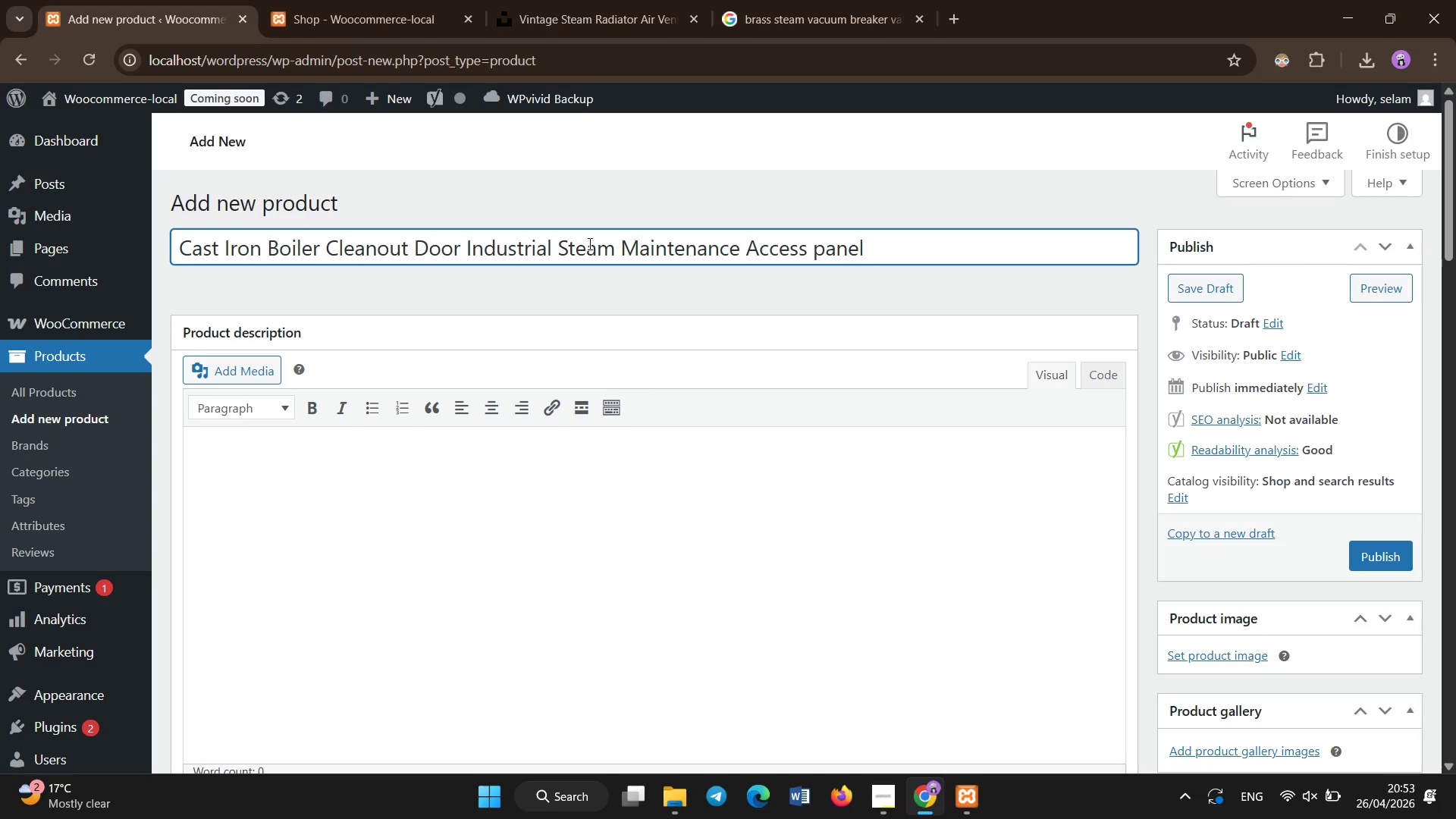 
left_click([504, 495])
 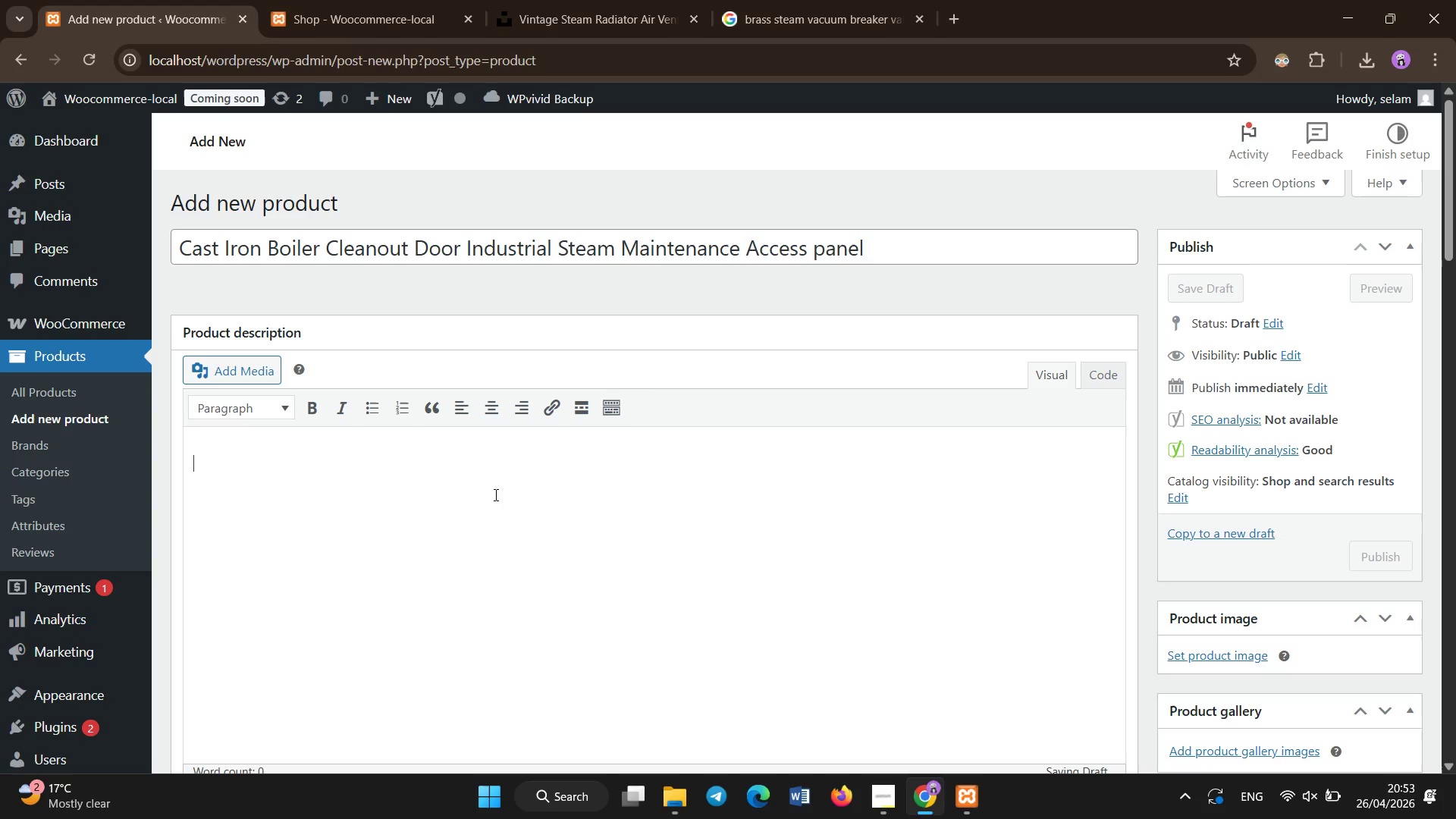 
type(Heavy-duty cast iron cleanout door designed for maintenance as)
key(Backspace)
type(ccess in steam boiler systems. Provides secure sealing while allowing inspetion of )
key(Backspace)
key(Backspace)
key(Backspace)
key(Backspace)
key(Backspace)
key(Backspace)
key(Backspace)
key(Backspace)
key(Backspace)
key(Backspace)
type(pection of internal boiler component )
key(Backspace)
type(s.)
 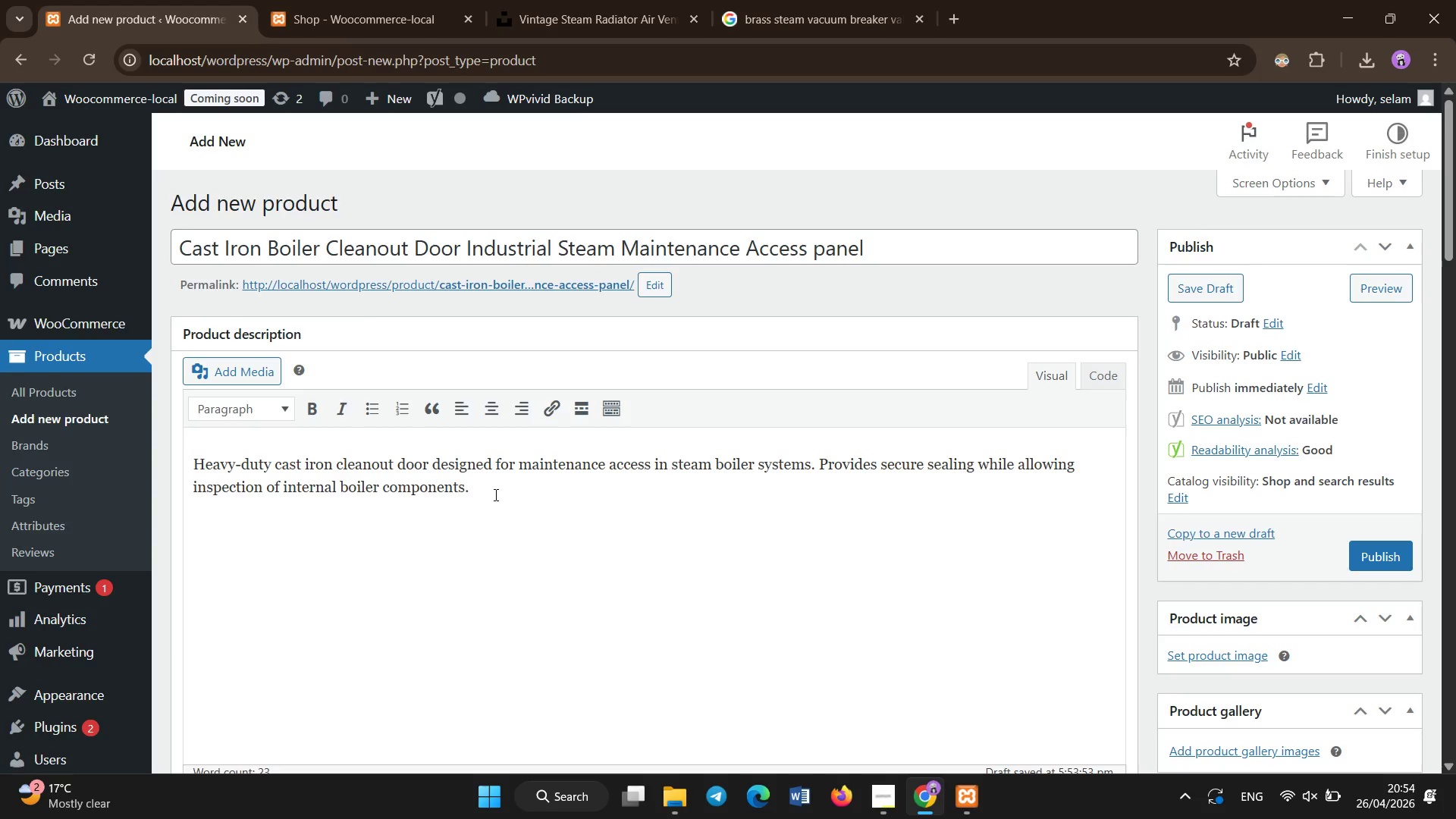 
scroll: coordinate [496, 495], scroll_direction: down, amount: 3.0
 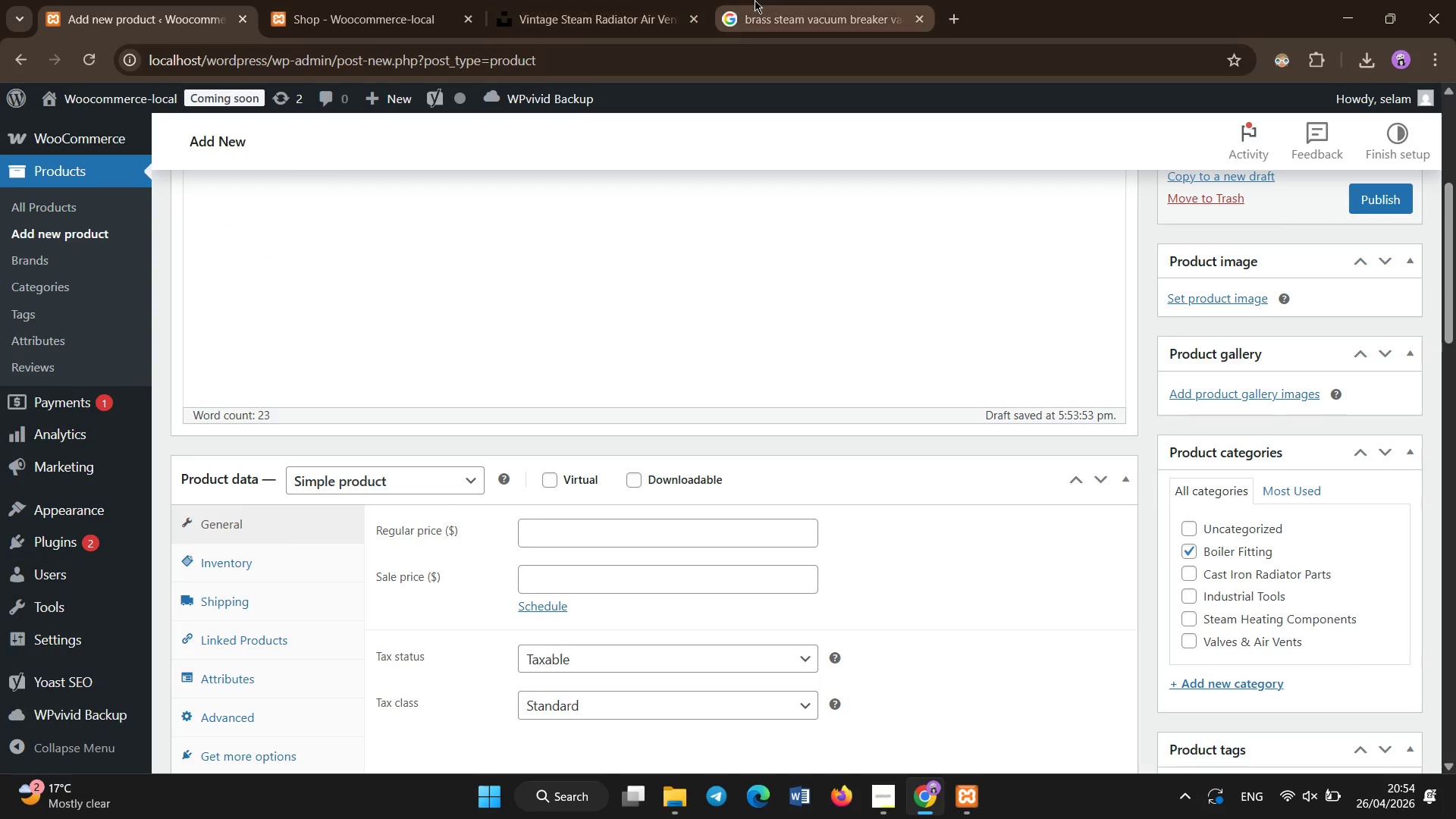 
left_click([755, 0])
 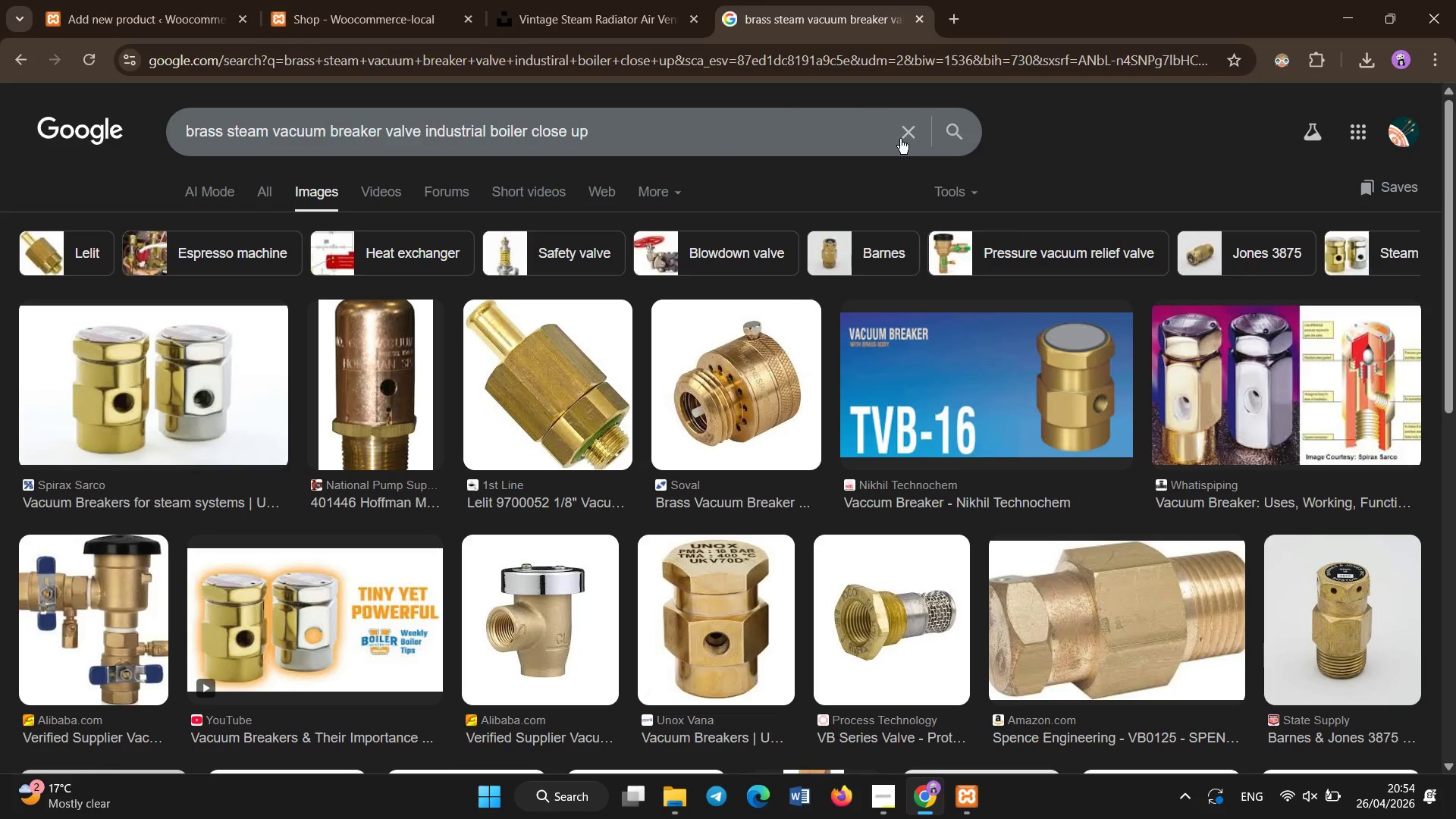 
left_click([909, 143])
 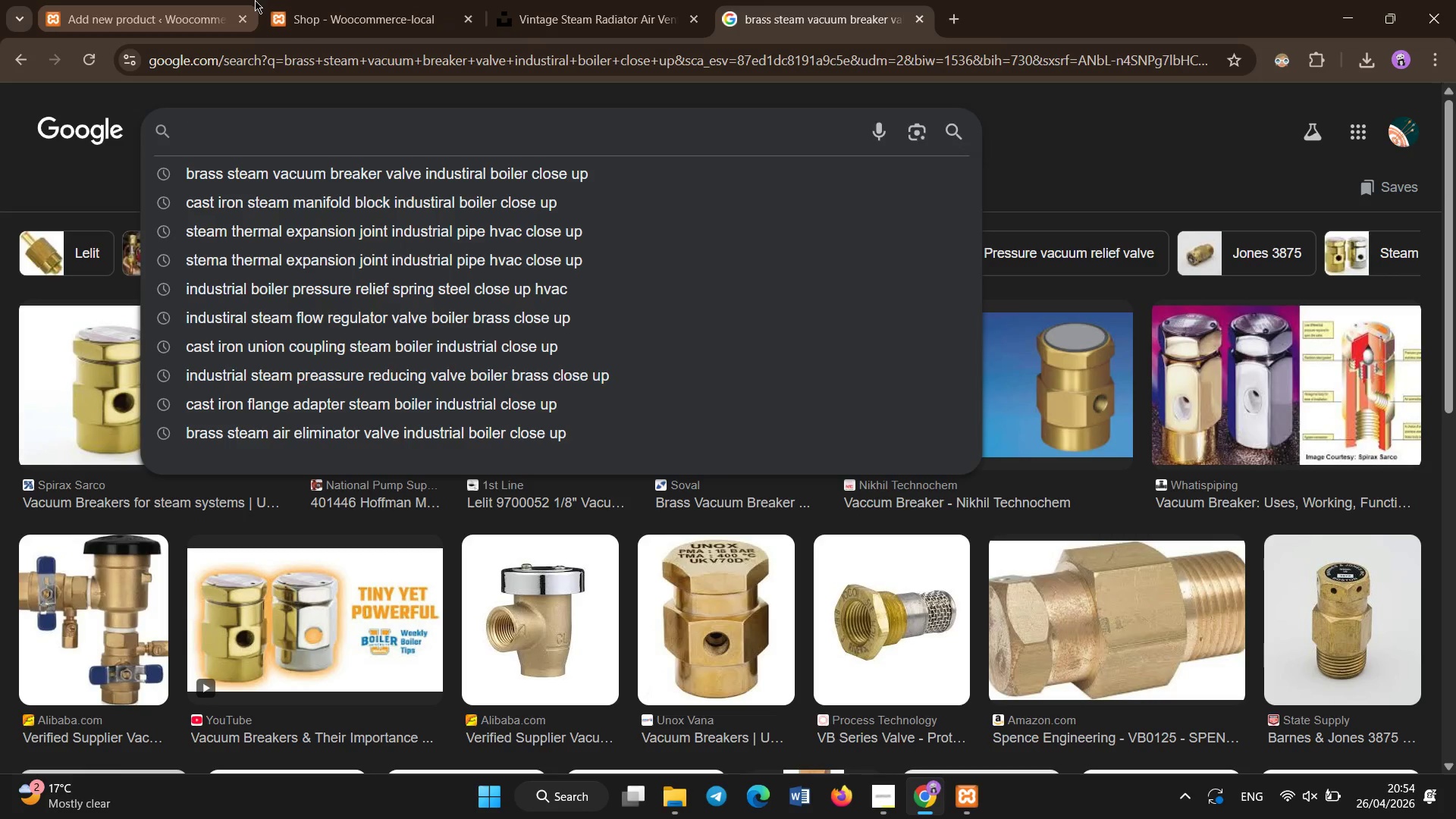 
left_click([214, 0])
 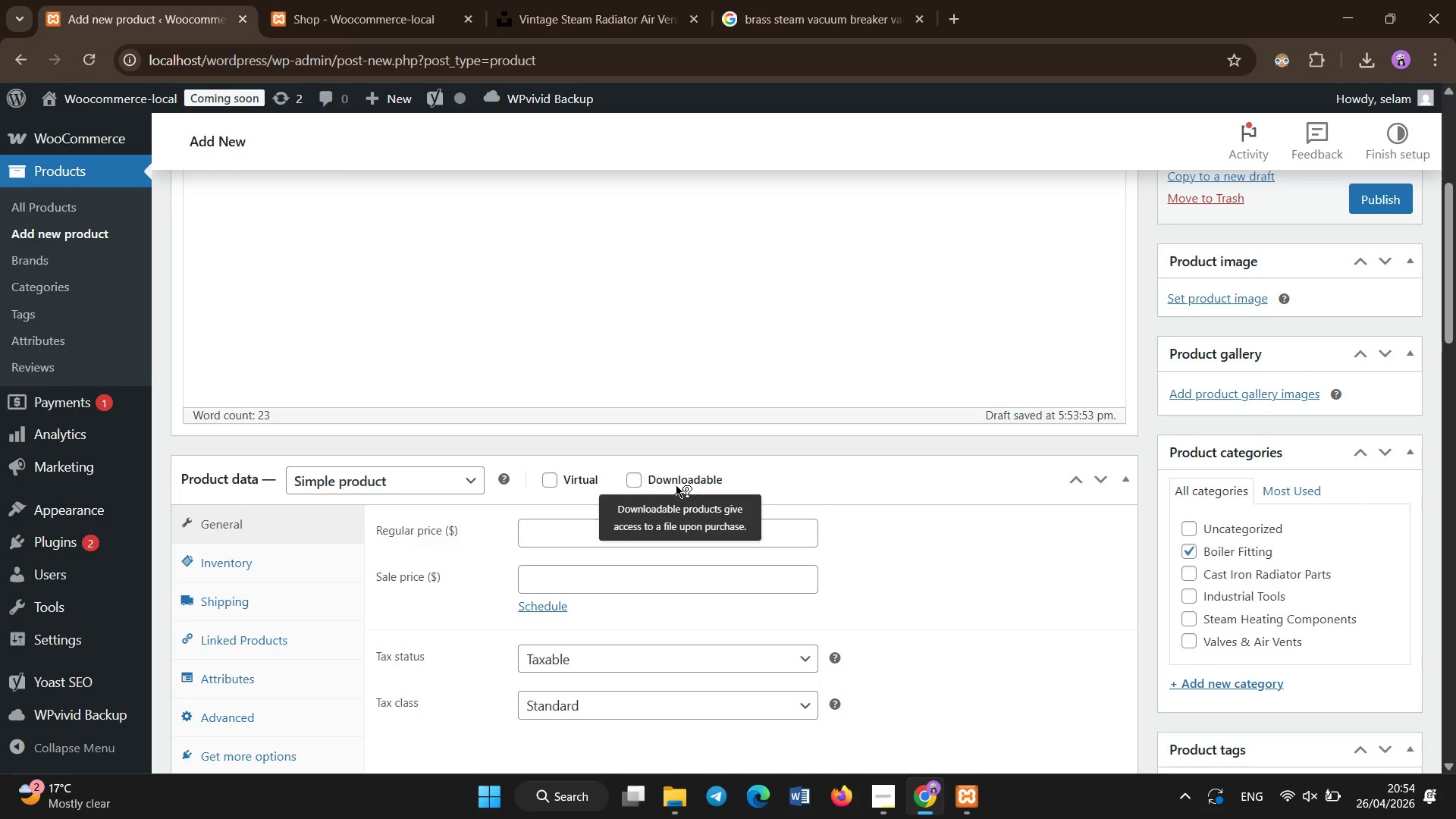 
left_click([611, 550])
 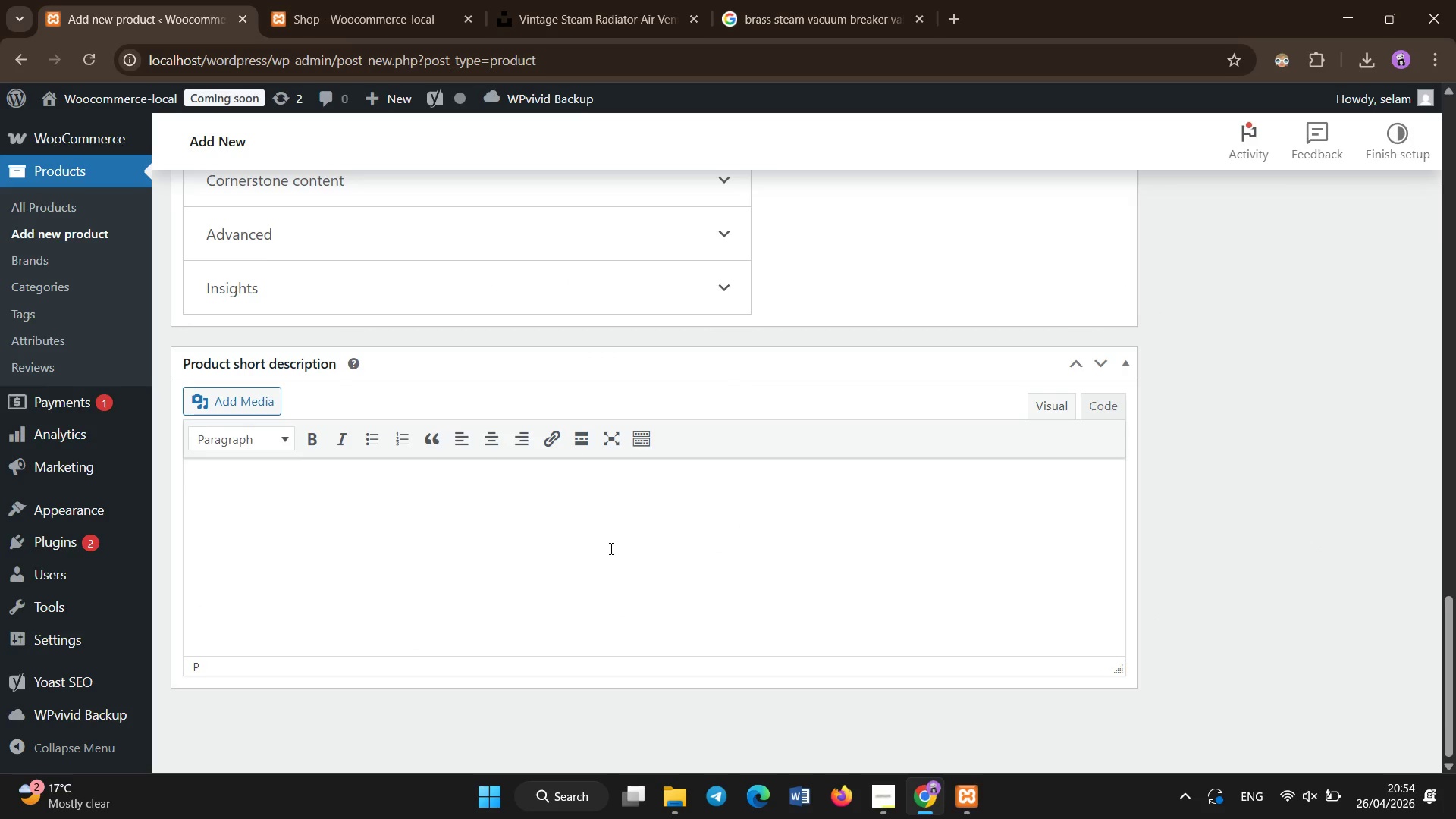 
scroll: coordinate [620, 619], scroll_direction: down, amount: 23.0
 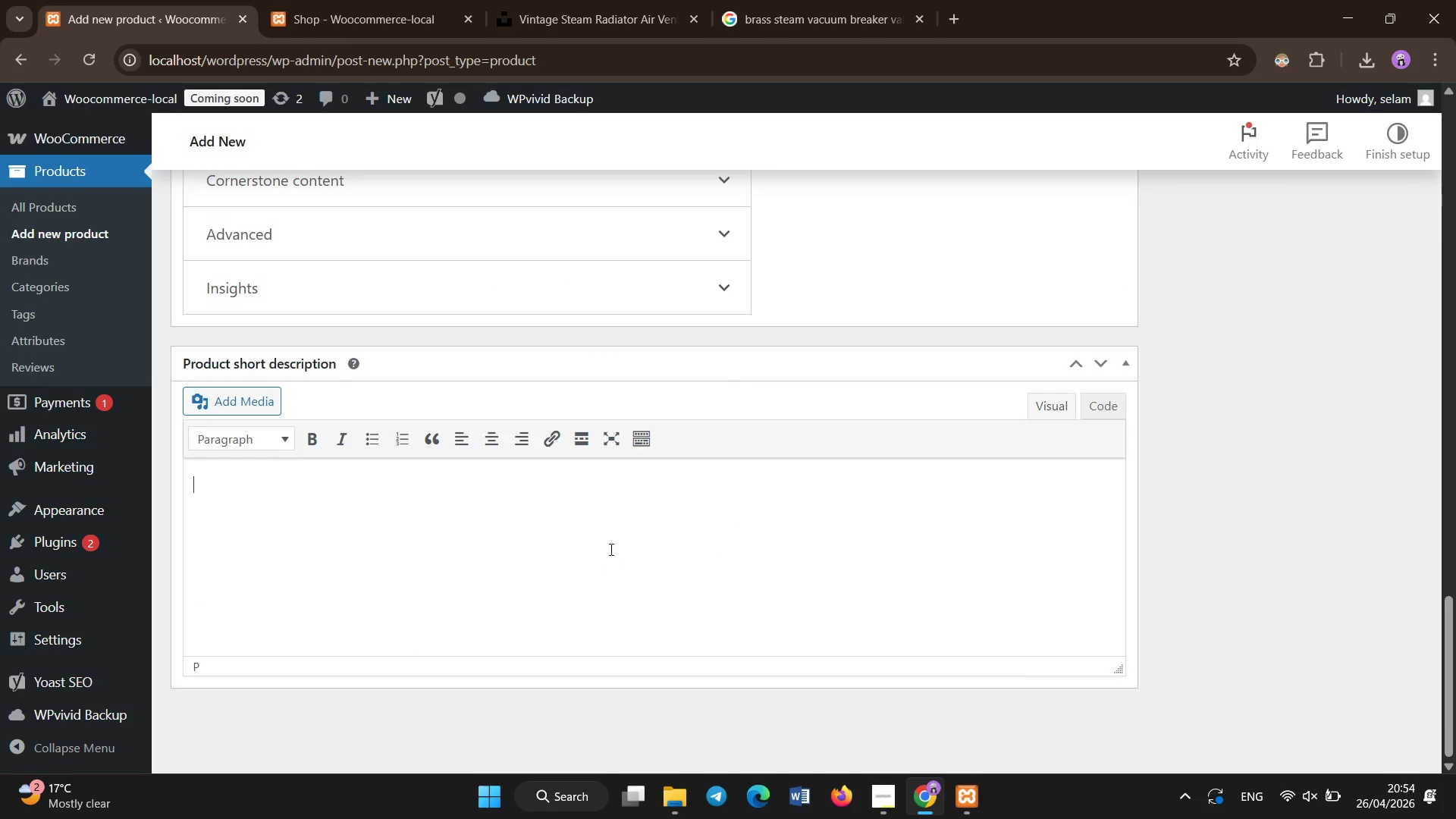 
type(Cast iron boiler d)
key(Backspace)
type(cleanout door )
key(Backspace)
type(. Industrial steam system maintenance access panel.)
 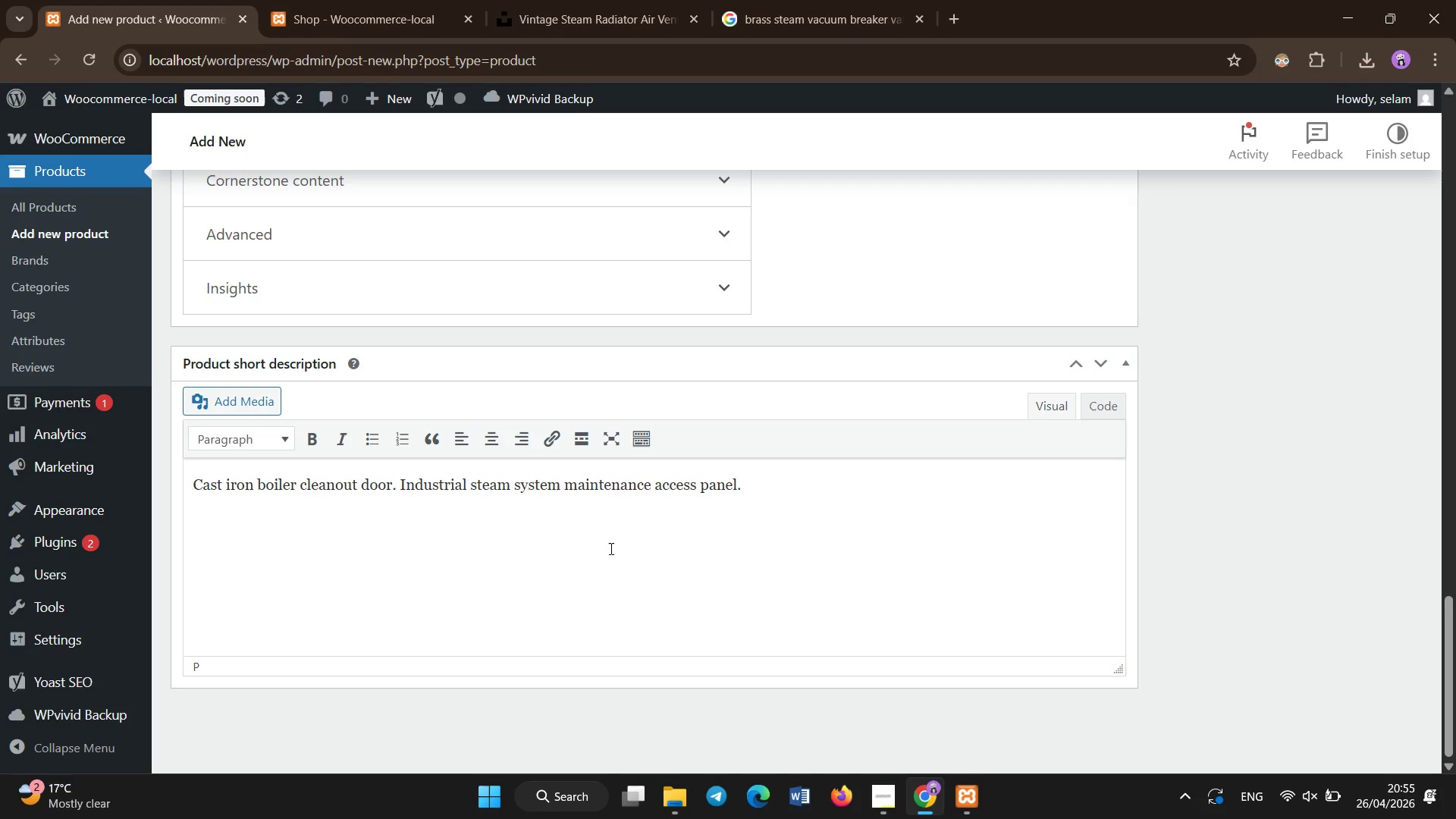 
left_click([619, 341])
 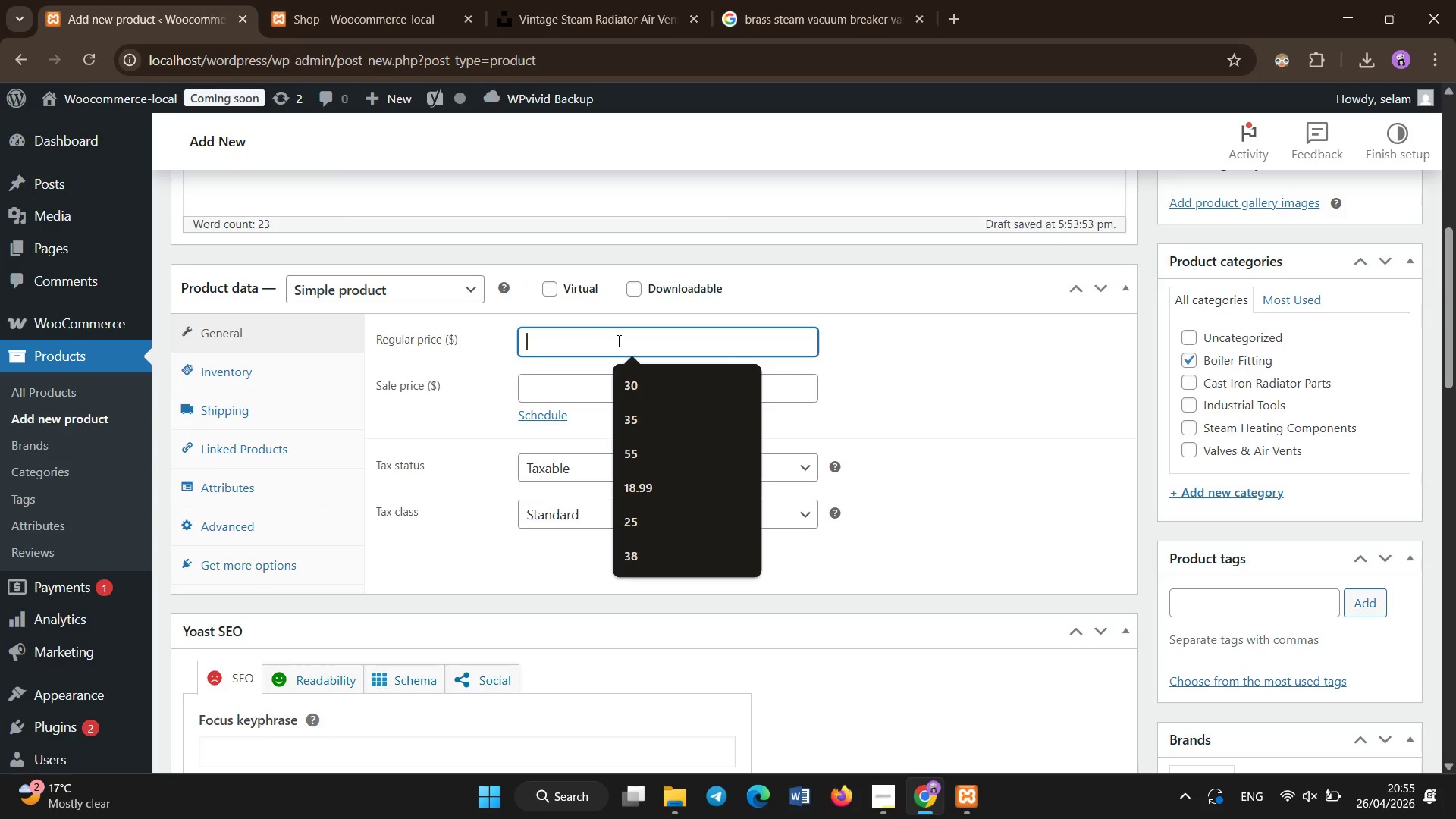 
scroll: coordinate [682, 427], scroll_direction: up, amount: 16.0
 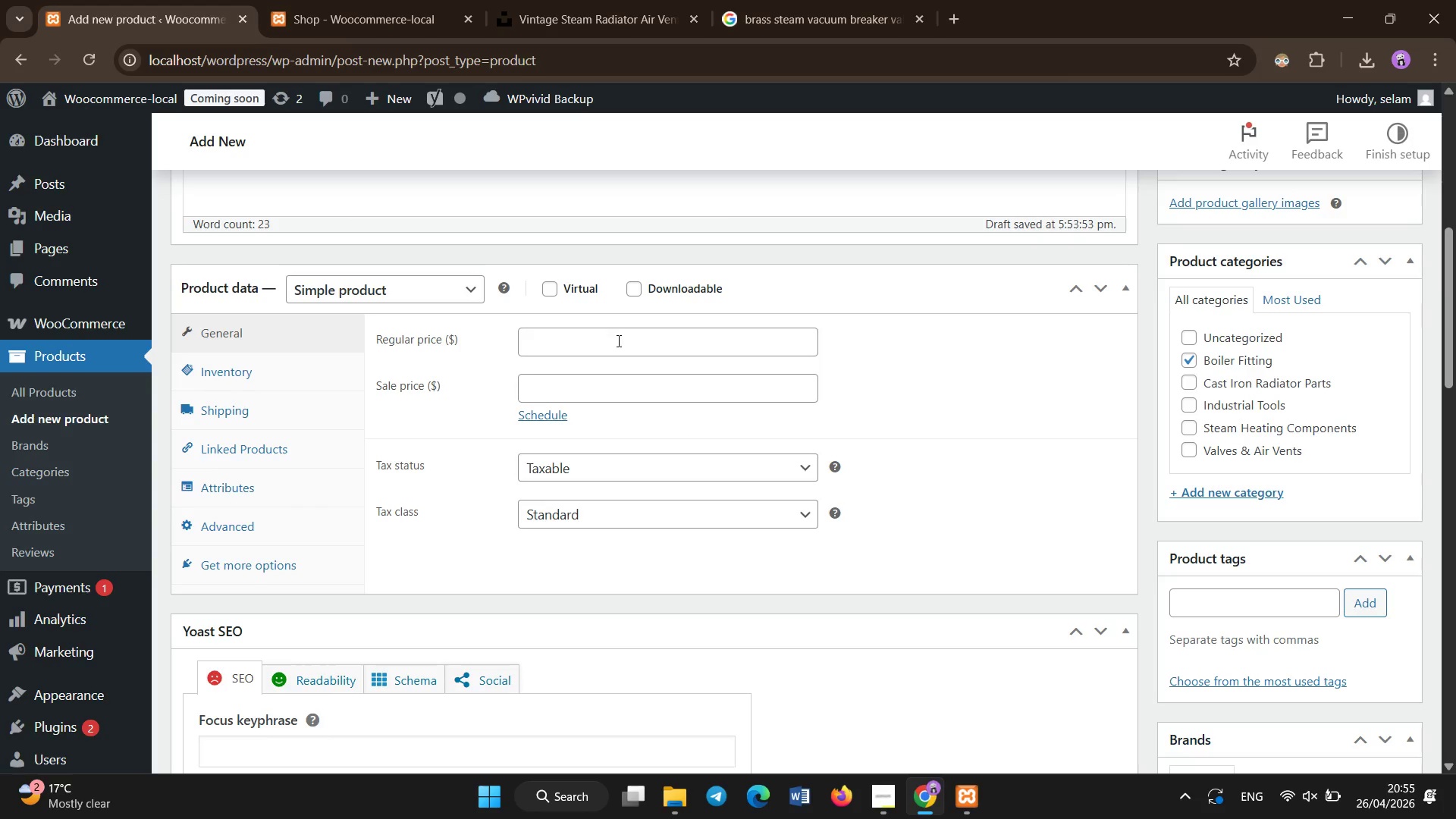 
type(65.99)
 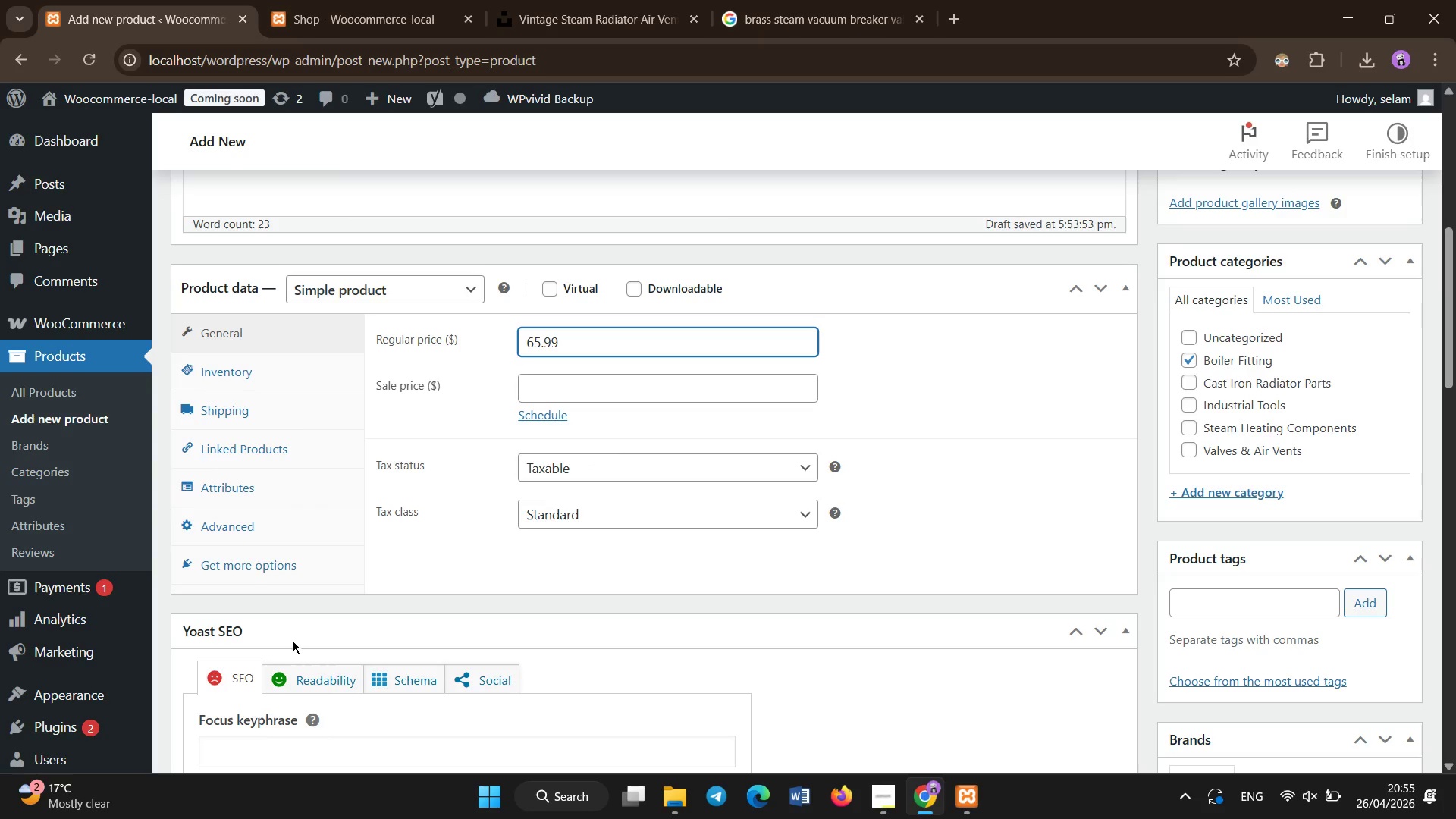 
left_click([287, 353])
 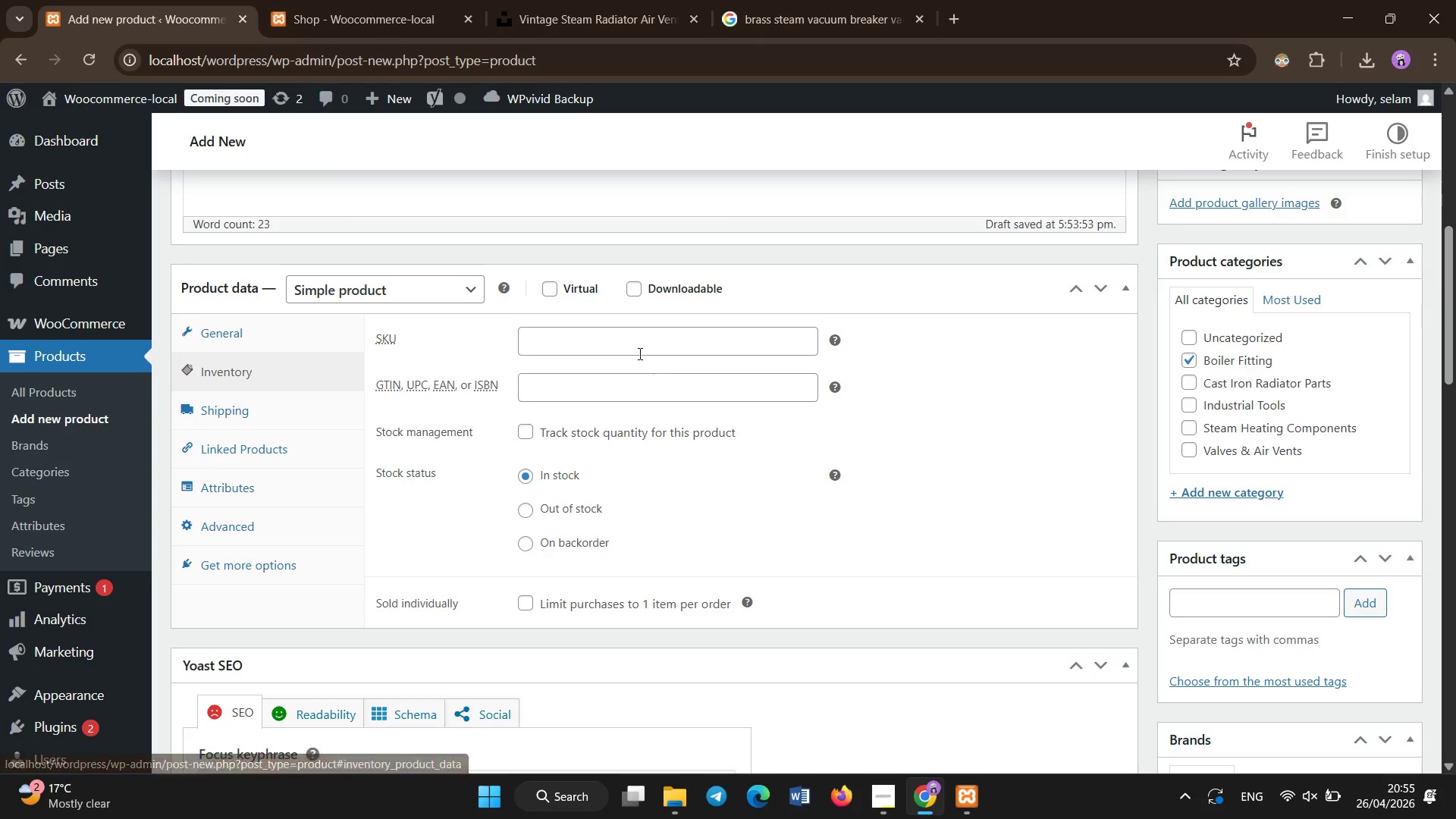 
left_click([640, 350])
 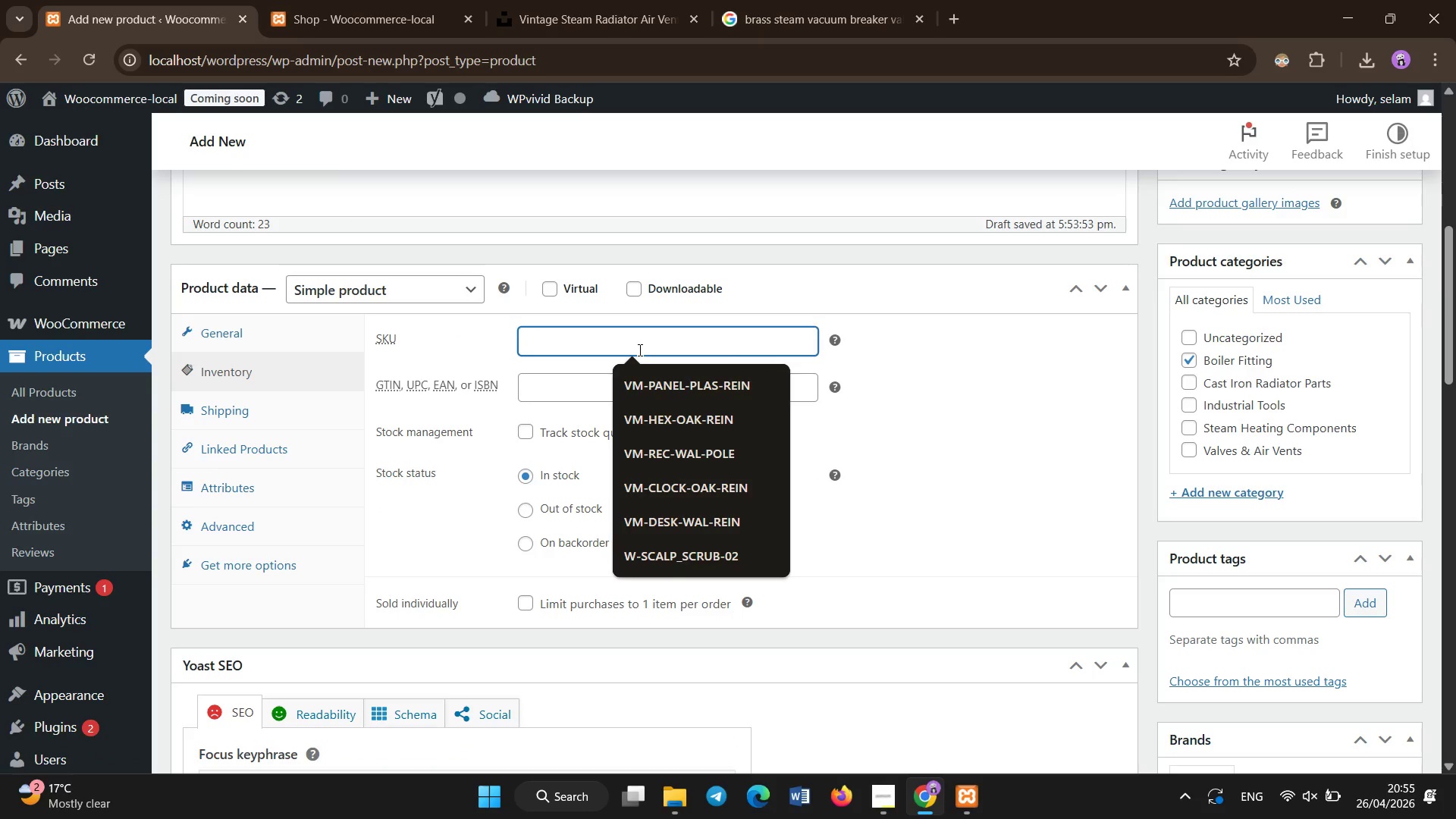 
type(ISH-COD-025)
 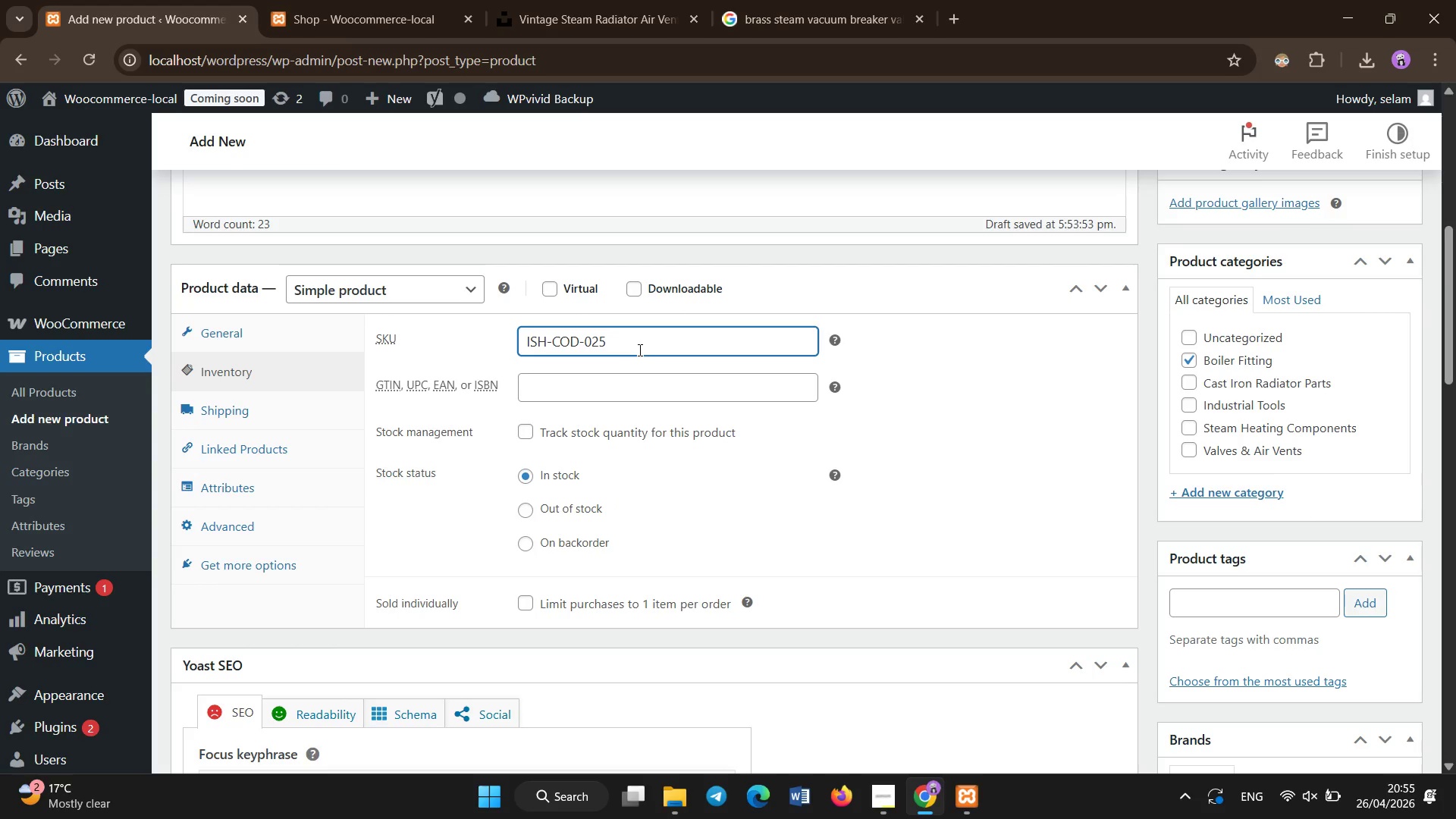 
left_click([277, 490])
 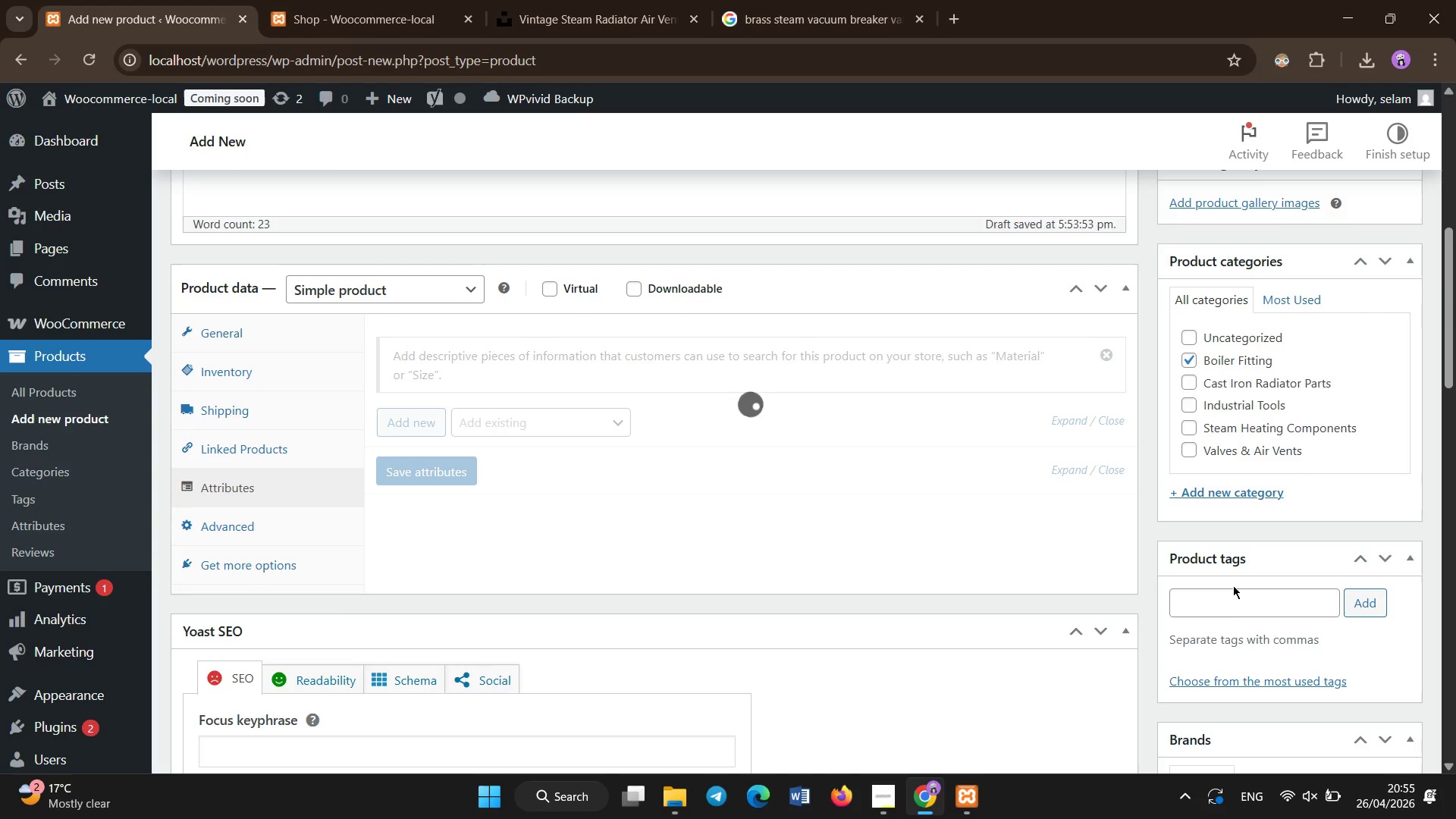 
wait(9.5)
 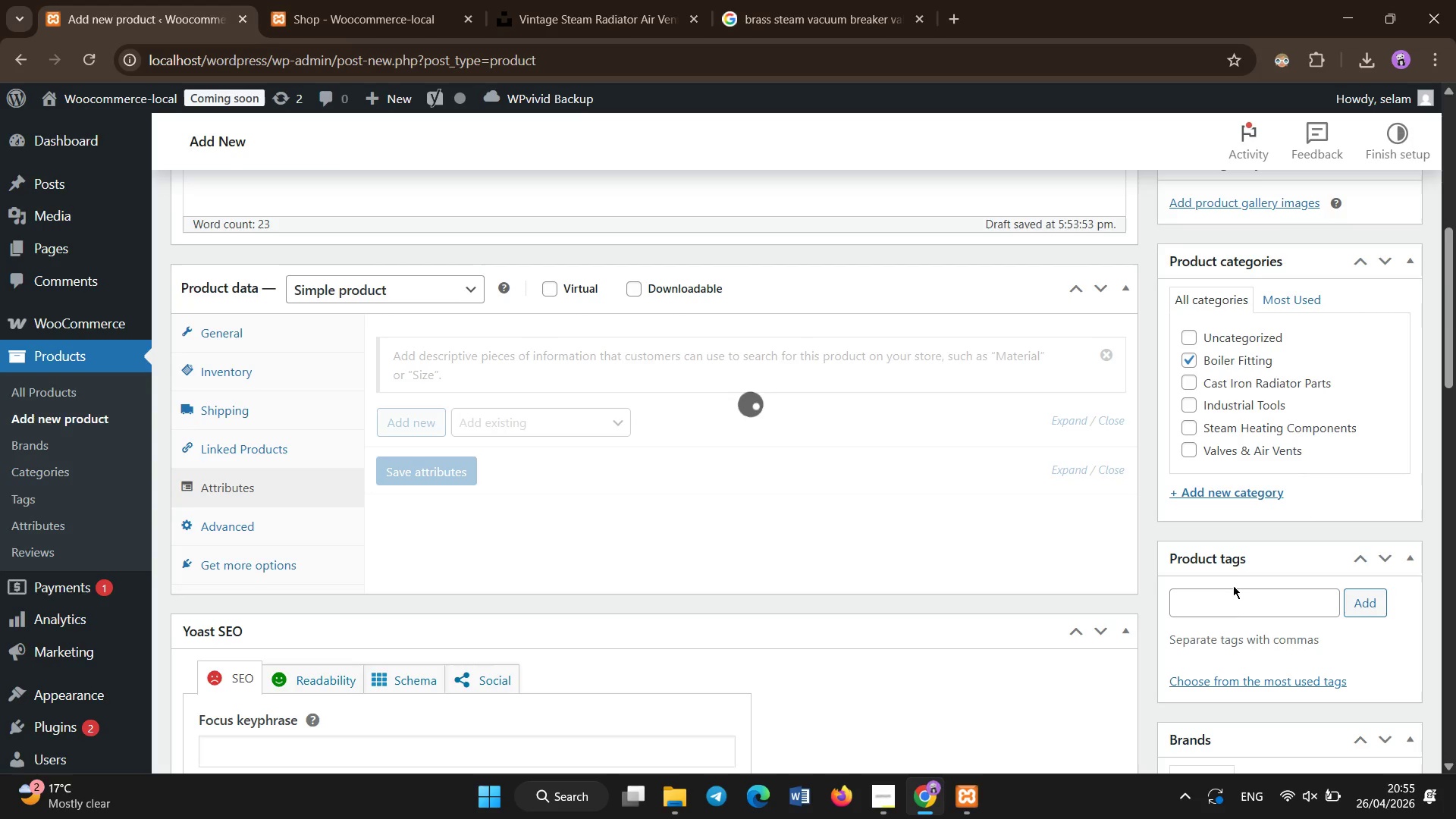 
left_click([433, 544])
 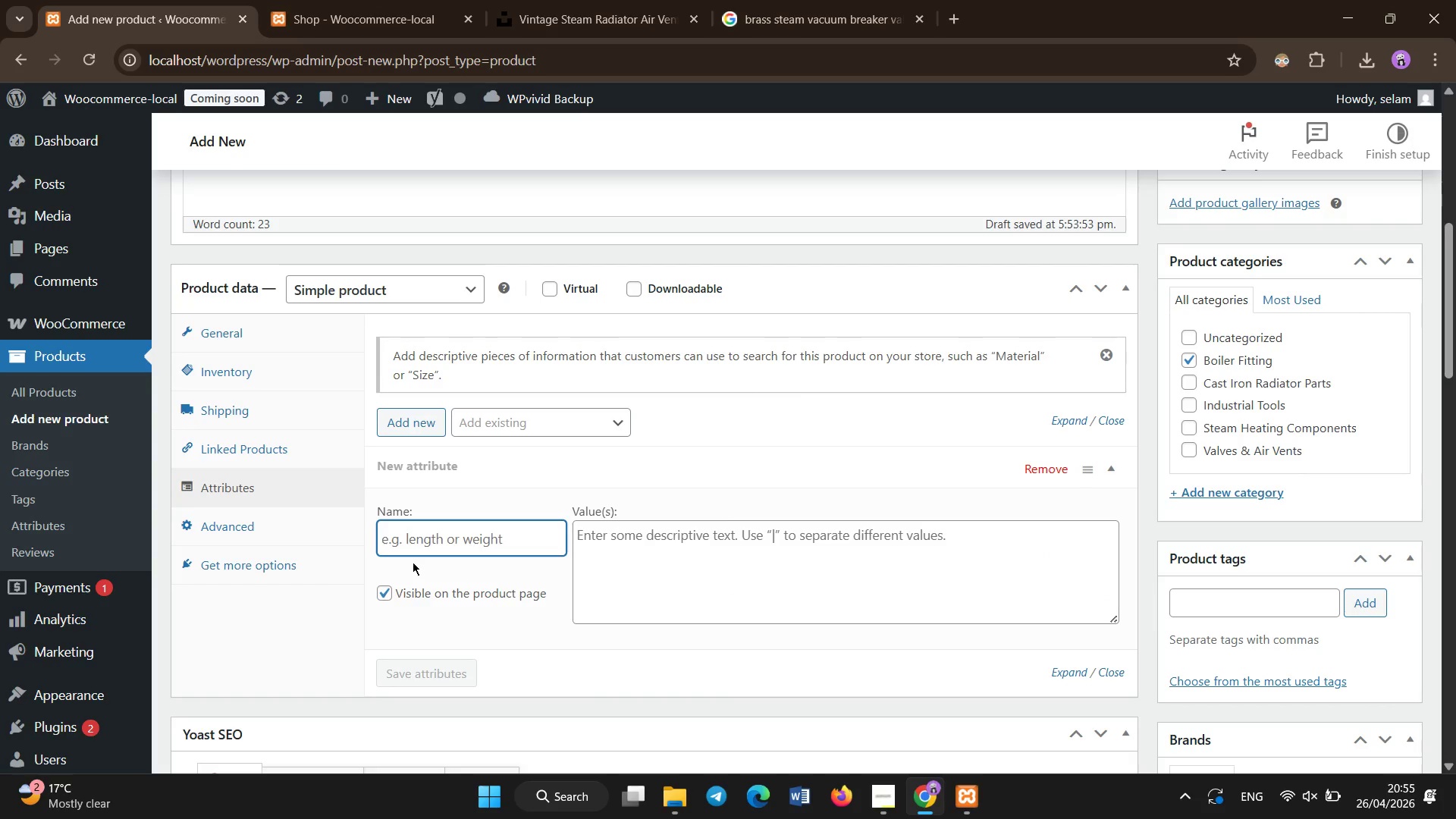 
type(Material cOmposition )
 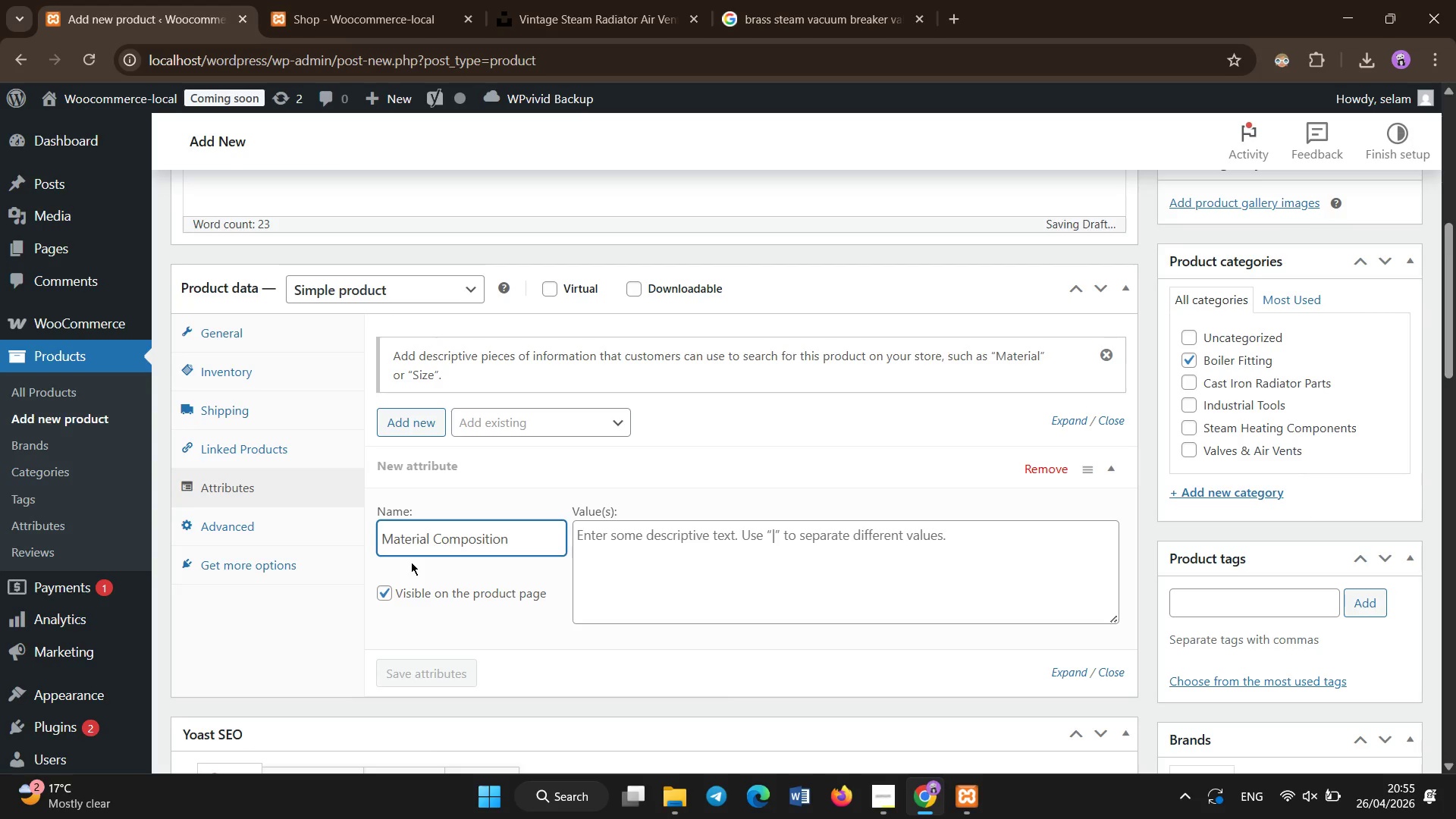 
left_click([777, 520])
 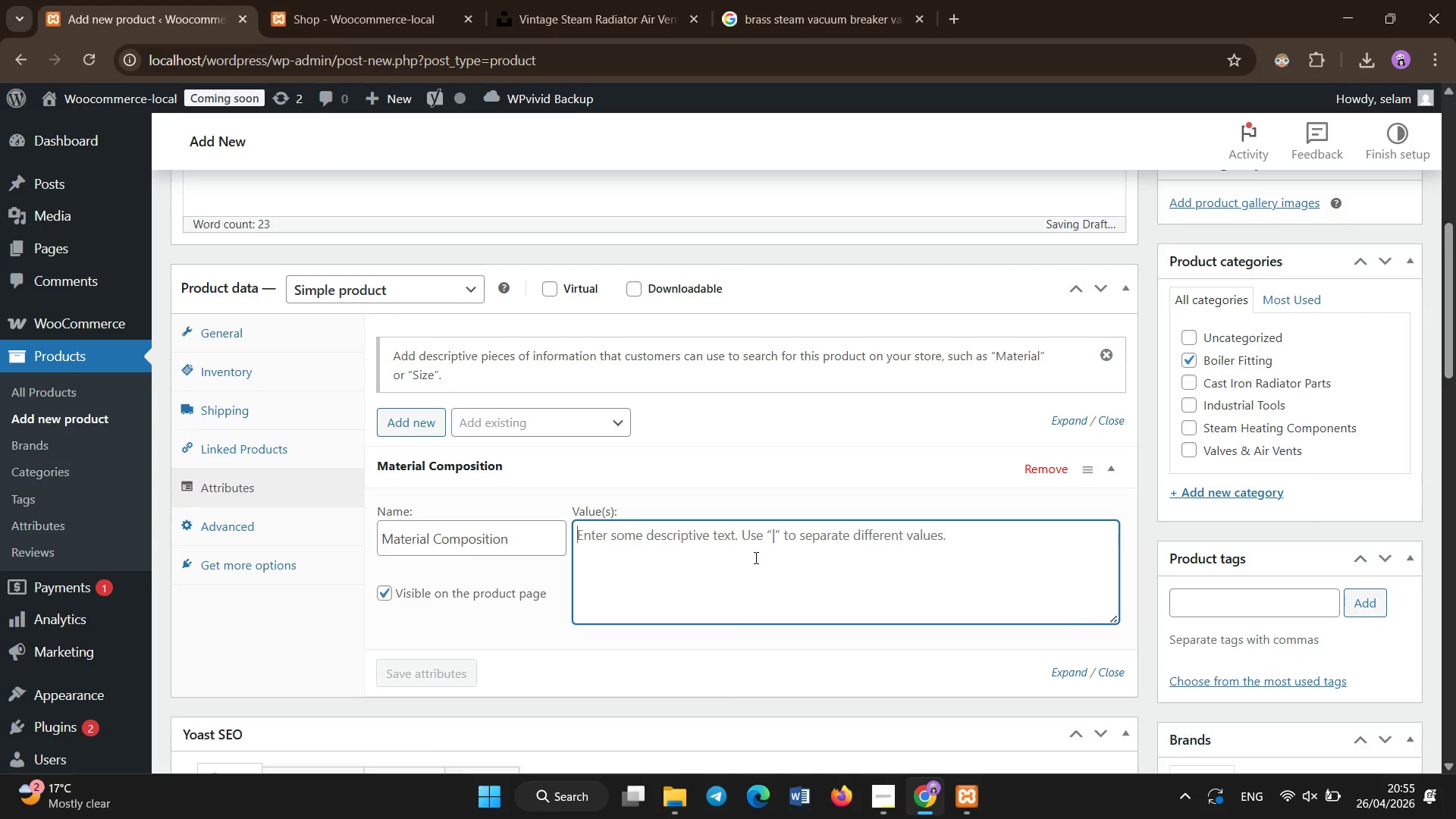 
type(Cast iron)
 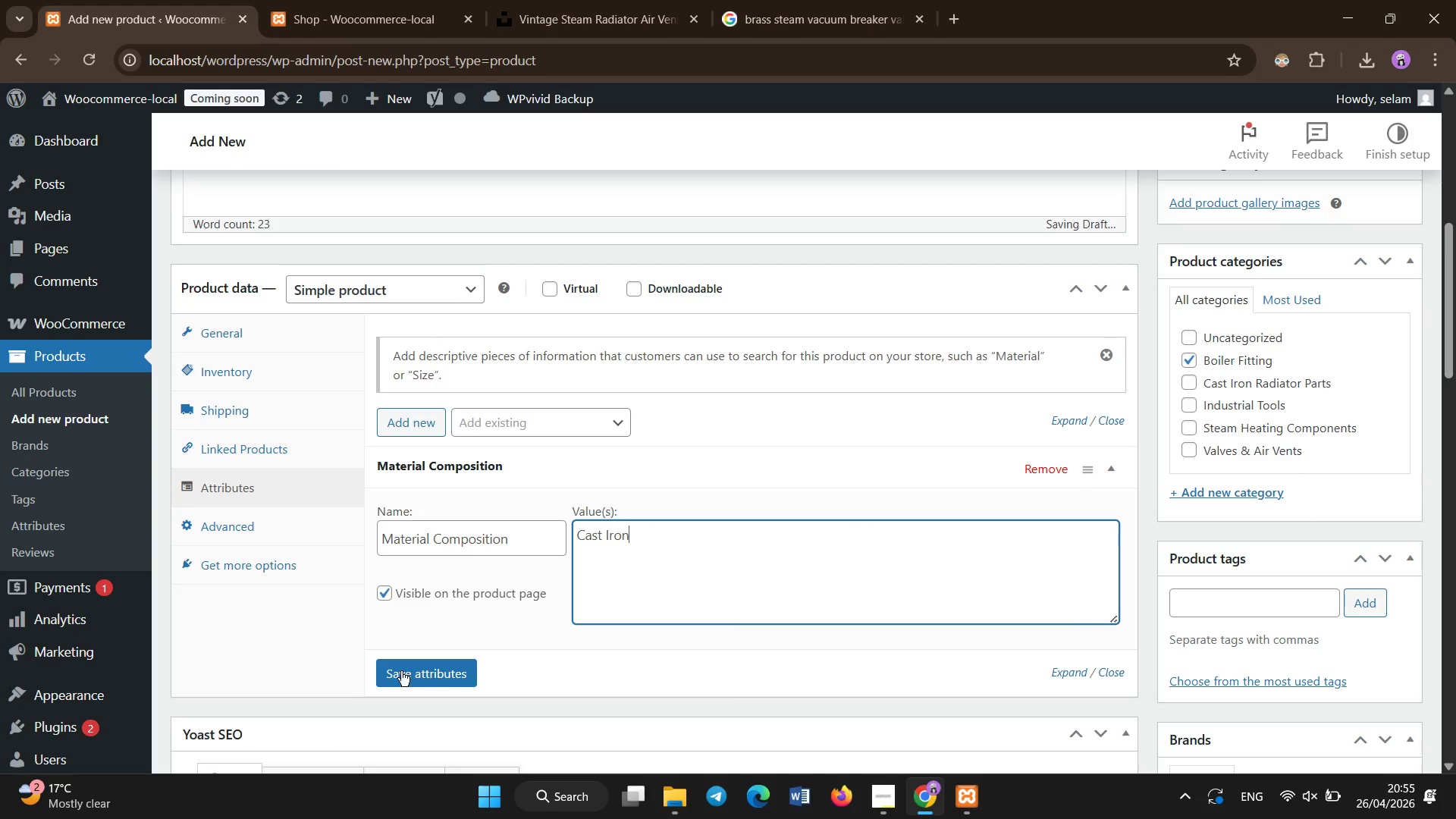 
left_click([403, 671])
 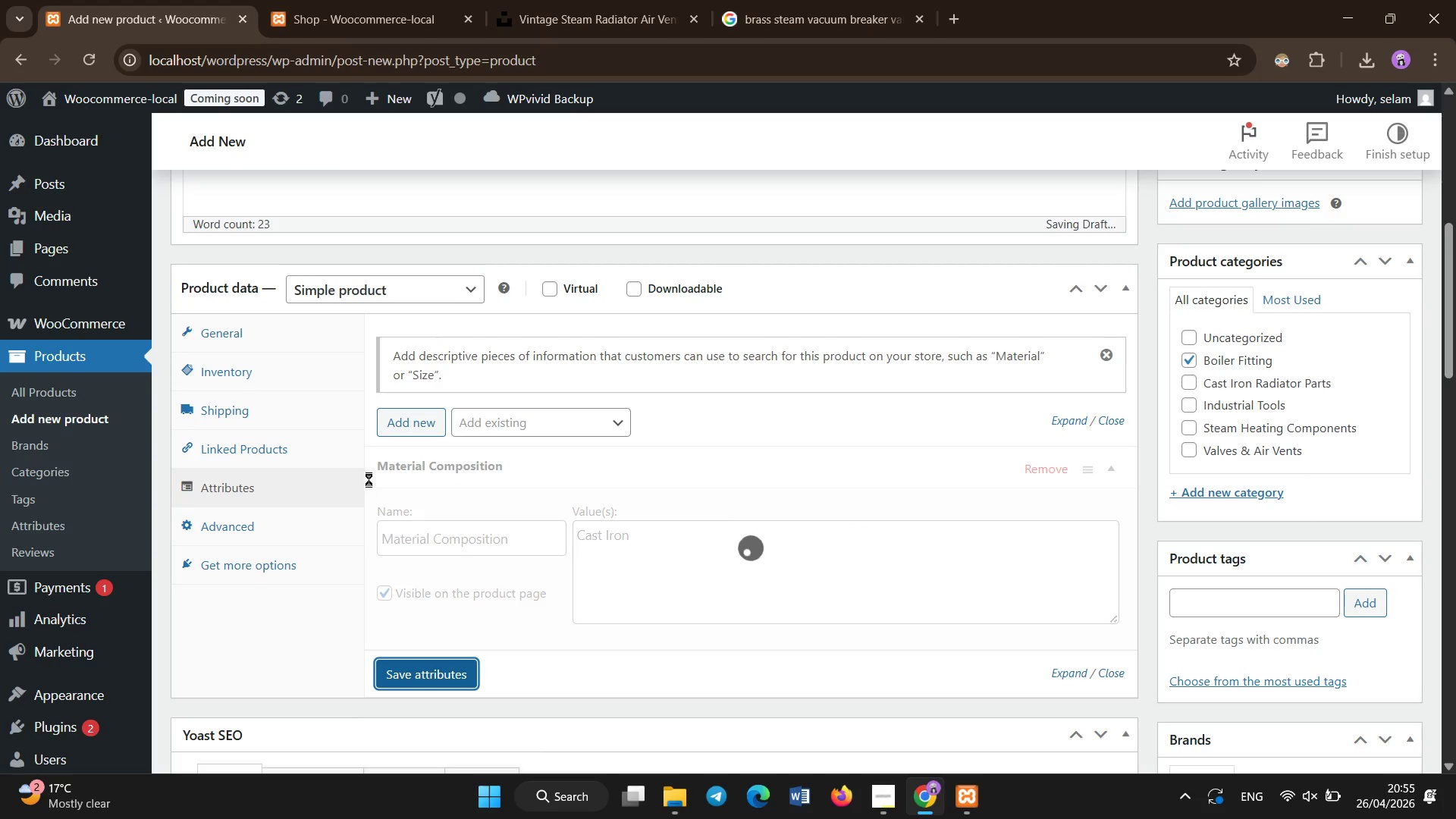 
left_click([403, 417])
 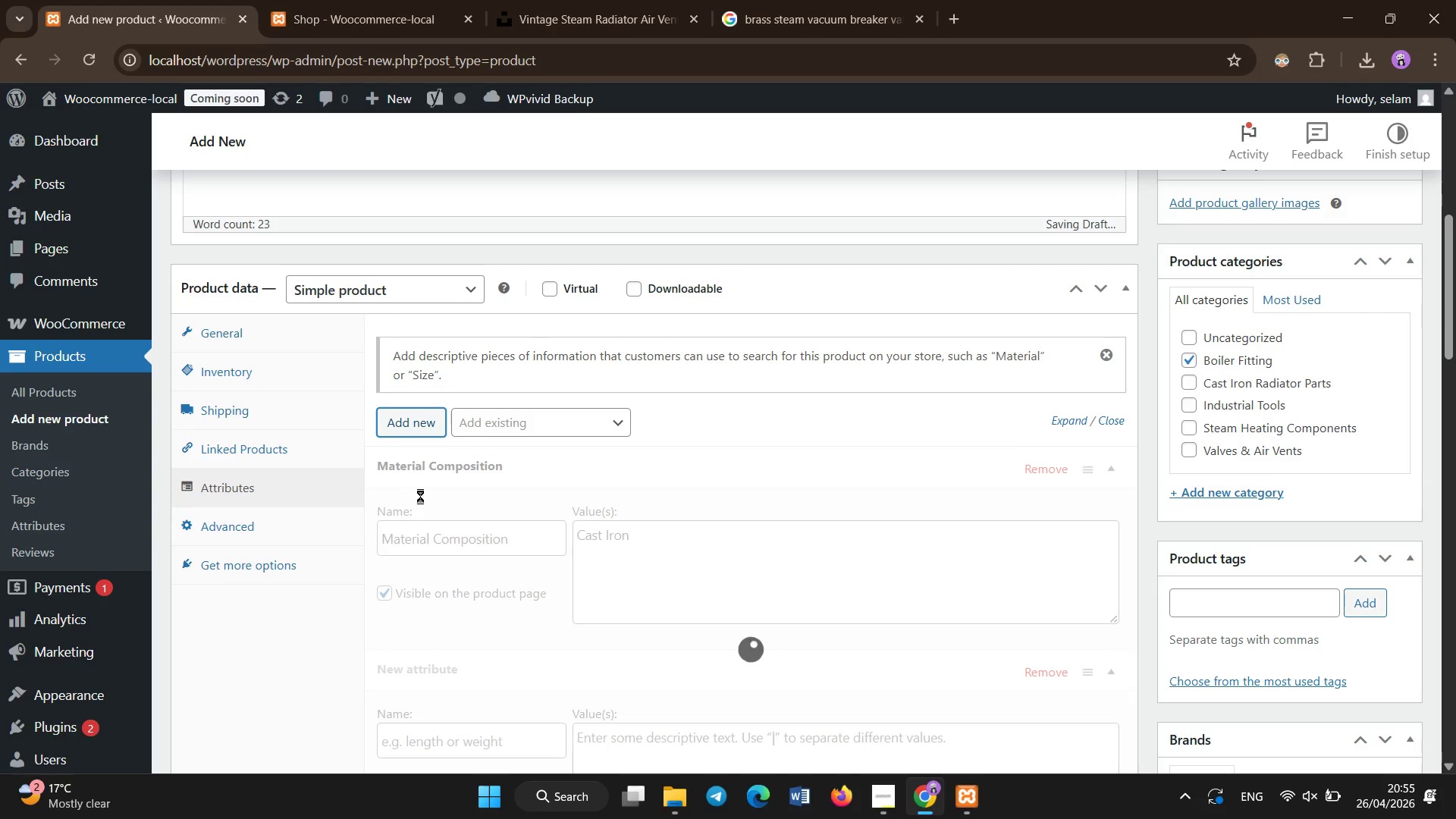 
wait(5.36)
 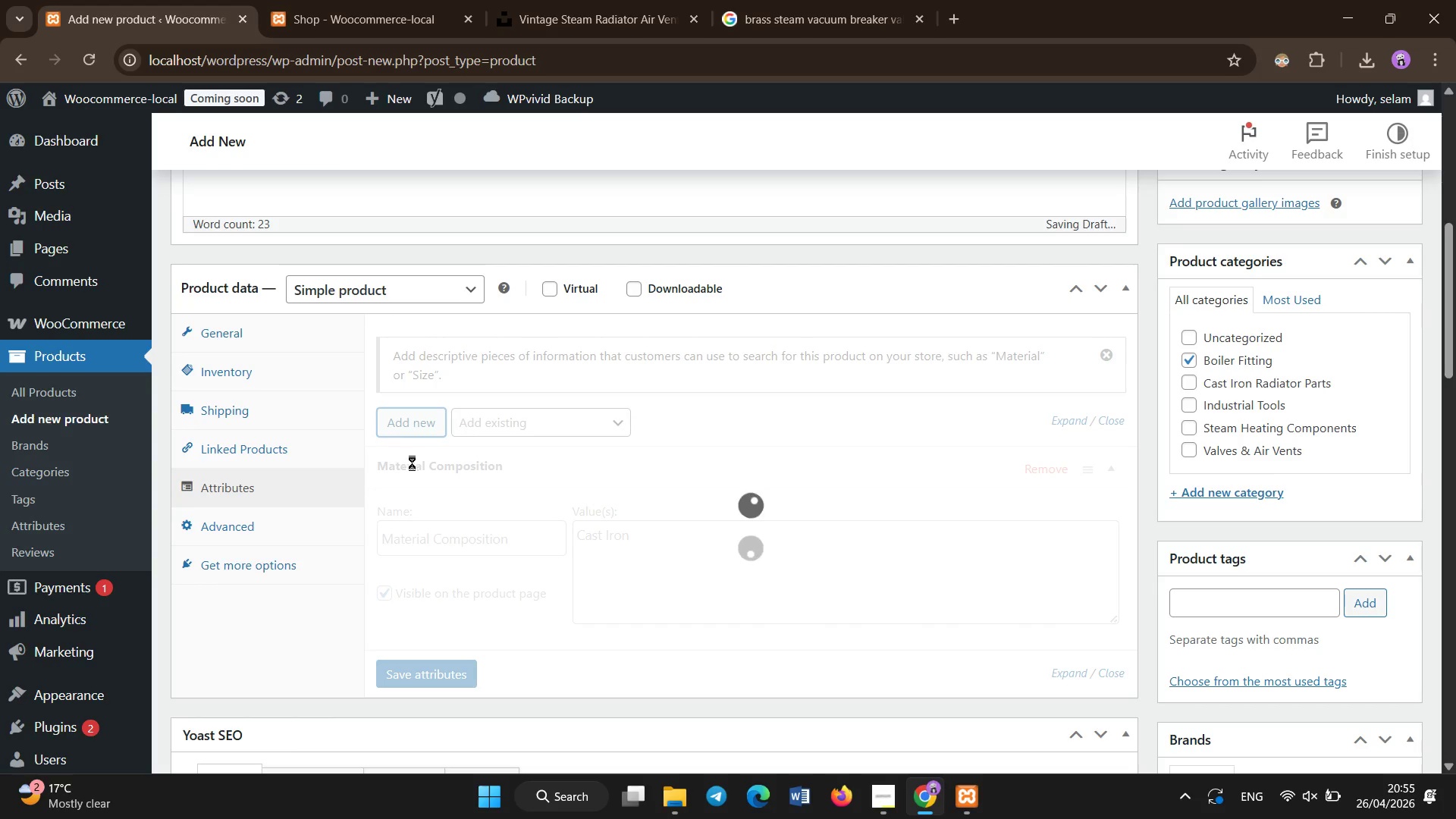 
scroll: coordinate [428, 528], scroll_direction: down, amount: 1.0
 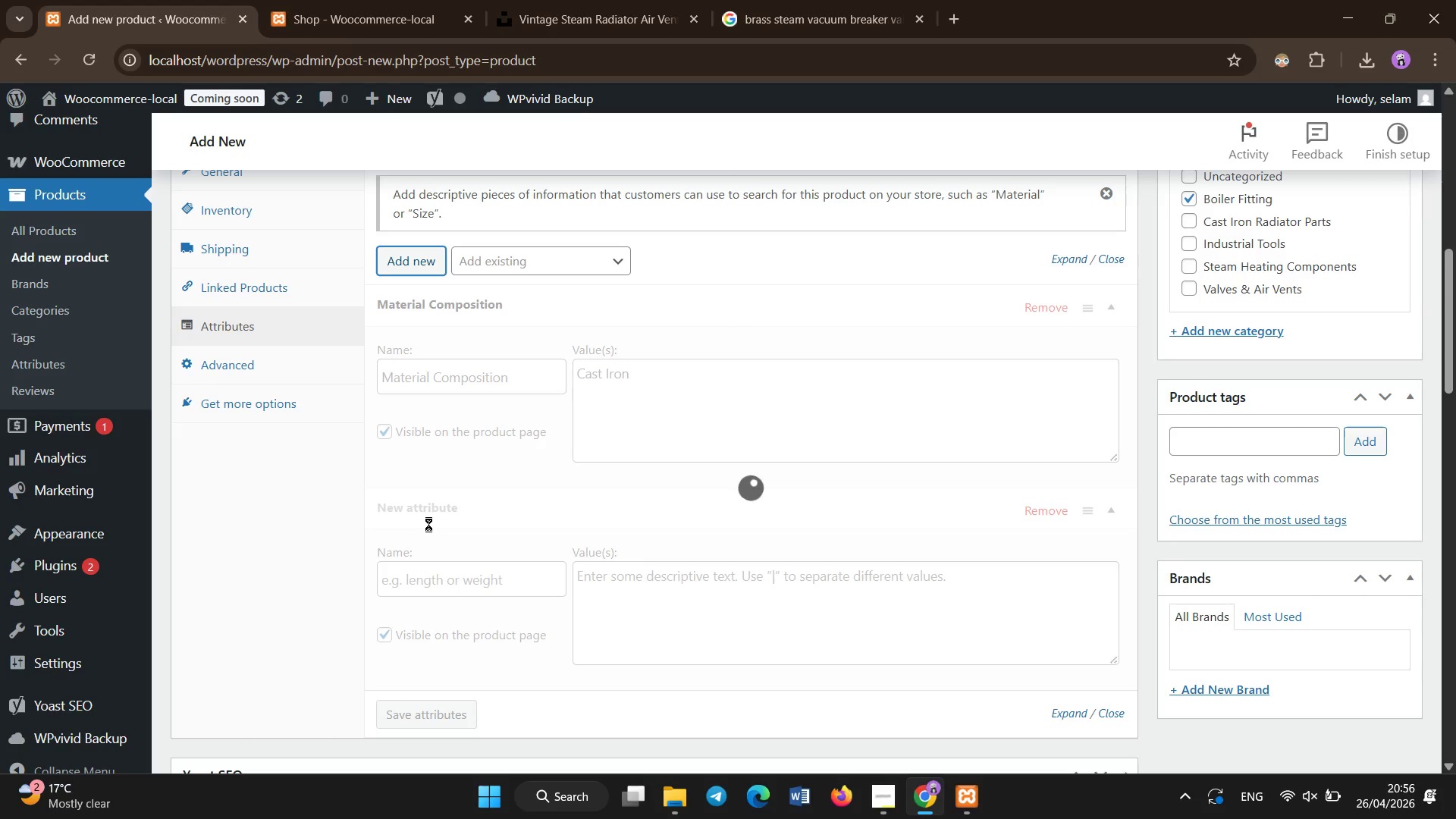 
wait(6.91)
 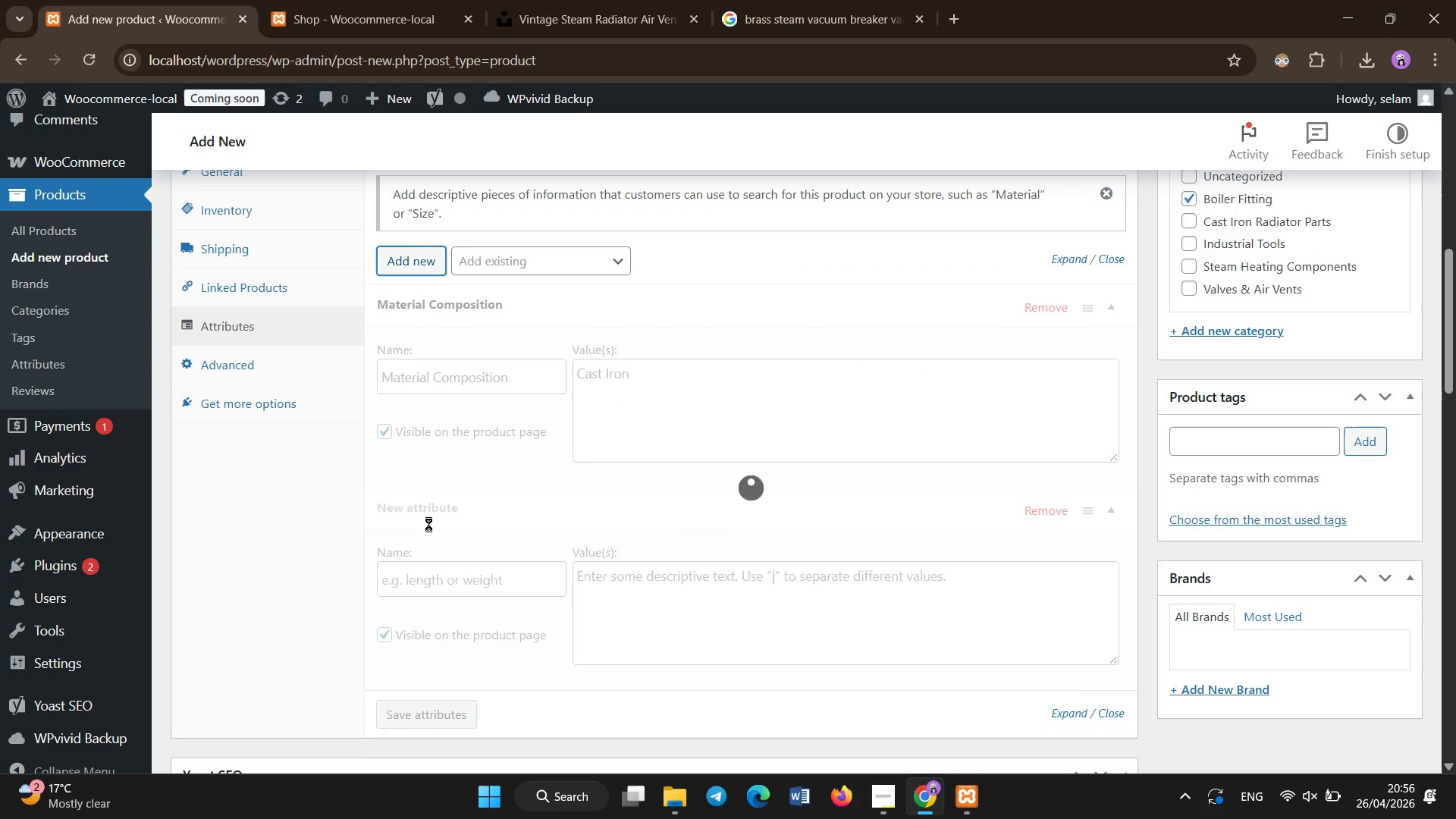 
left_click([426, 257])
 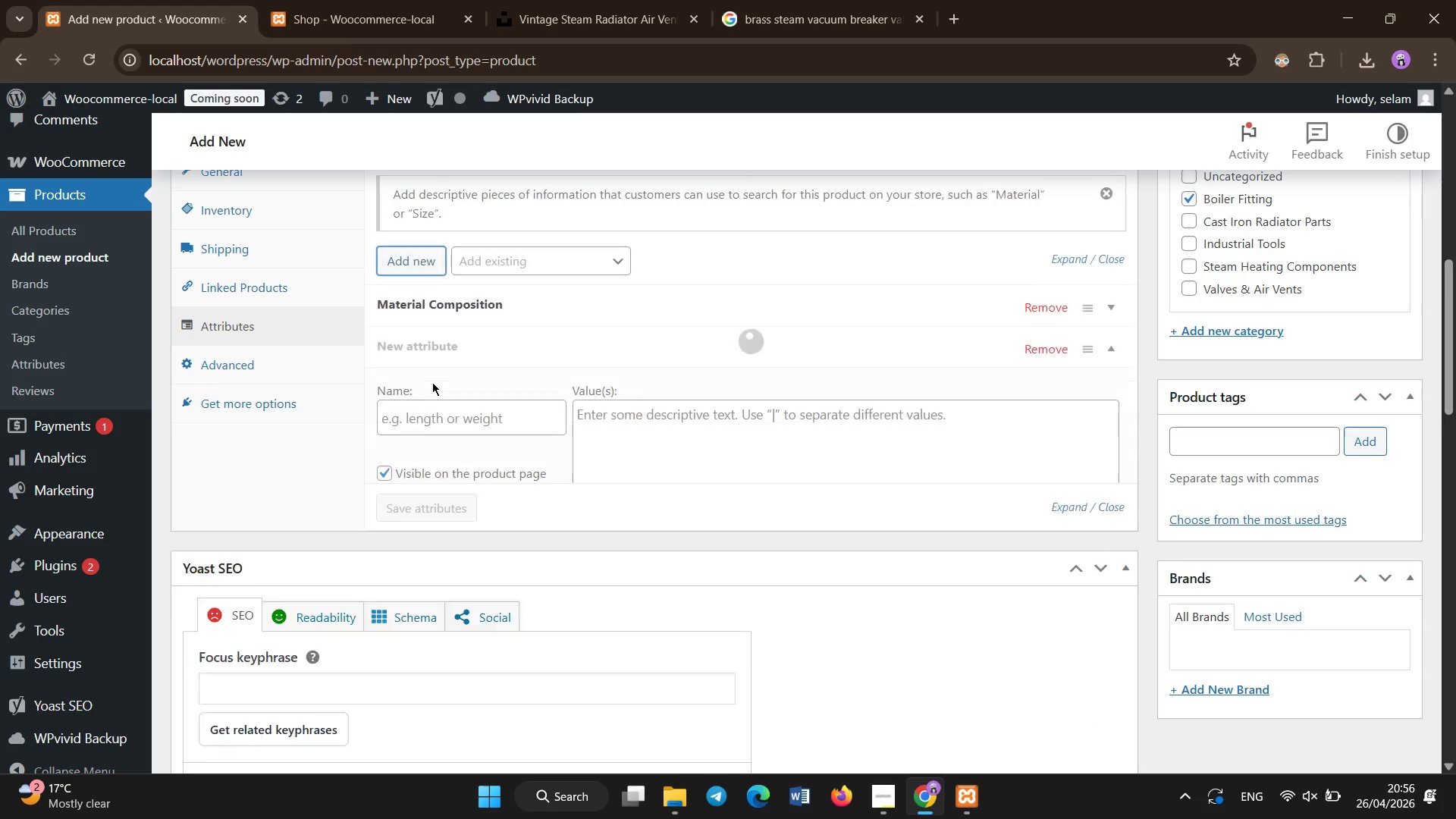 
wait(6.53)
 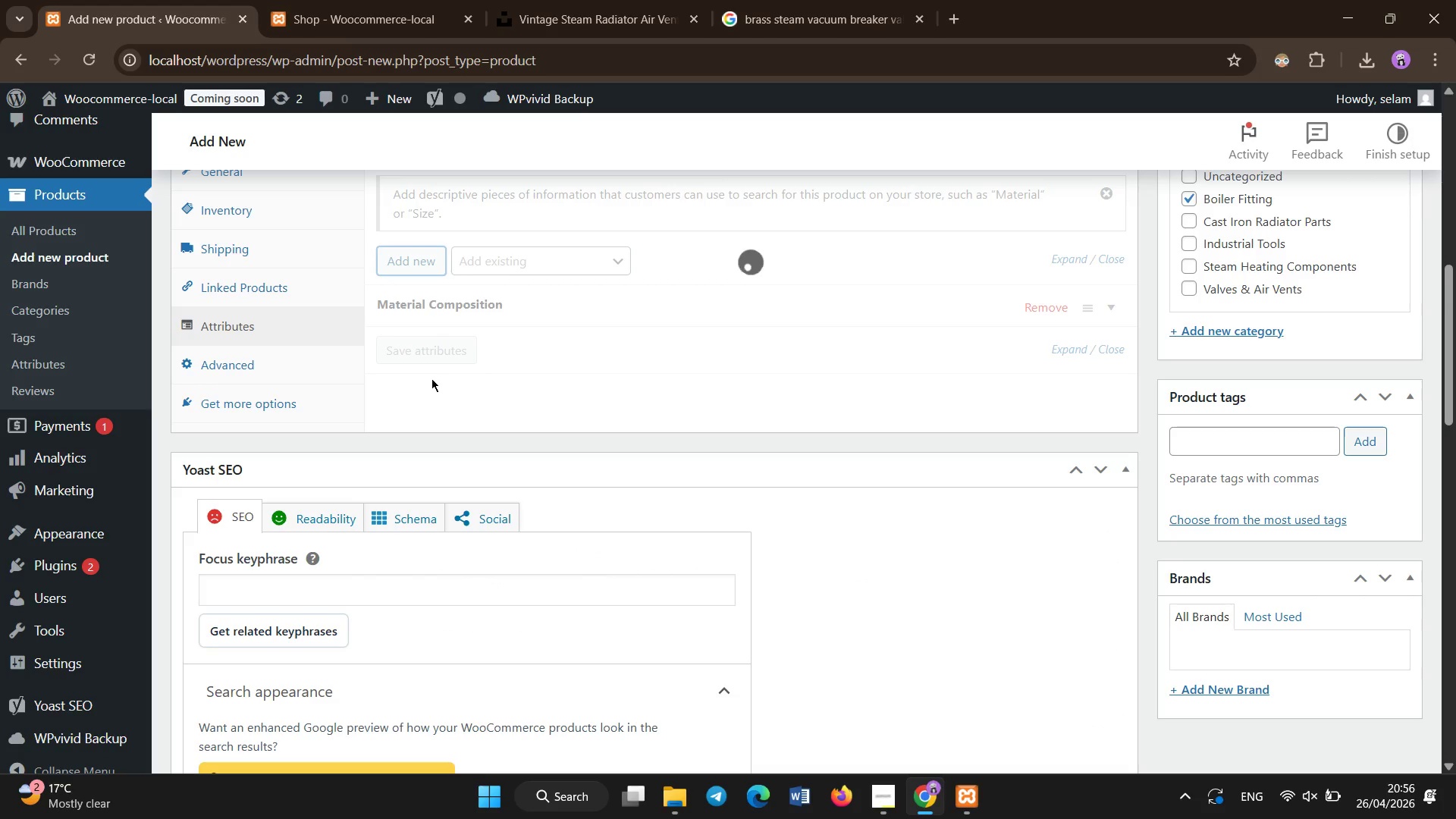 
hold_key(key=ShiftLeft, duration=1.5)
 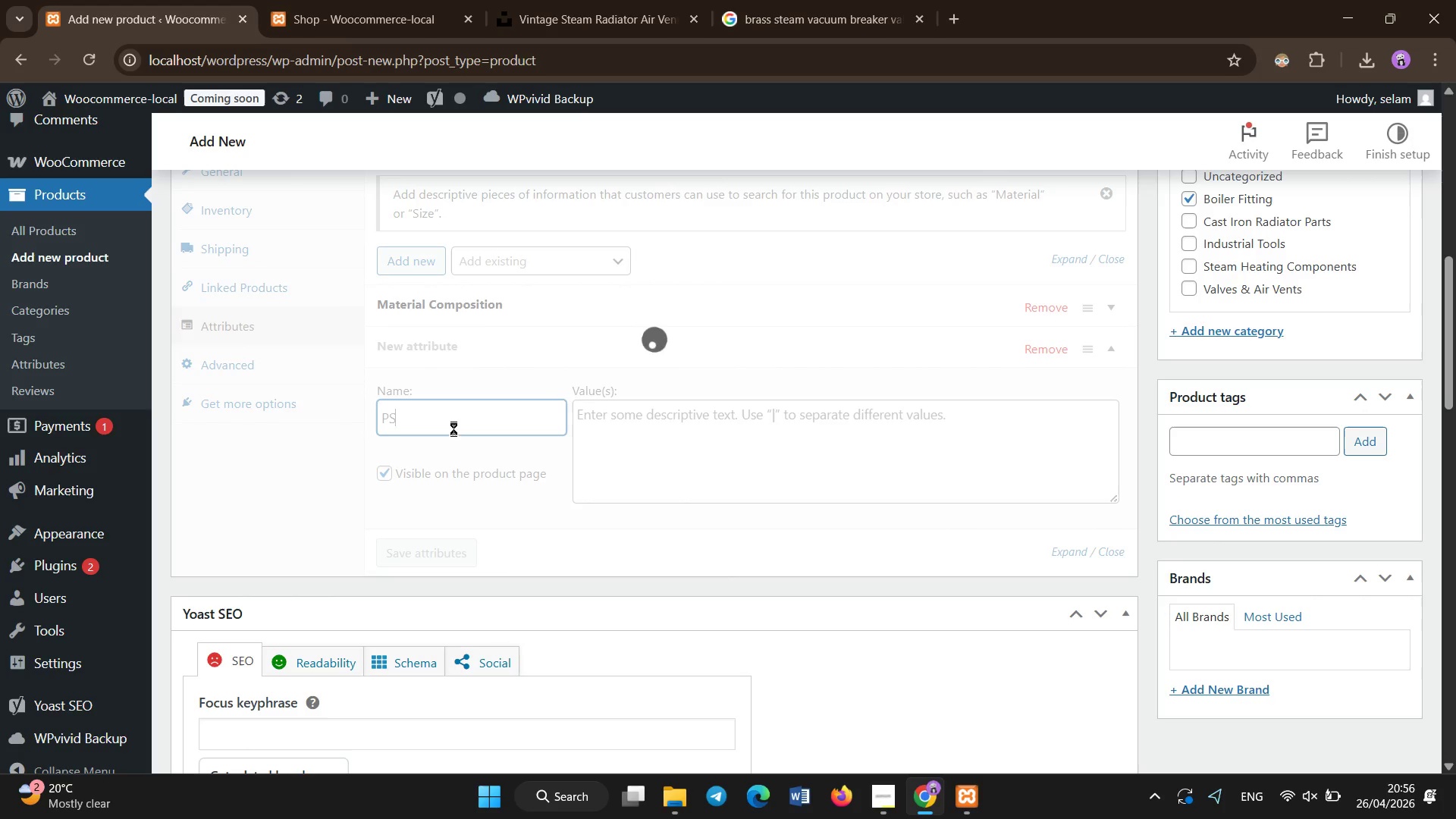 
type(PSI Rating)
 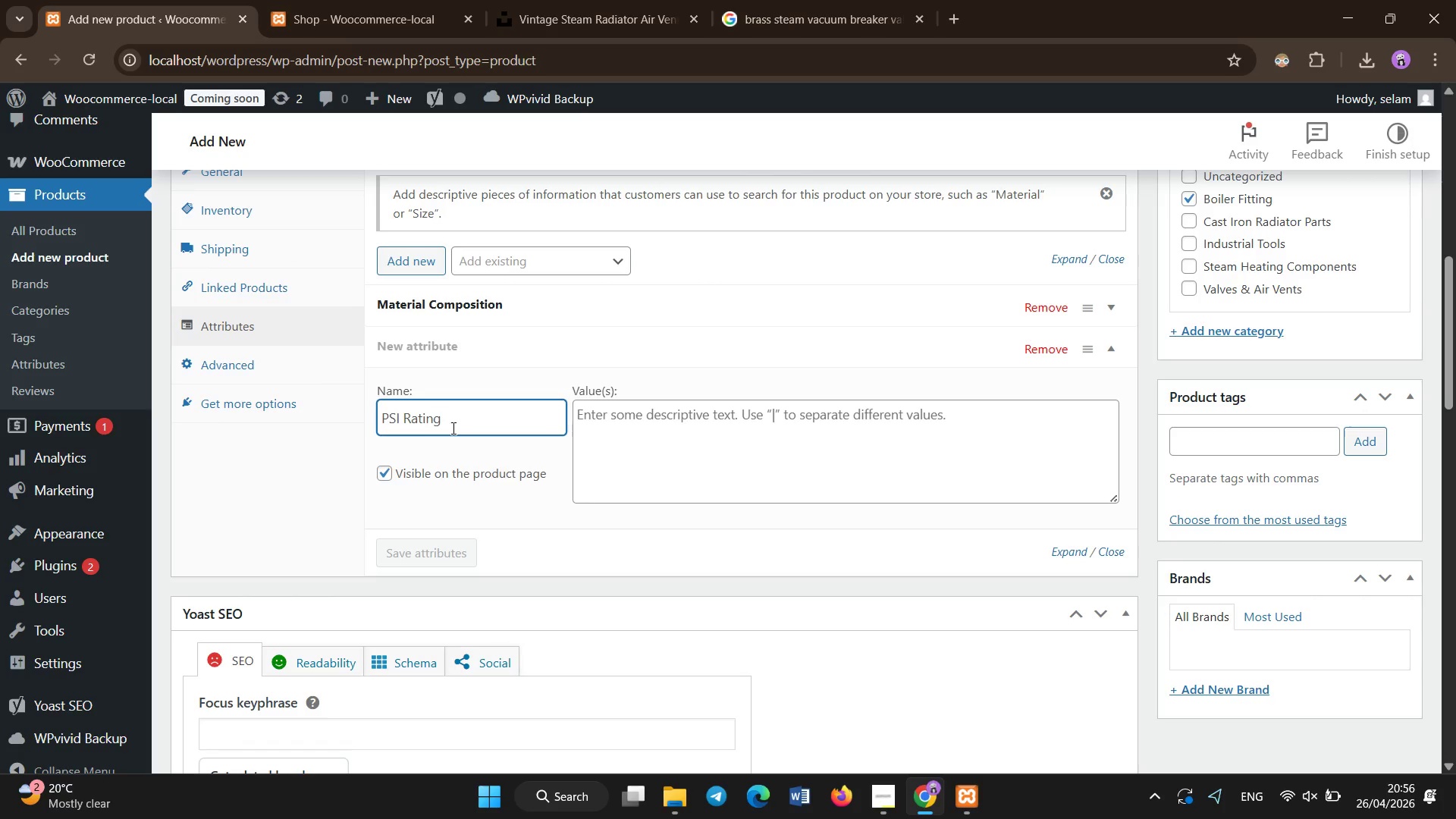 
left_click([592, 445])
 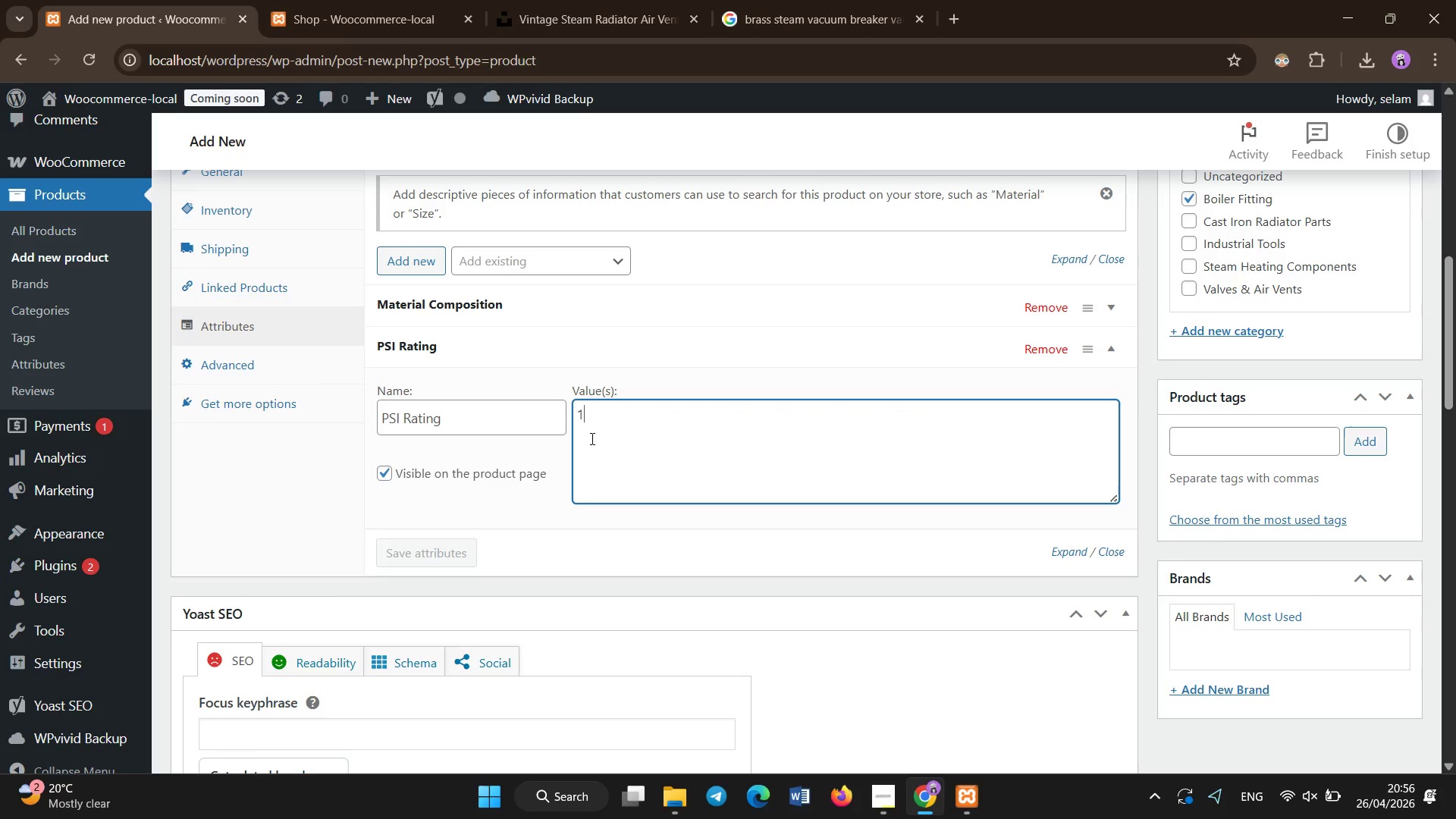 
type(150-300 PSI)
 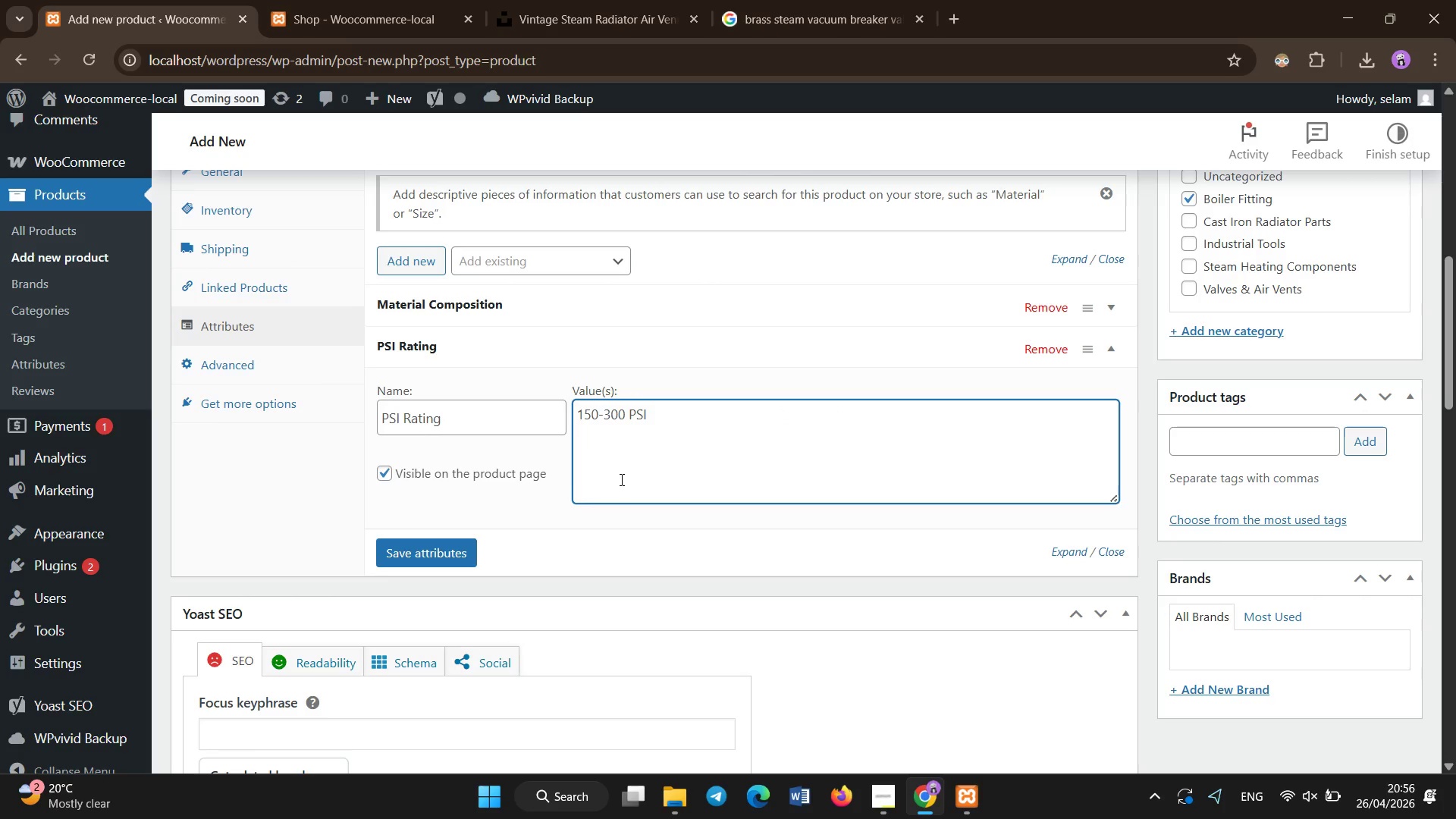 
left_click([431, 557])
 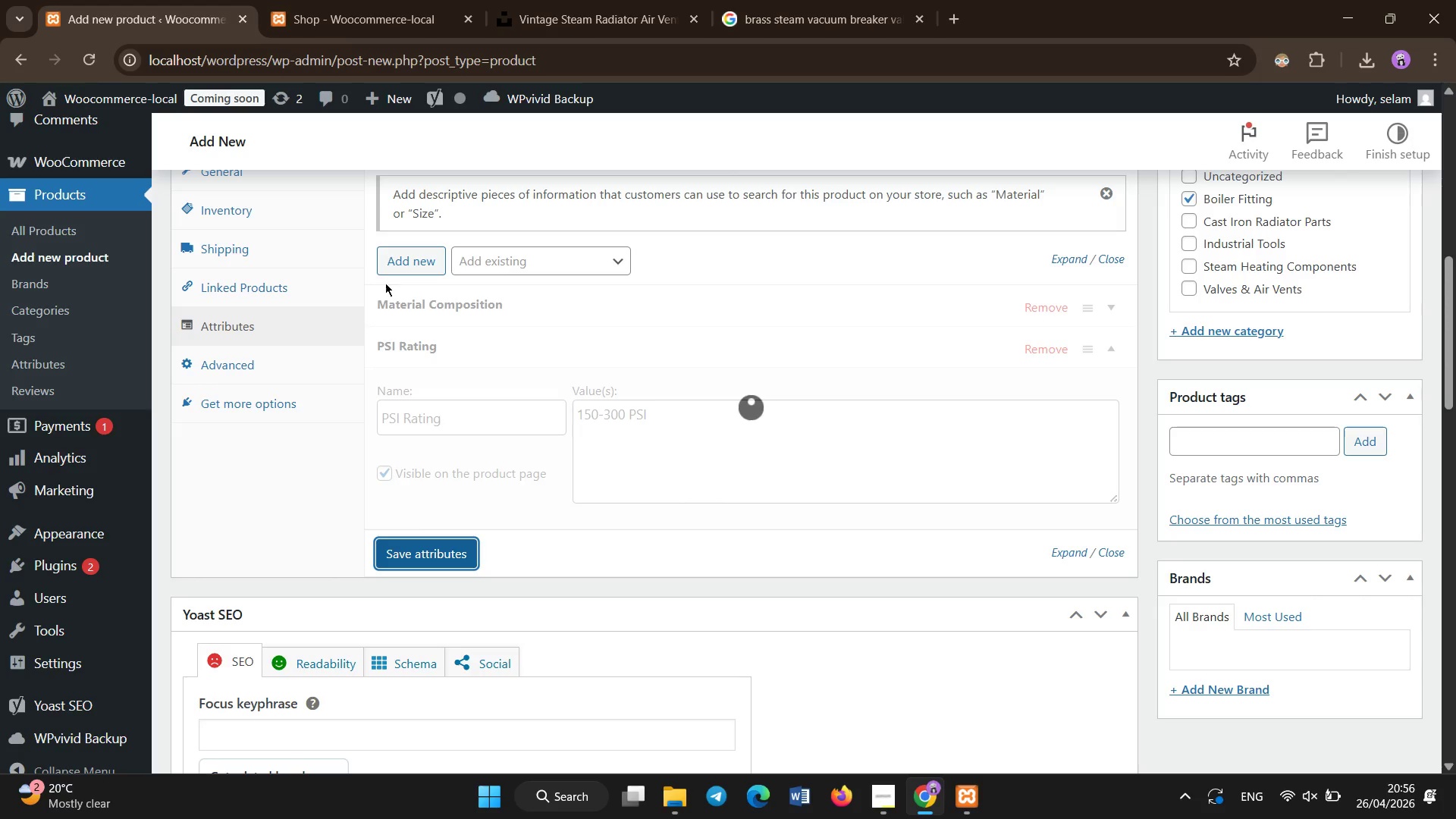 
left_click([400, 263])
 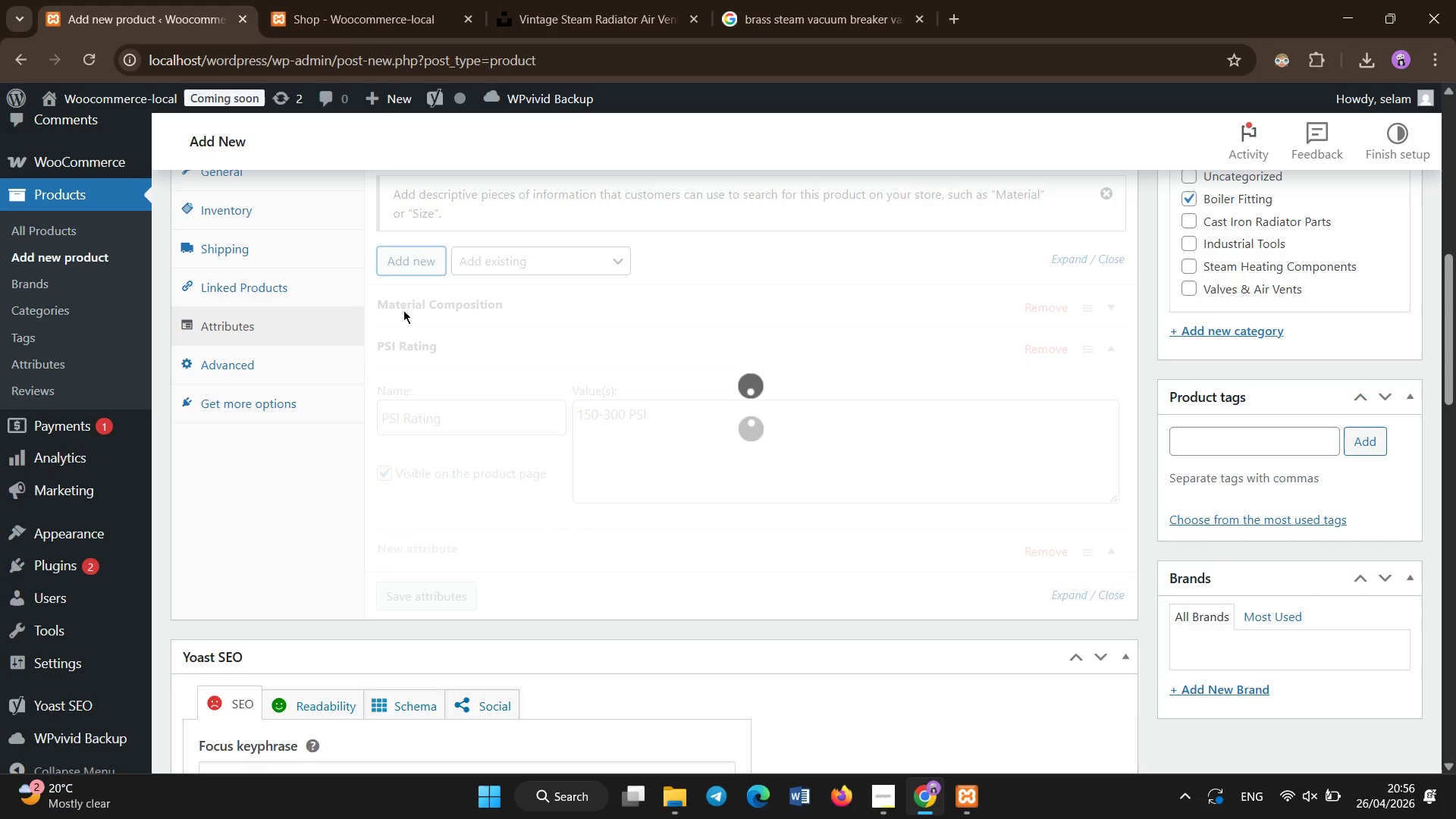 
wait(6.16)
 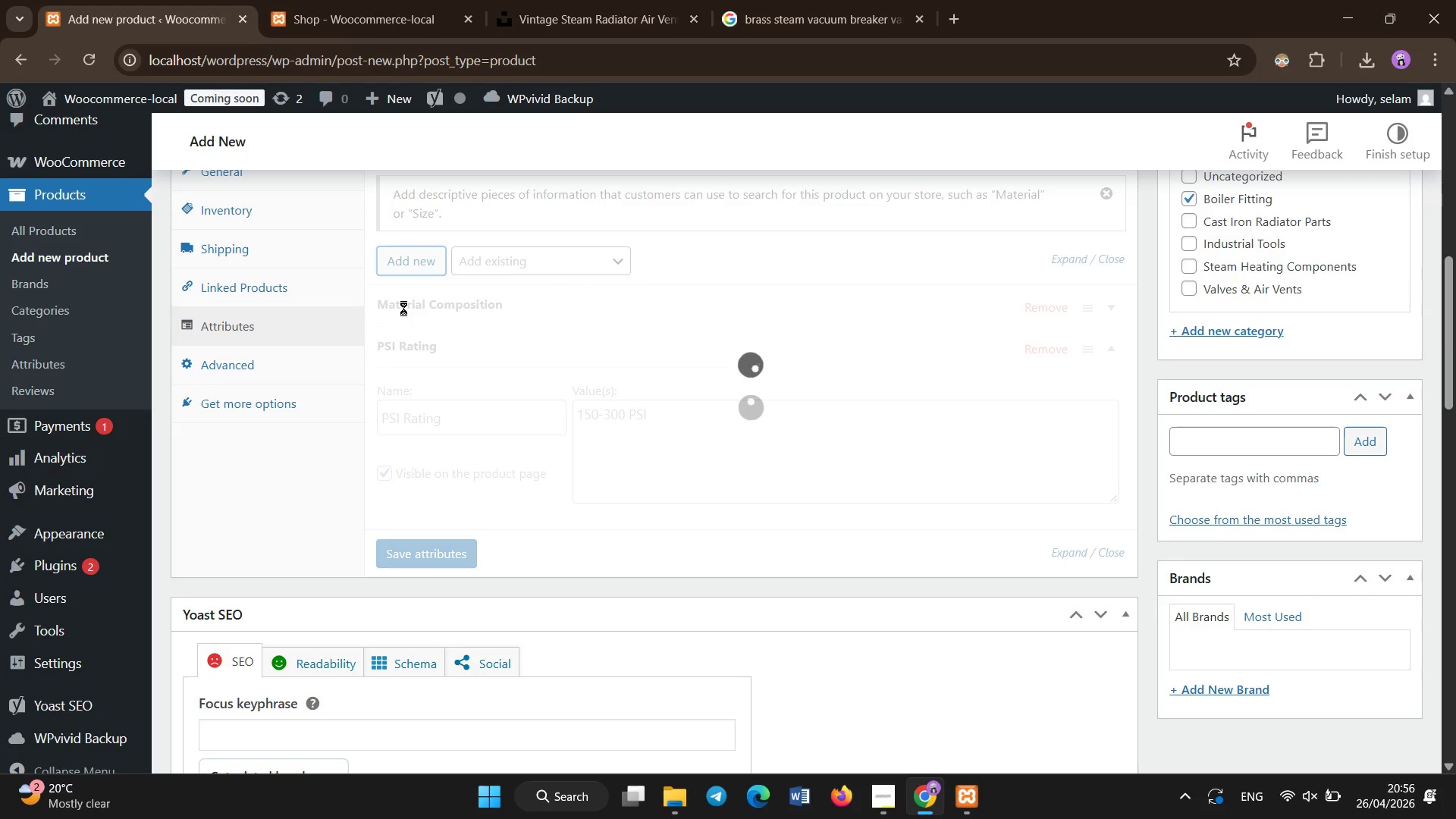 
left_click([428, 253])
 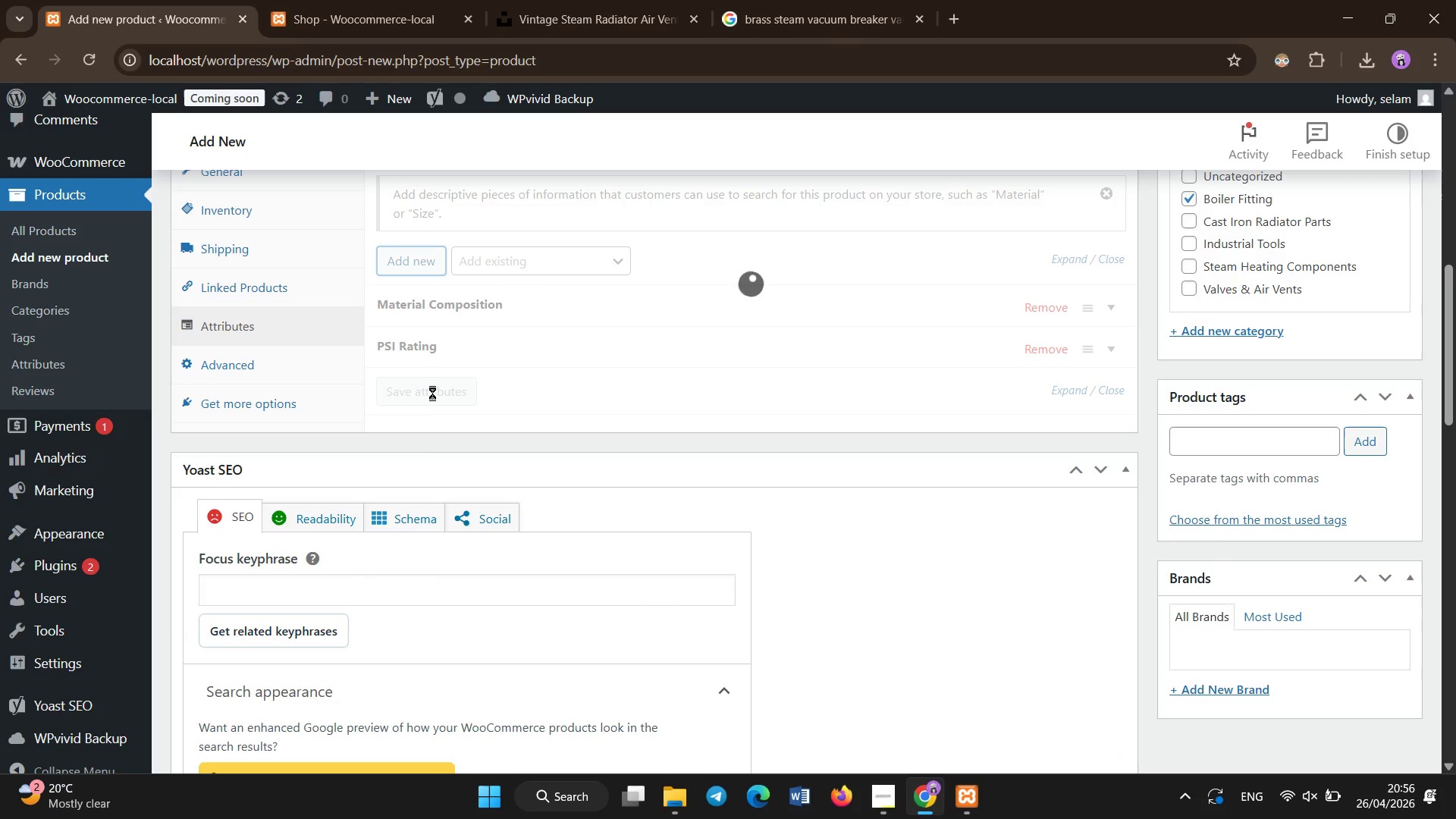 
mouse_move([448, 386])
 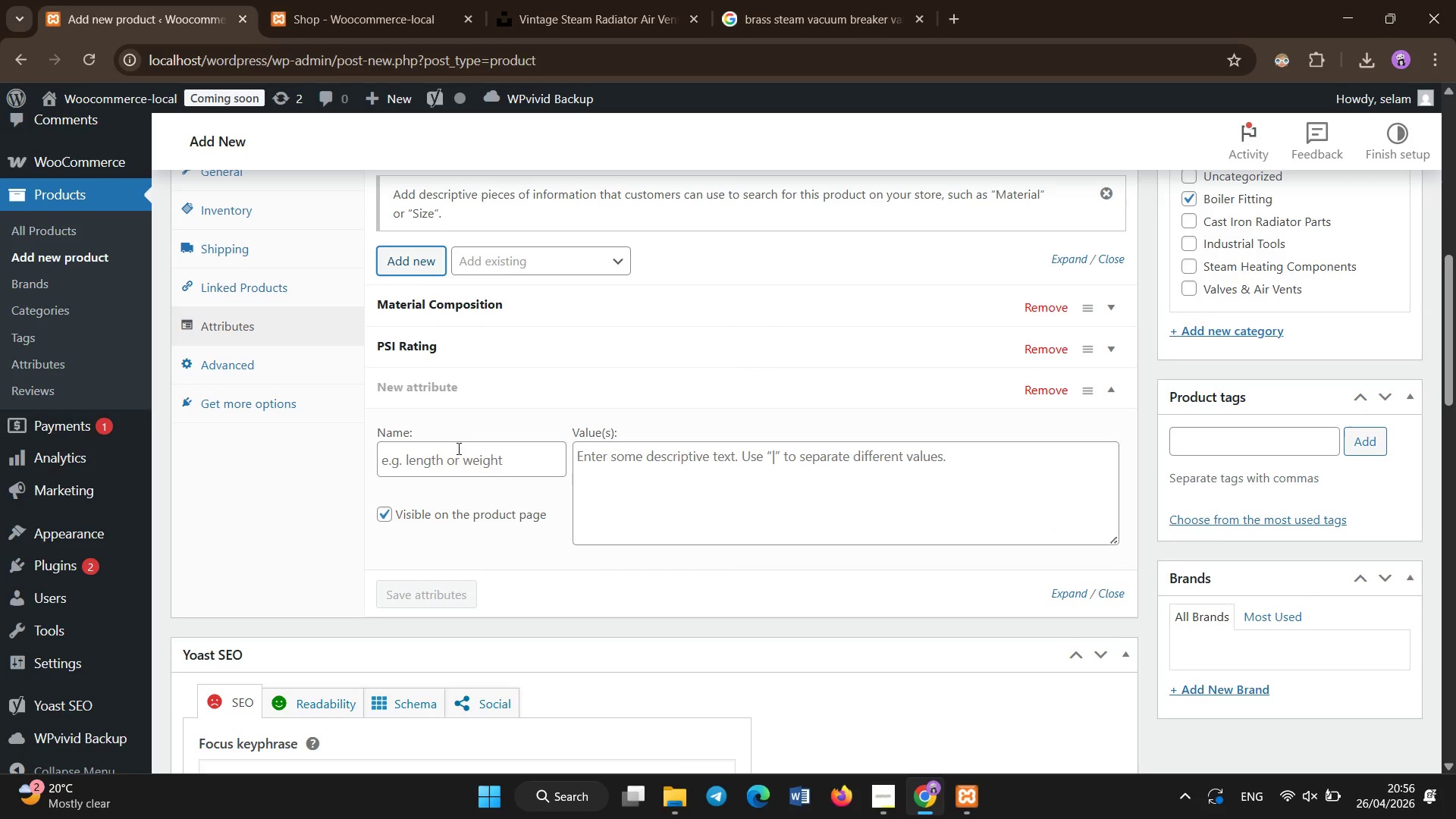 
left_click([459, 449])
 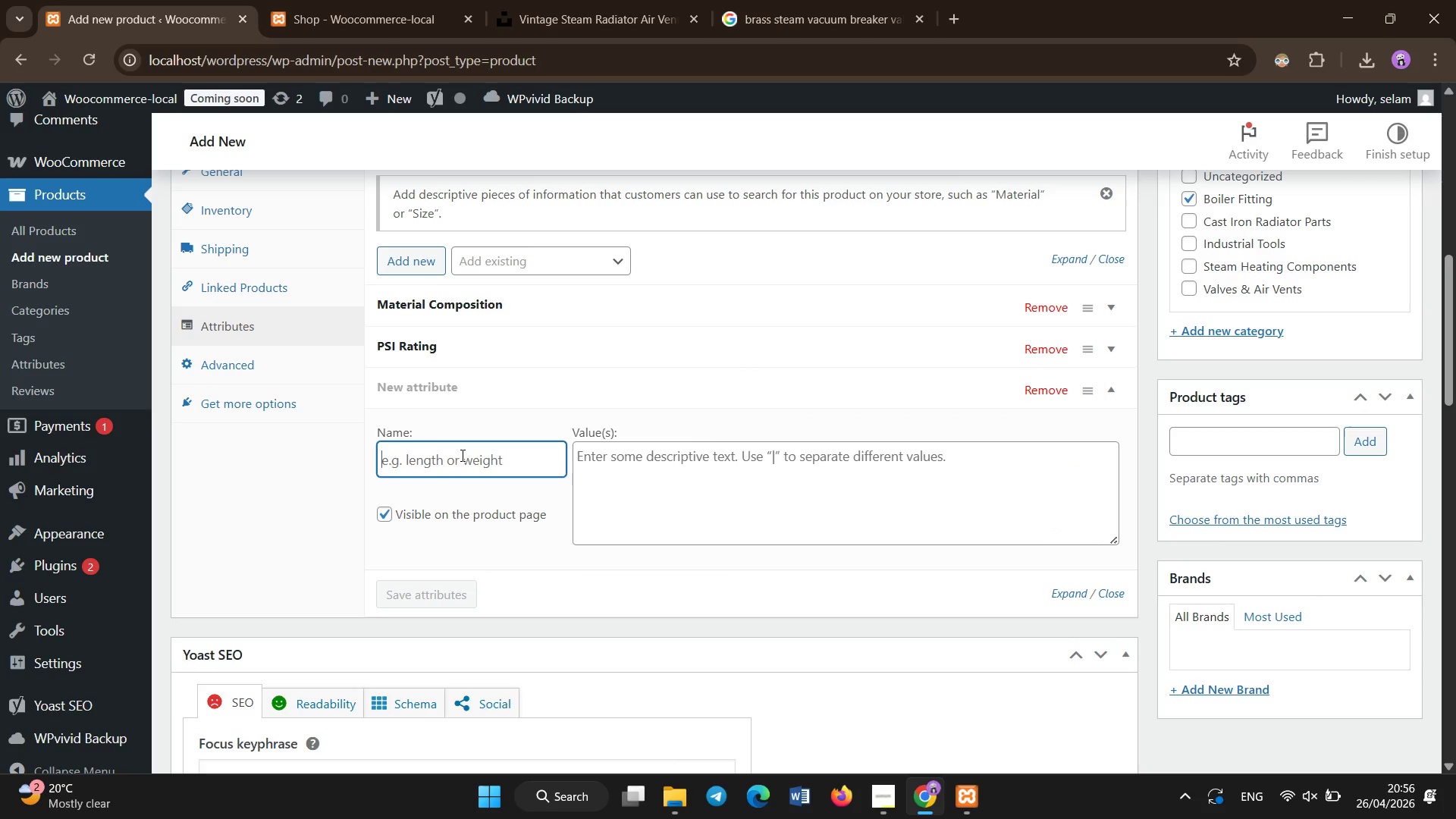 
type(Thread Type )
 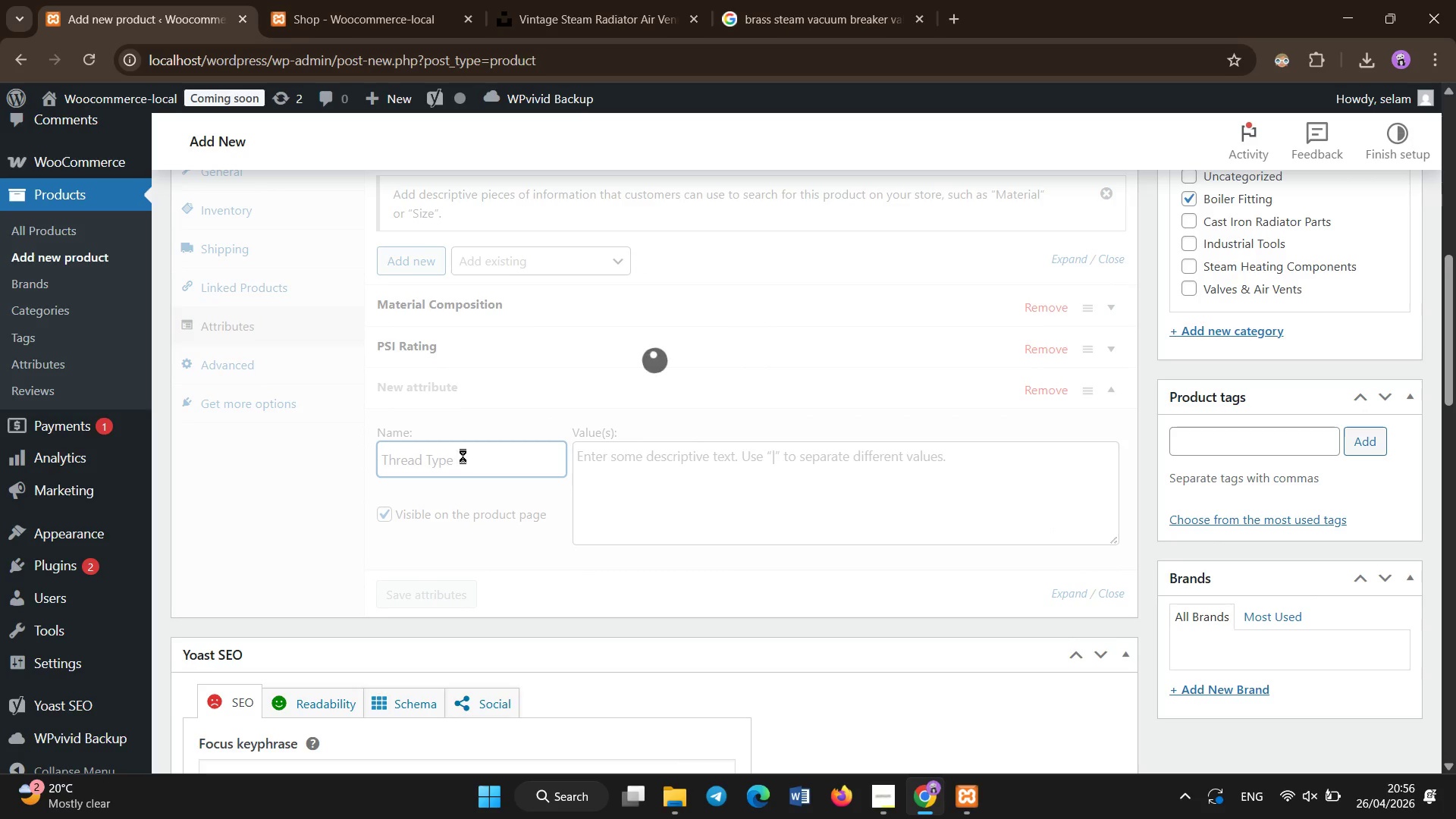 
left_click([632, 473])
 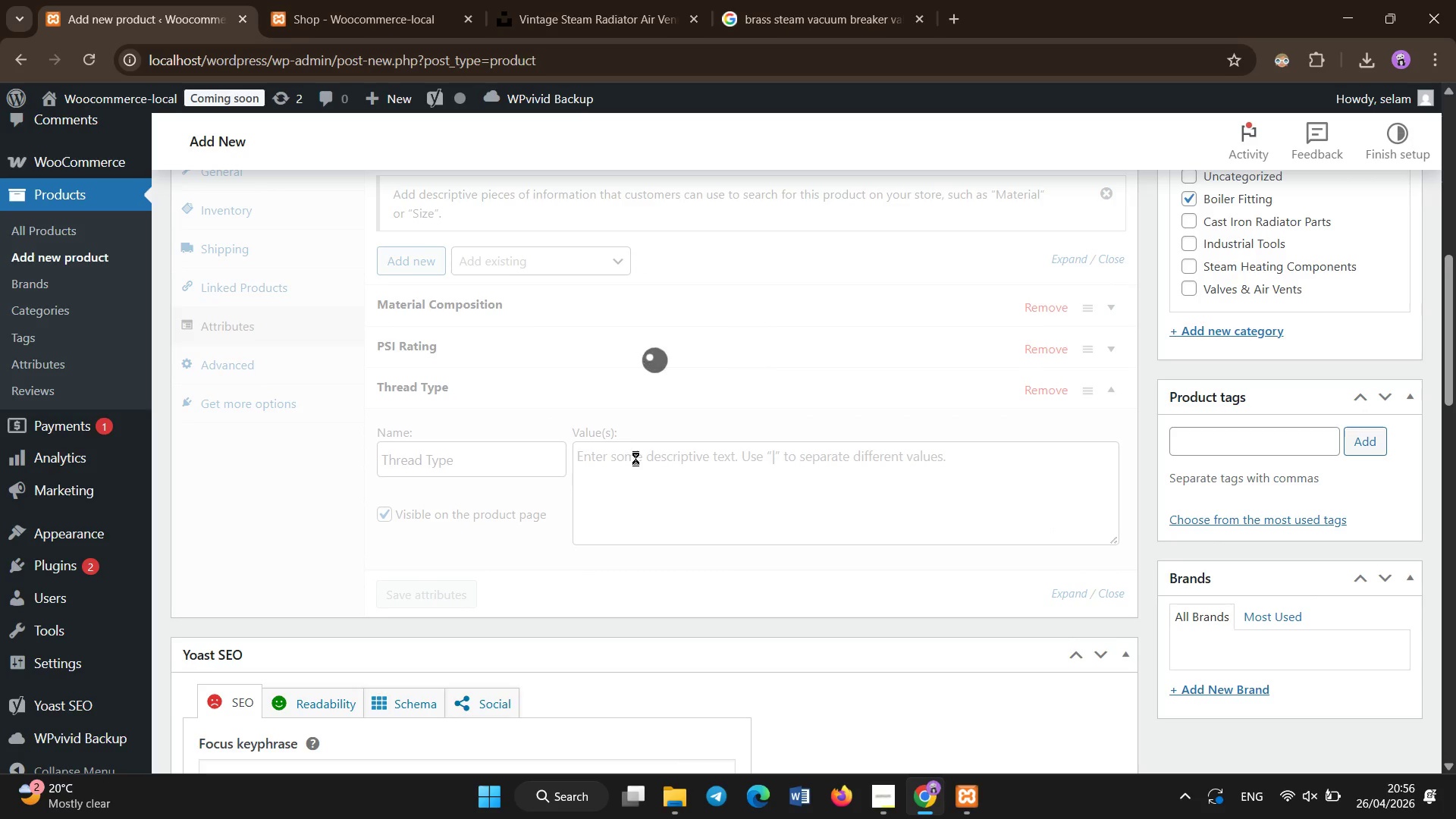 
left_click([635, 466])
 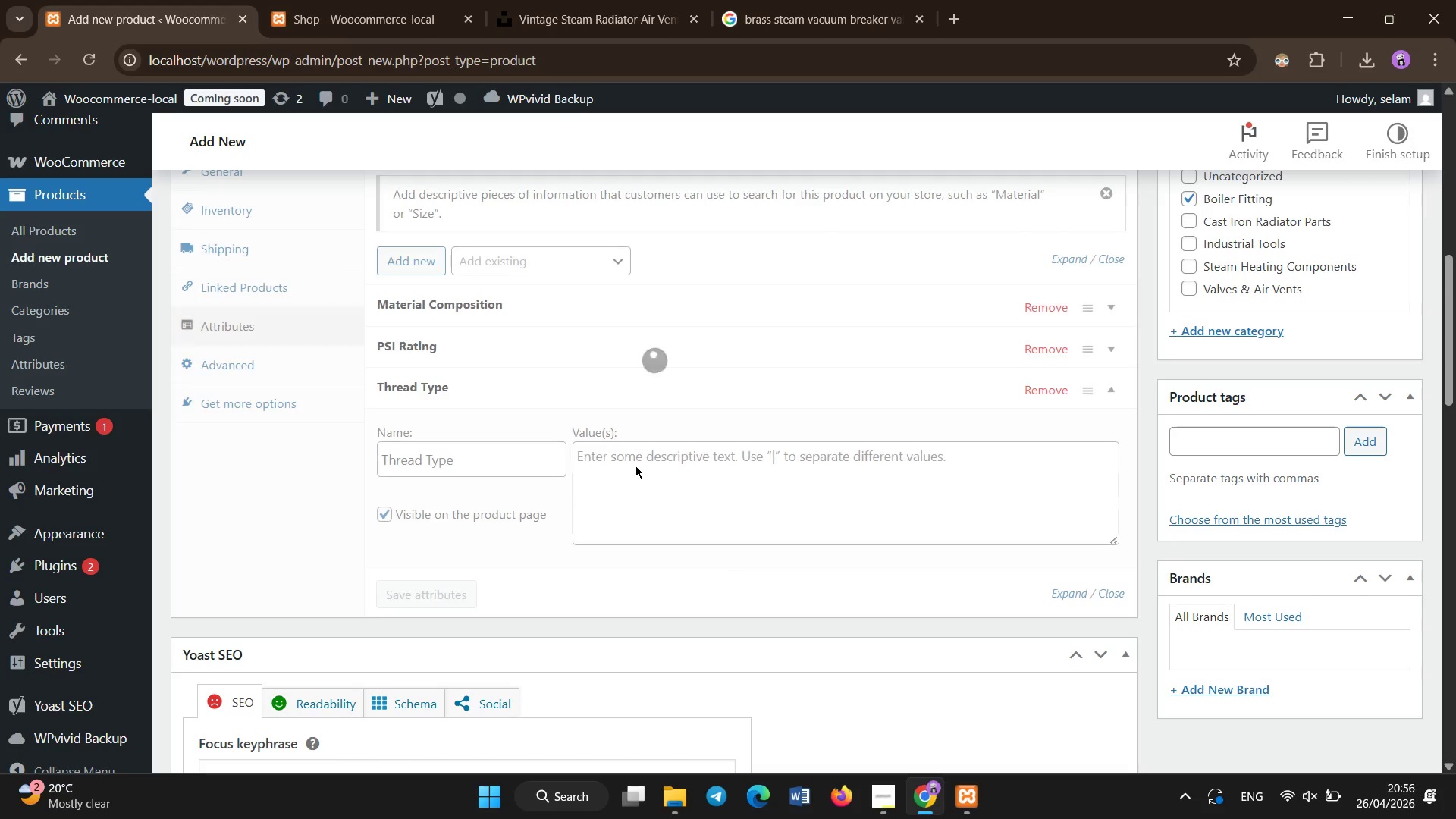 
left_click([635, 466])
 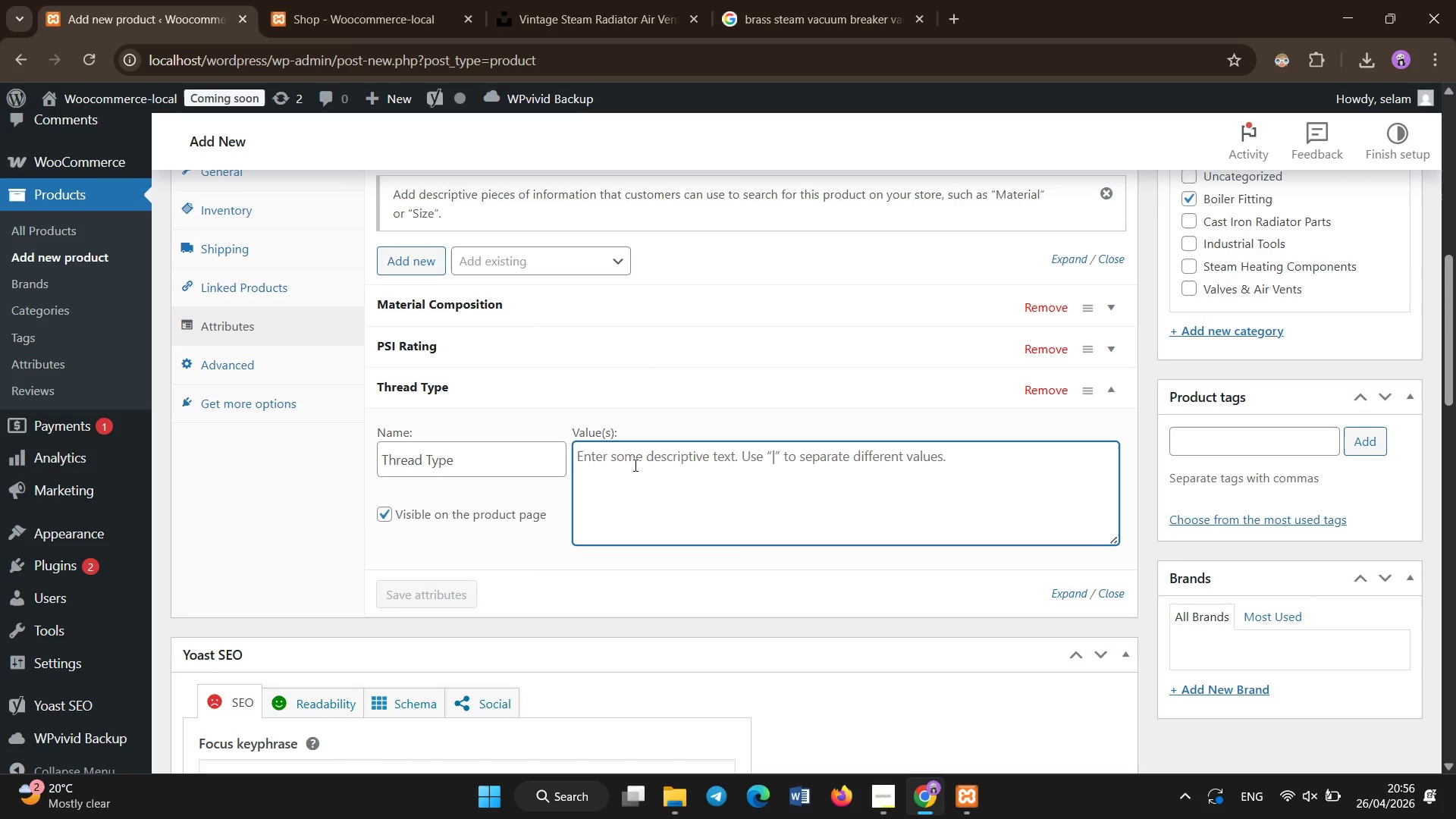 
key(Shift+N)
 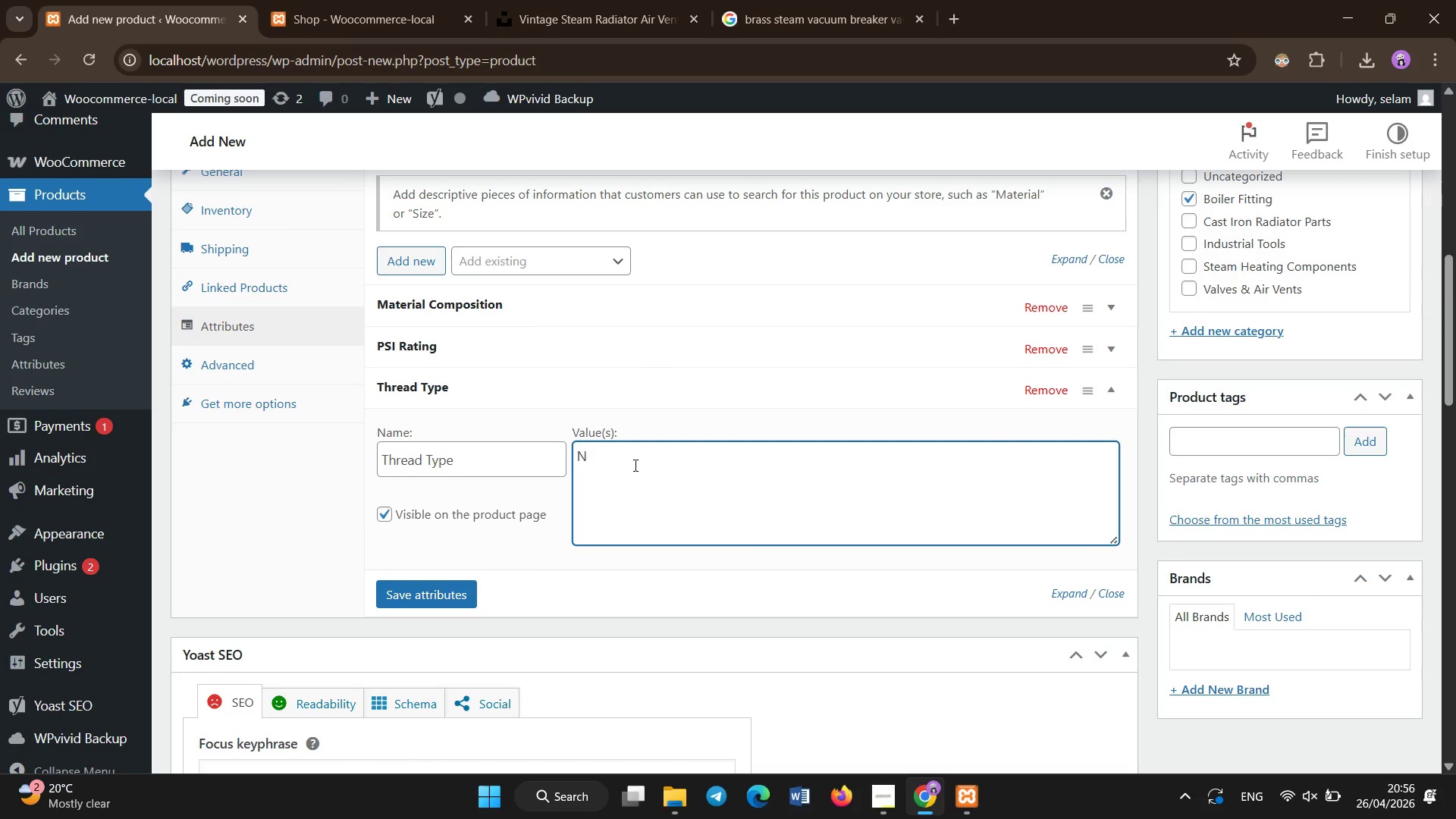 
key(Shift+Period)
 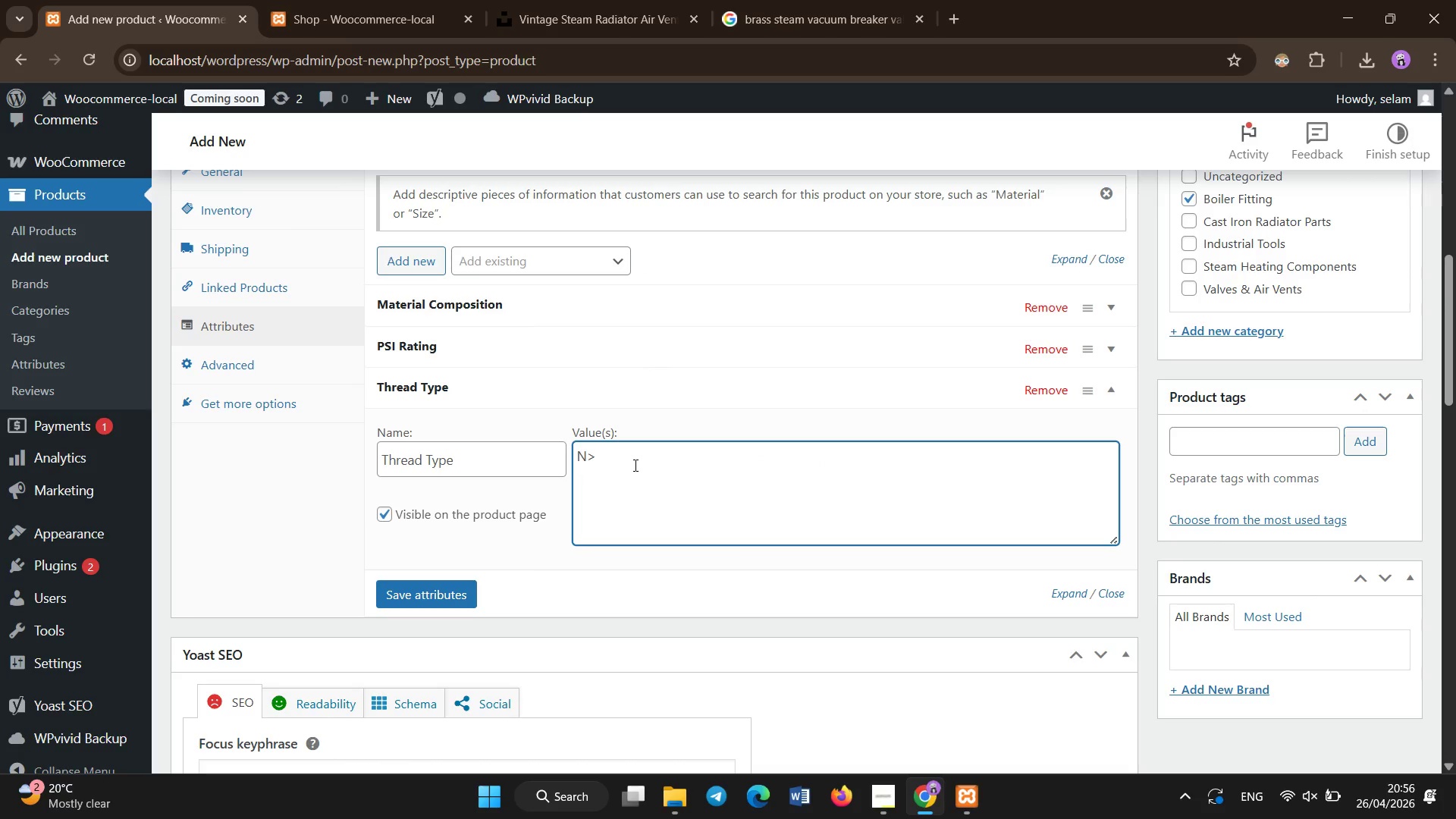 
key(Shift+Backspace)
 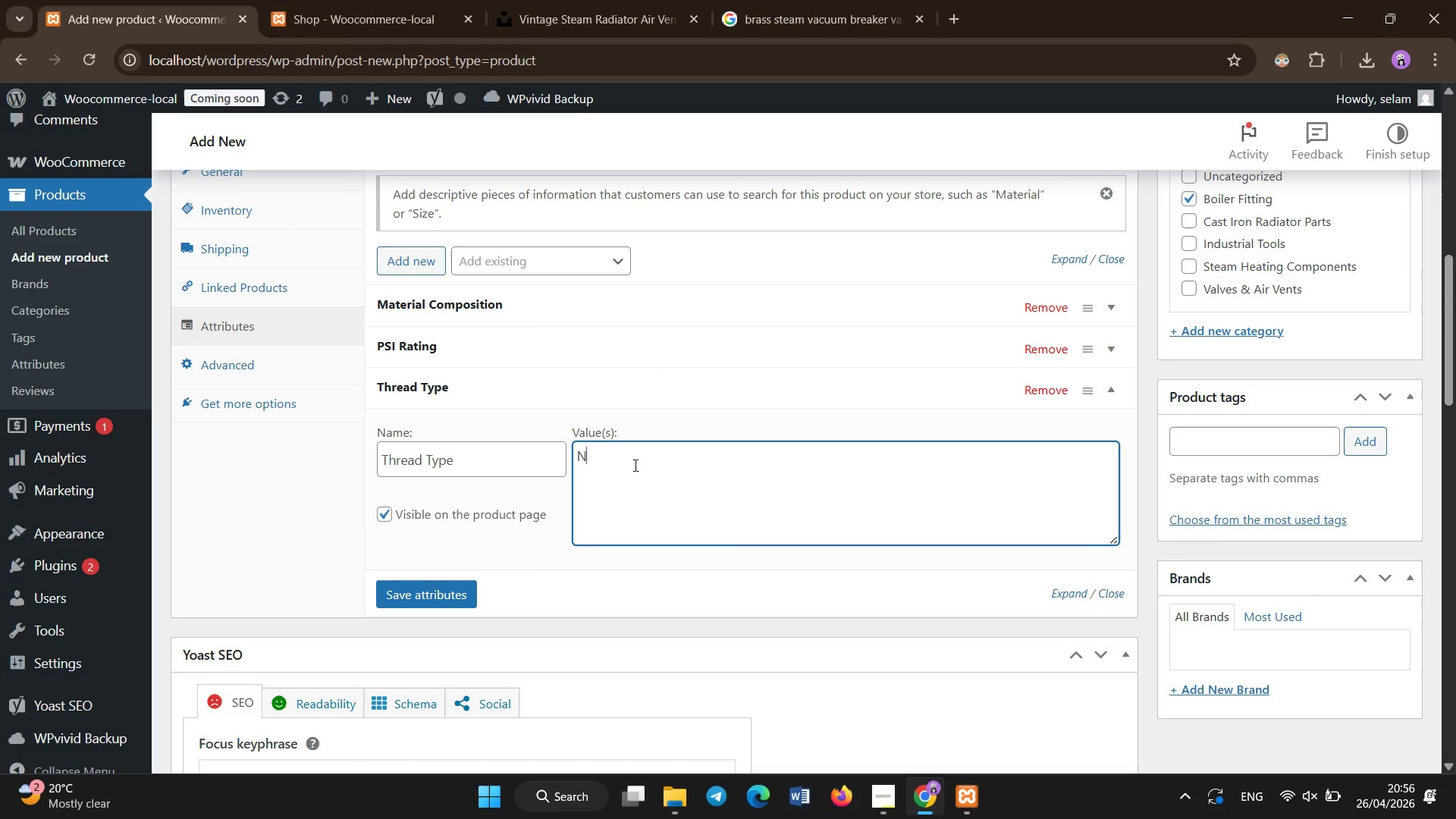 
key(Slash)
 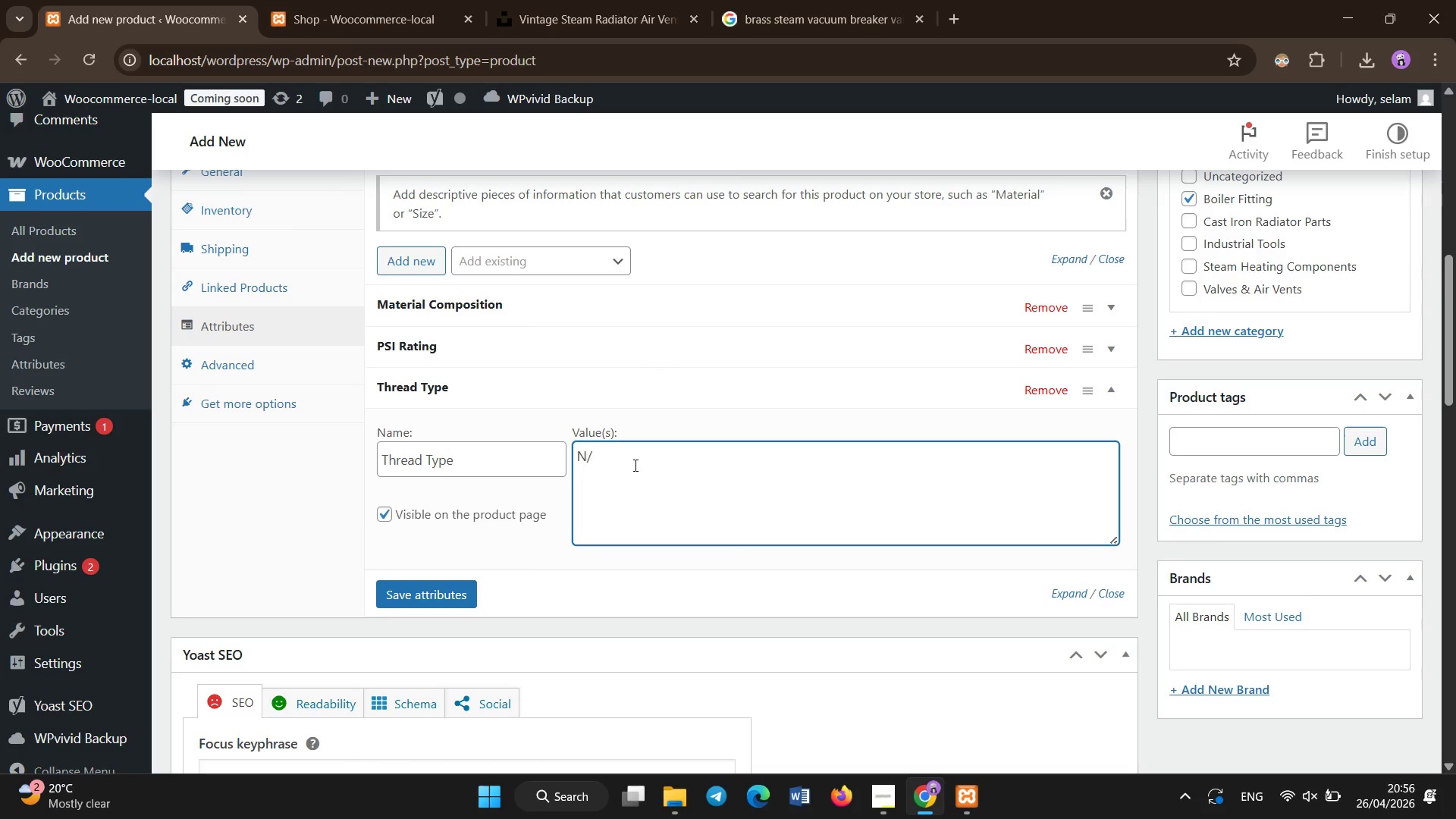 
key(Shift+A)
 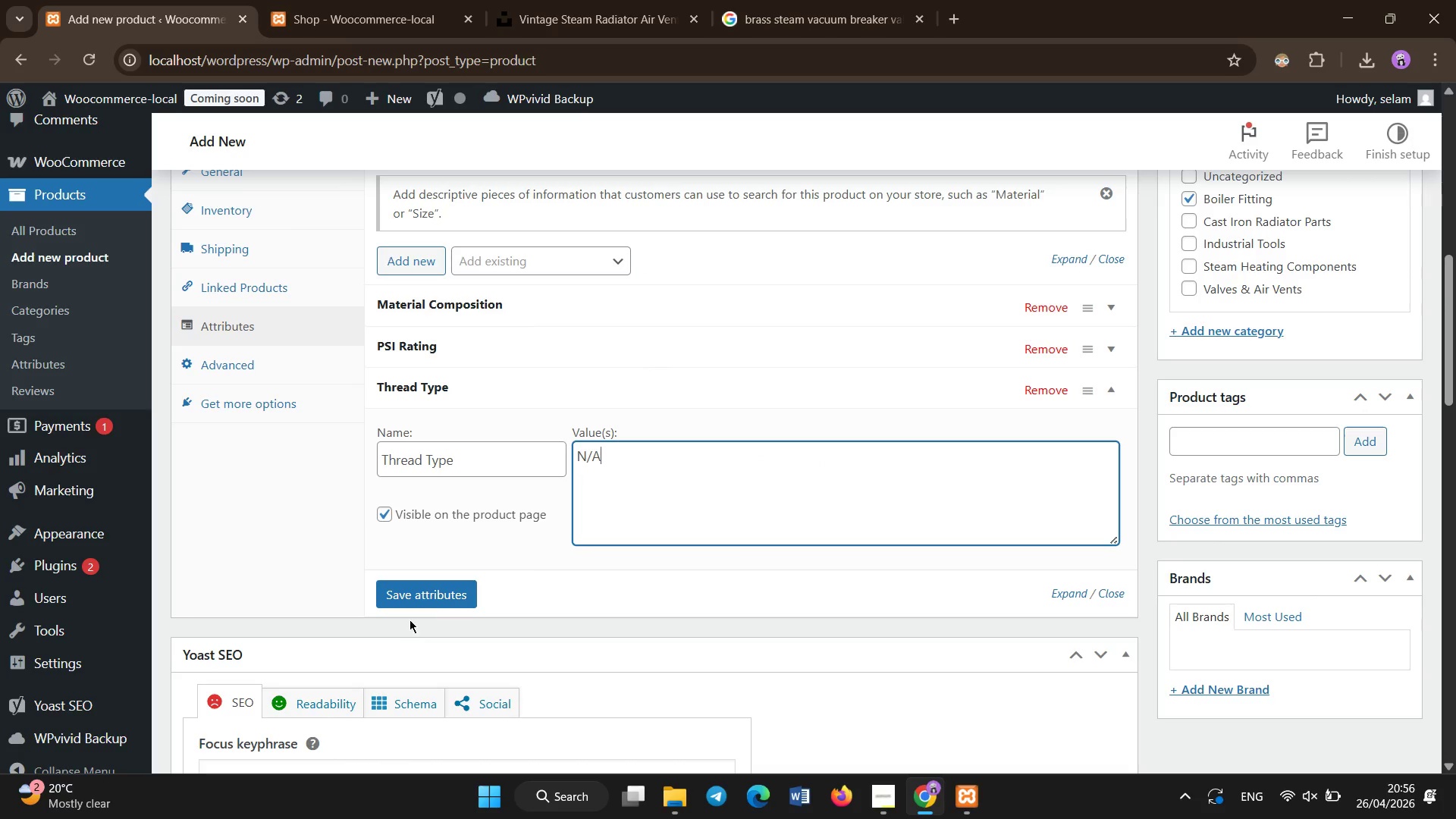 
left_click([416, 600])
 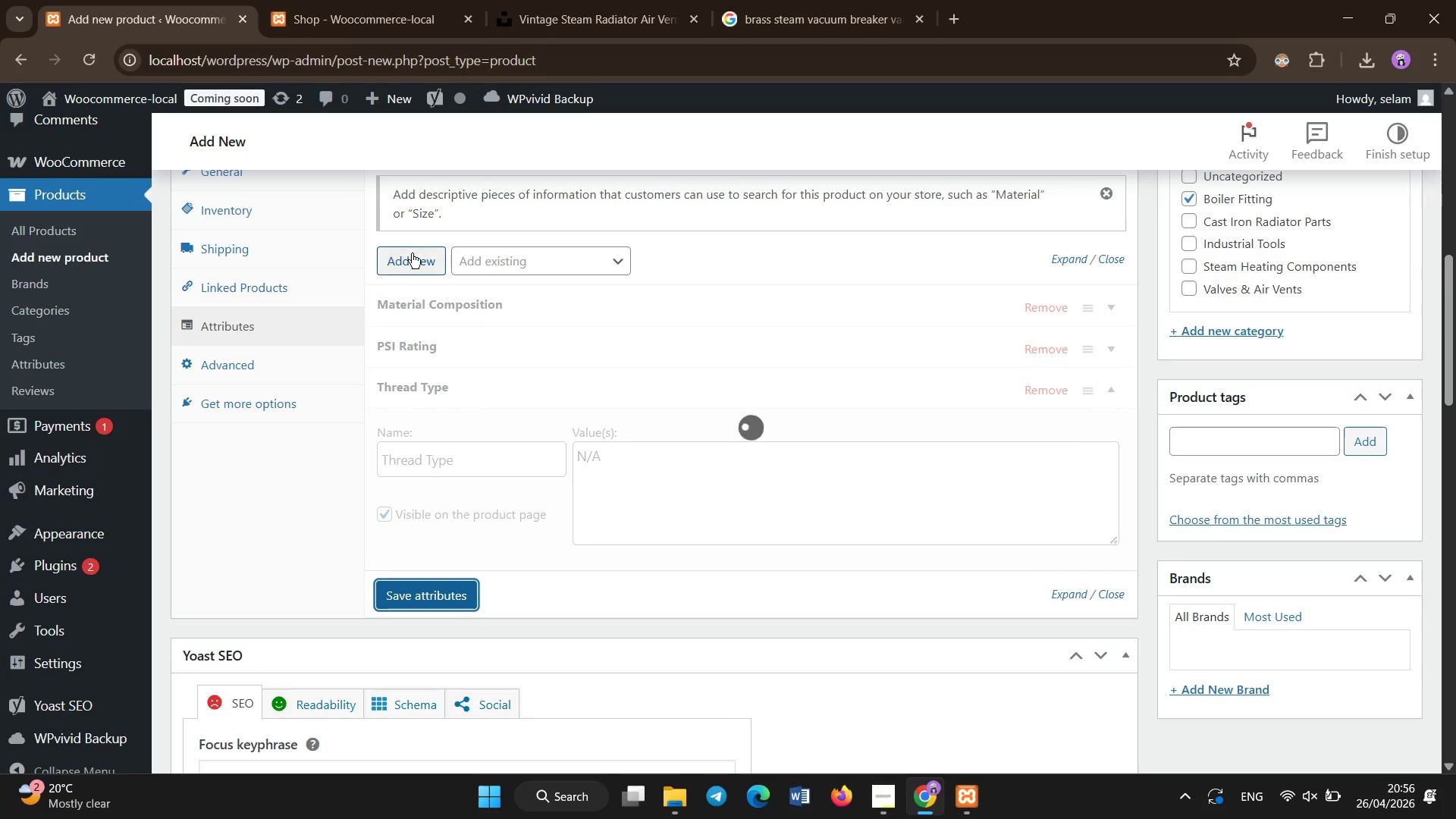 
left_click([410, 258])
 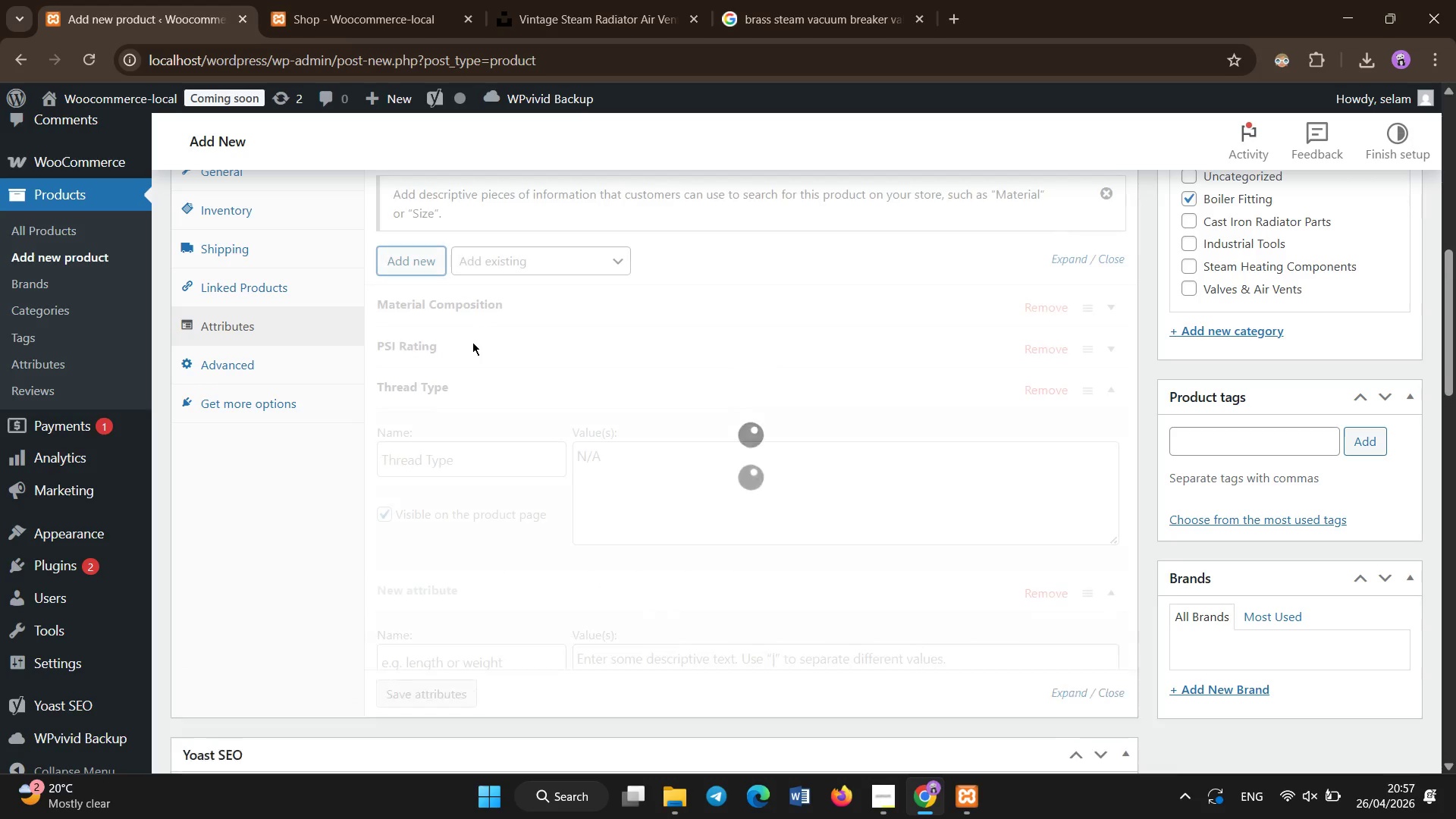 
wait(7.19)
 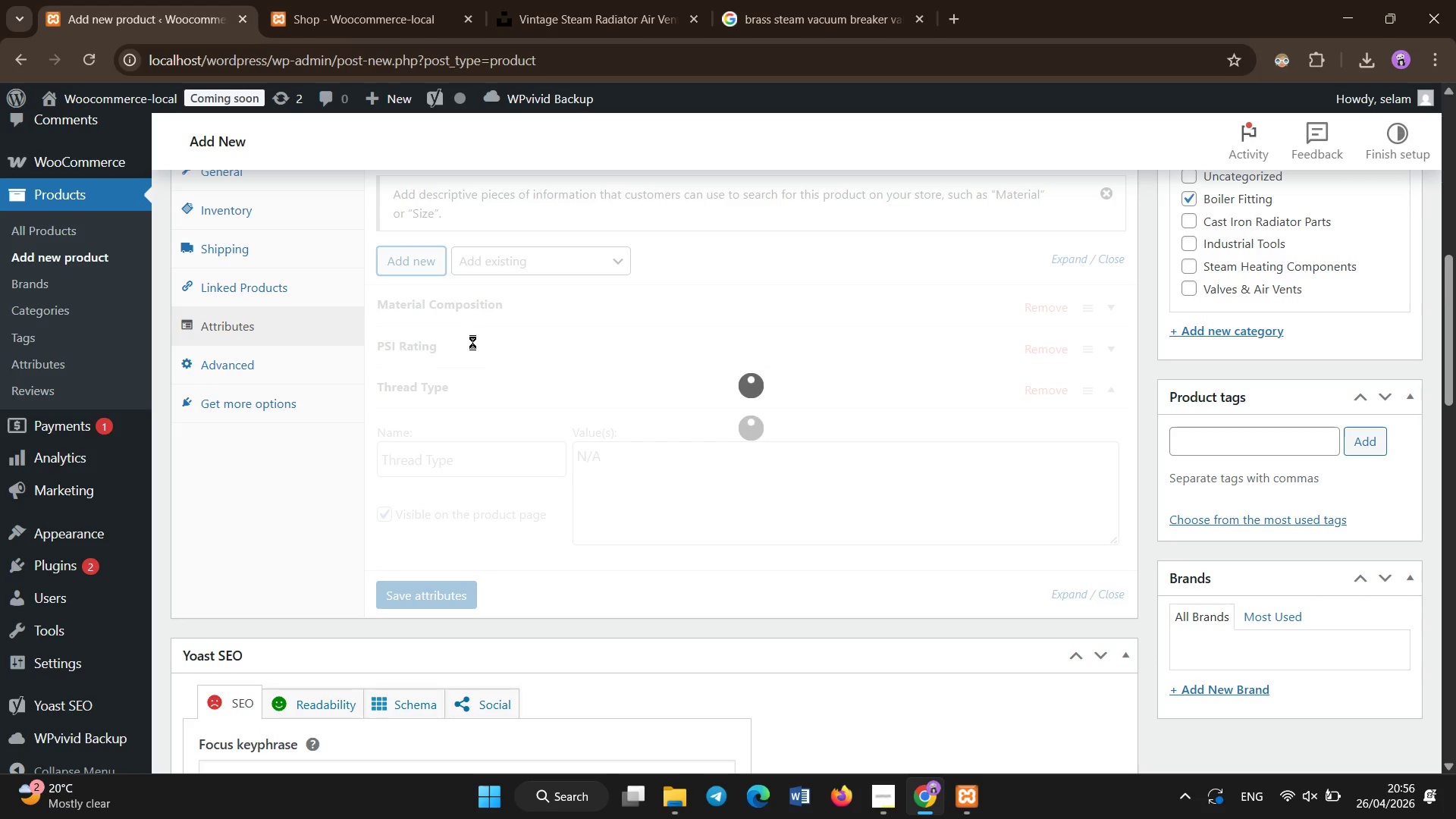 
left_click([438, 265])
 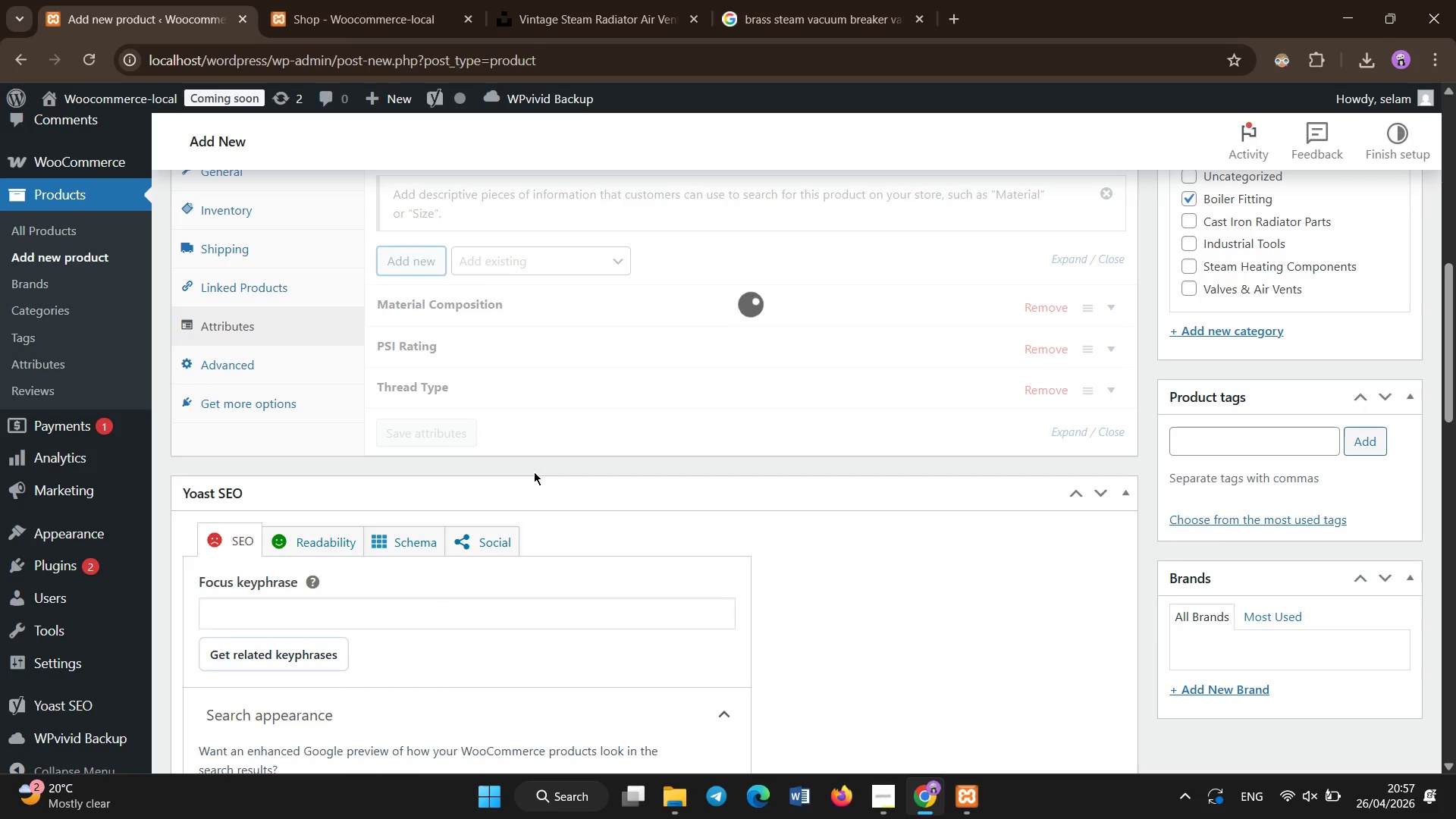 
wait(5.86)
 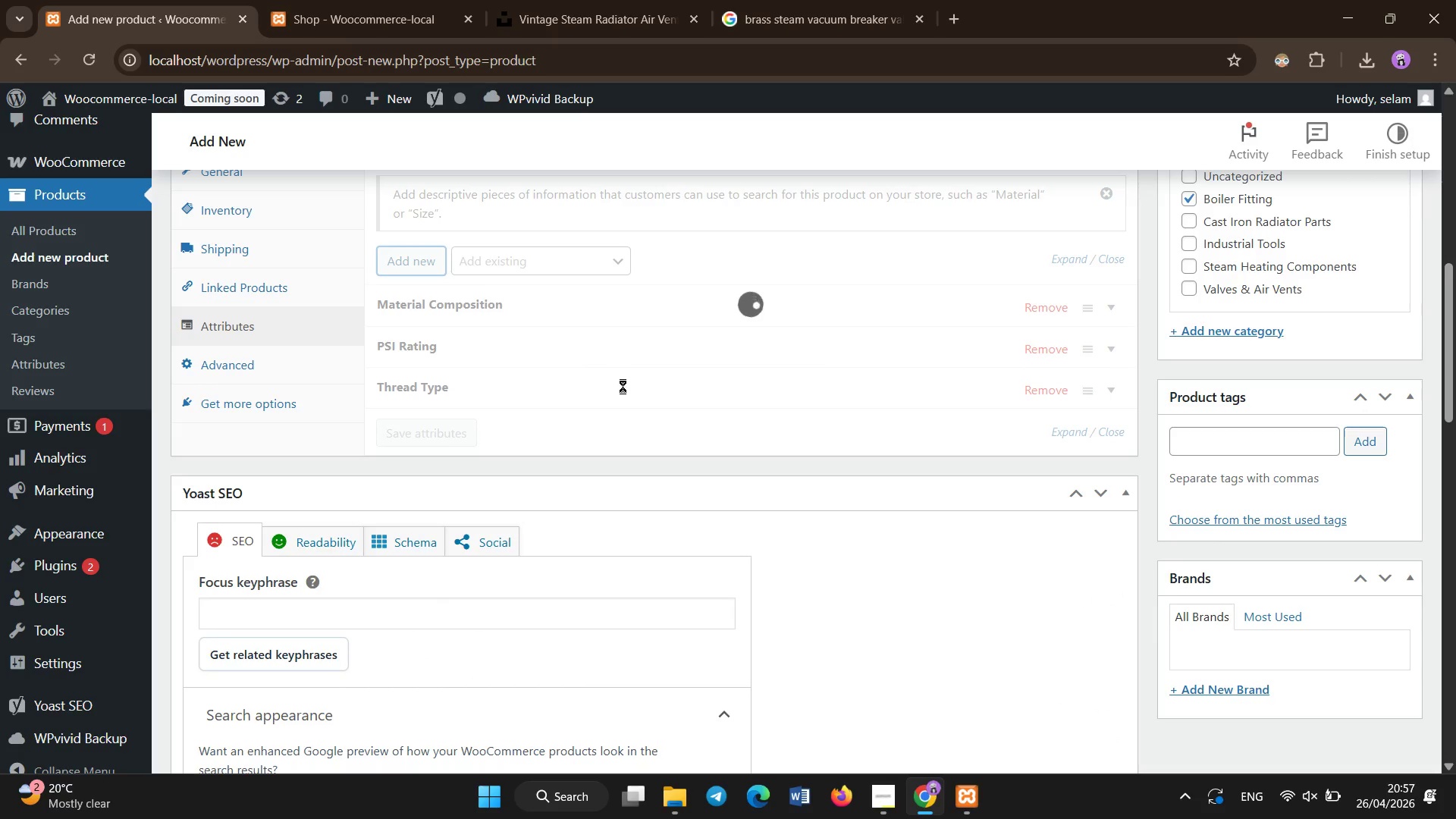 
left_click([451, 505])
 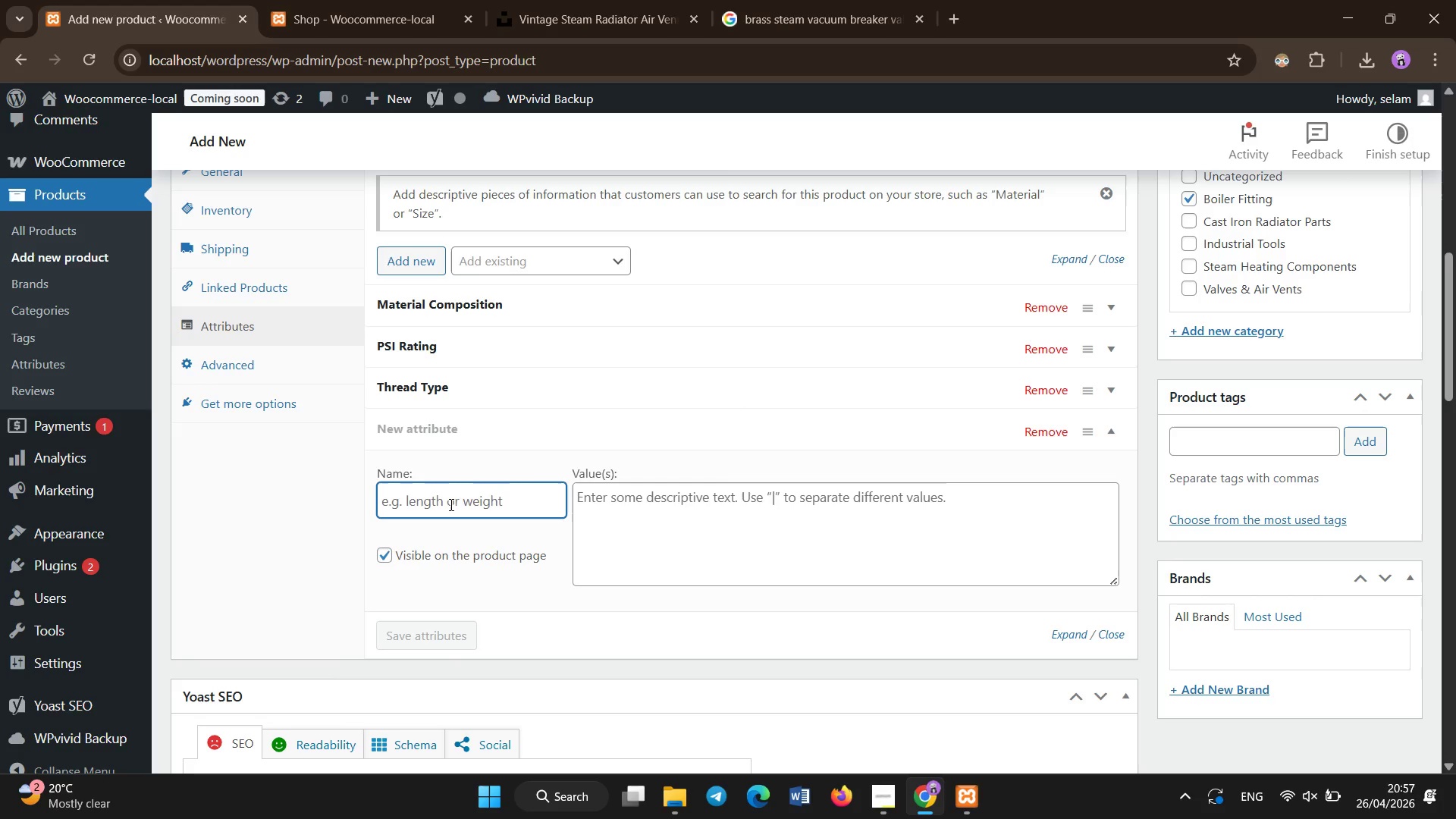 
type(Finish Raw)
 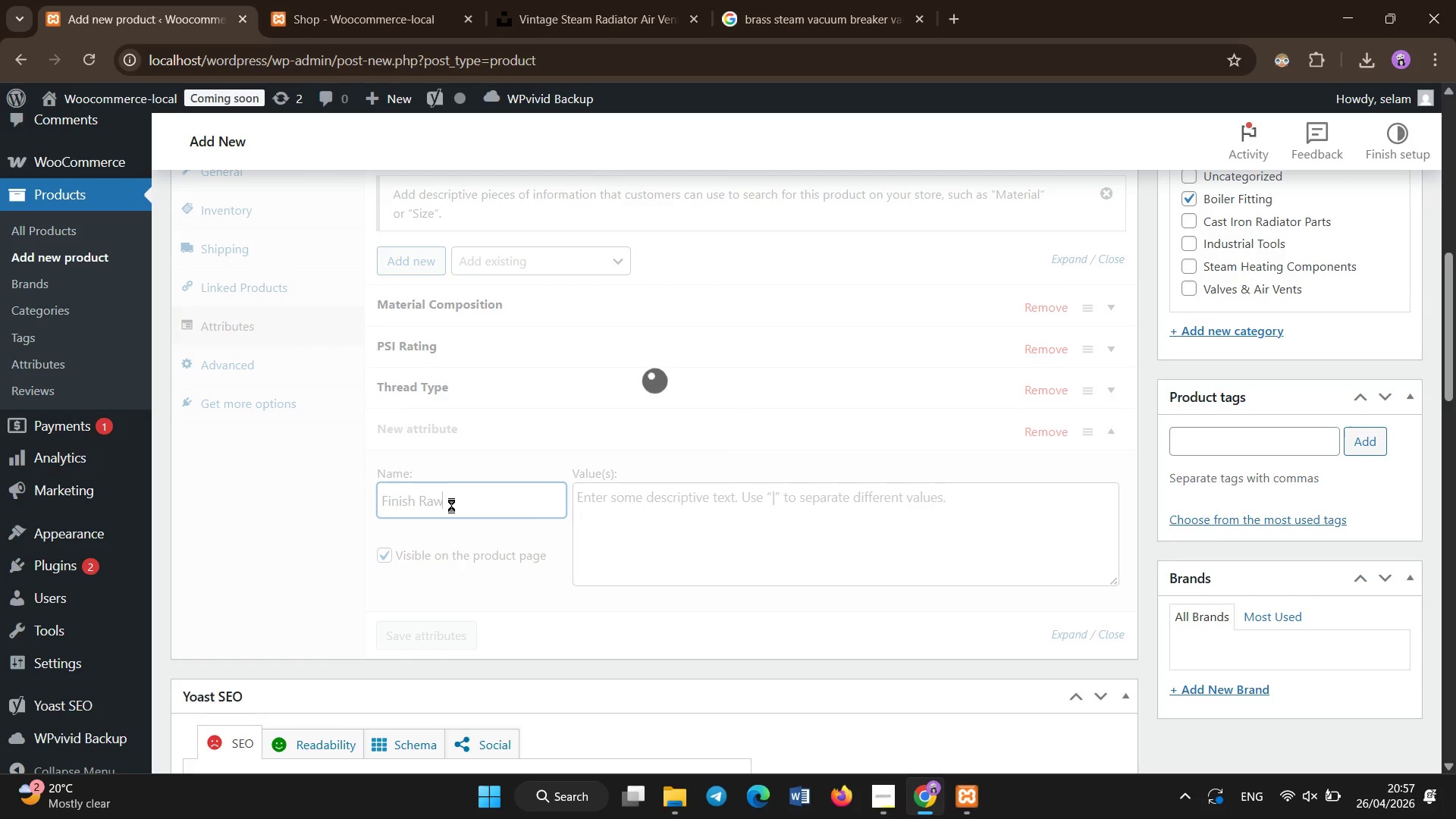 
key(Space)
 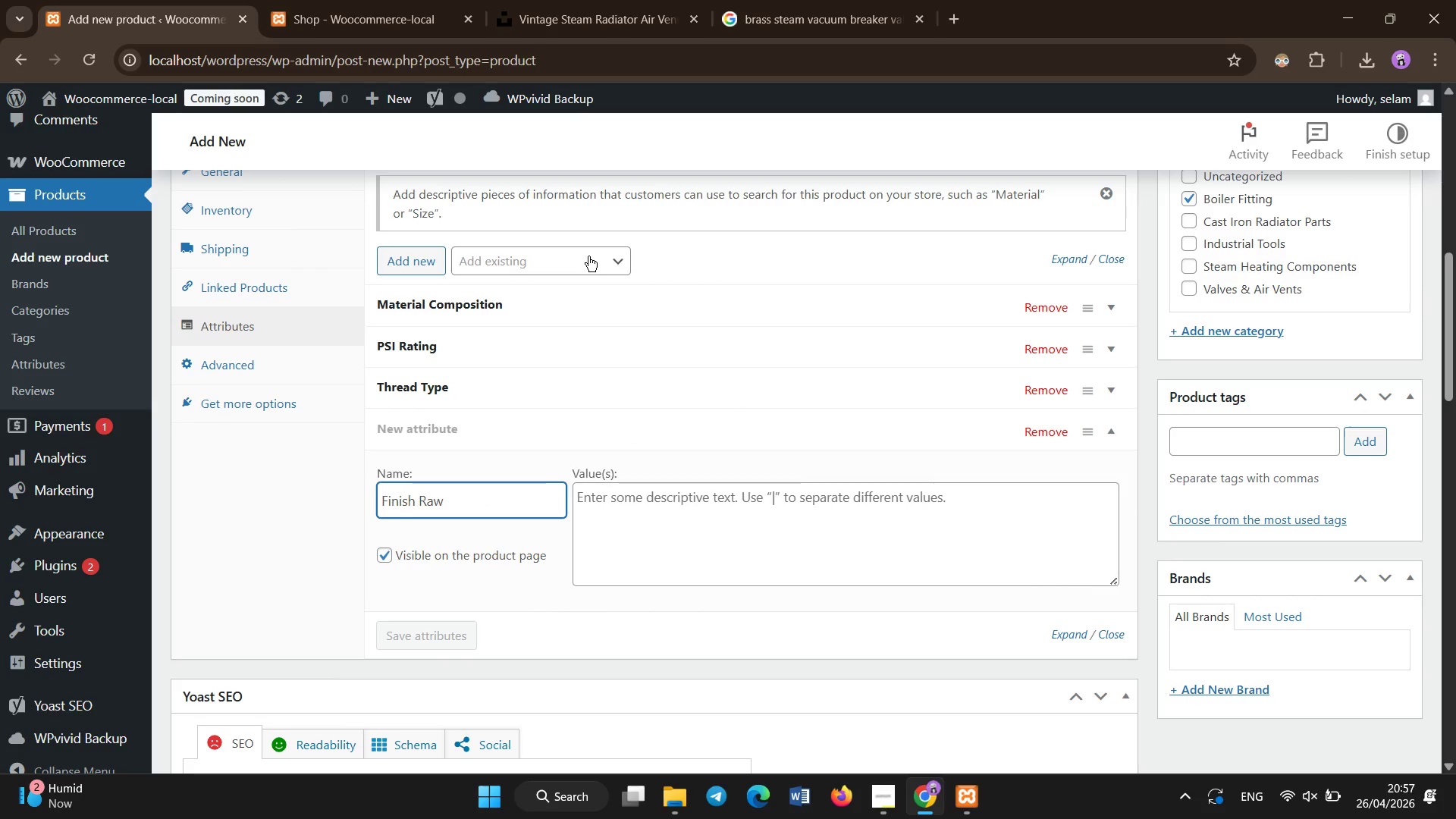 
key(Backspace)
 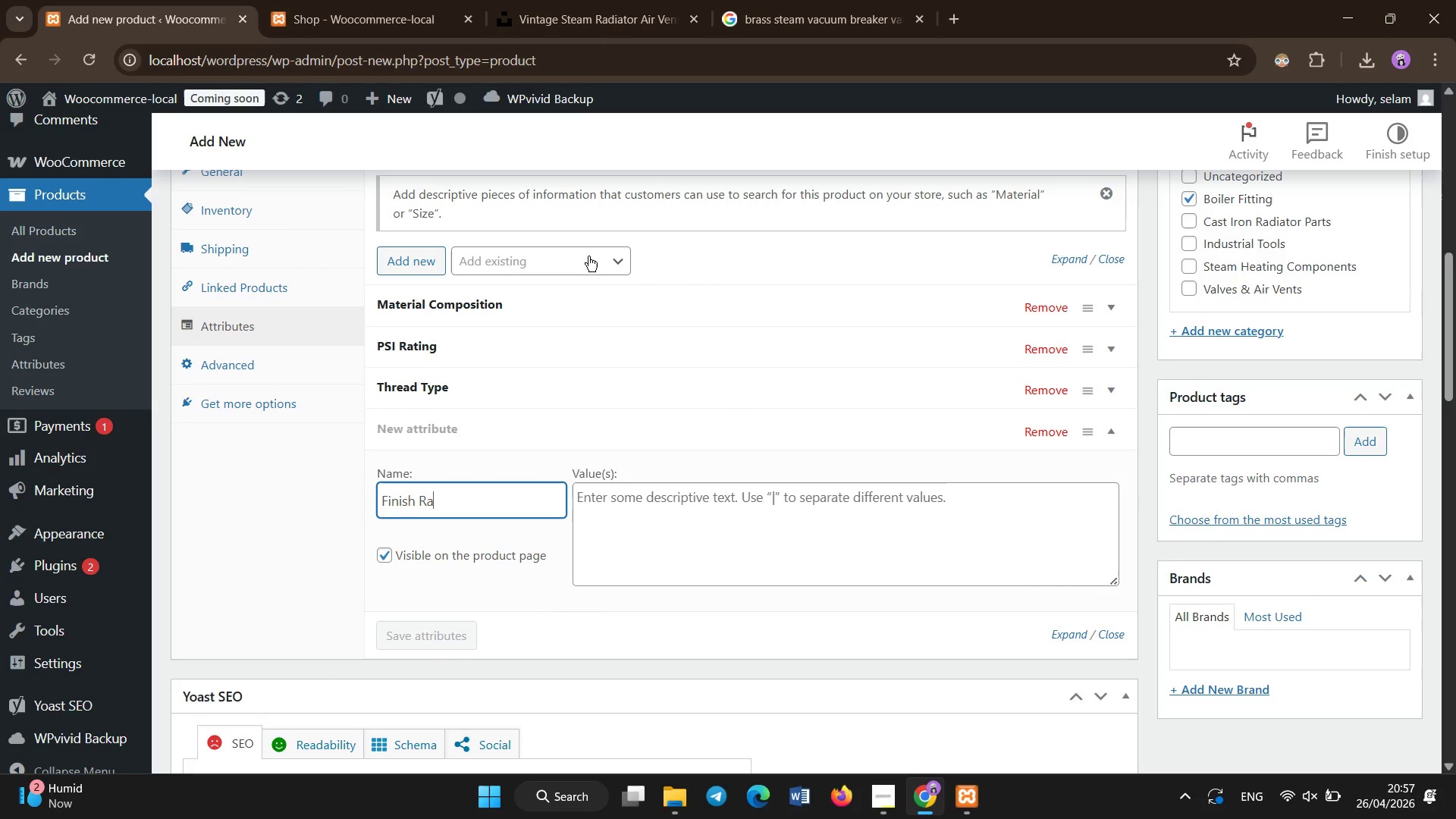 
key(Backspace)
 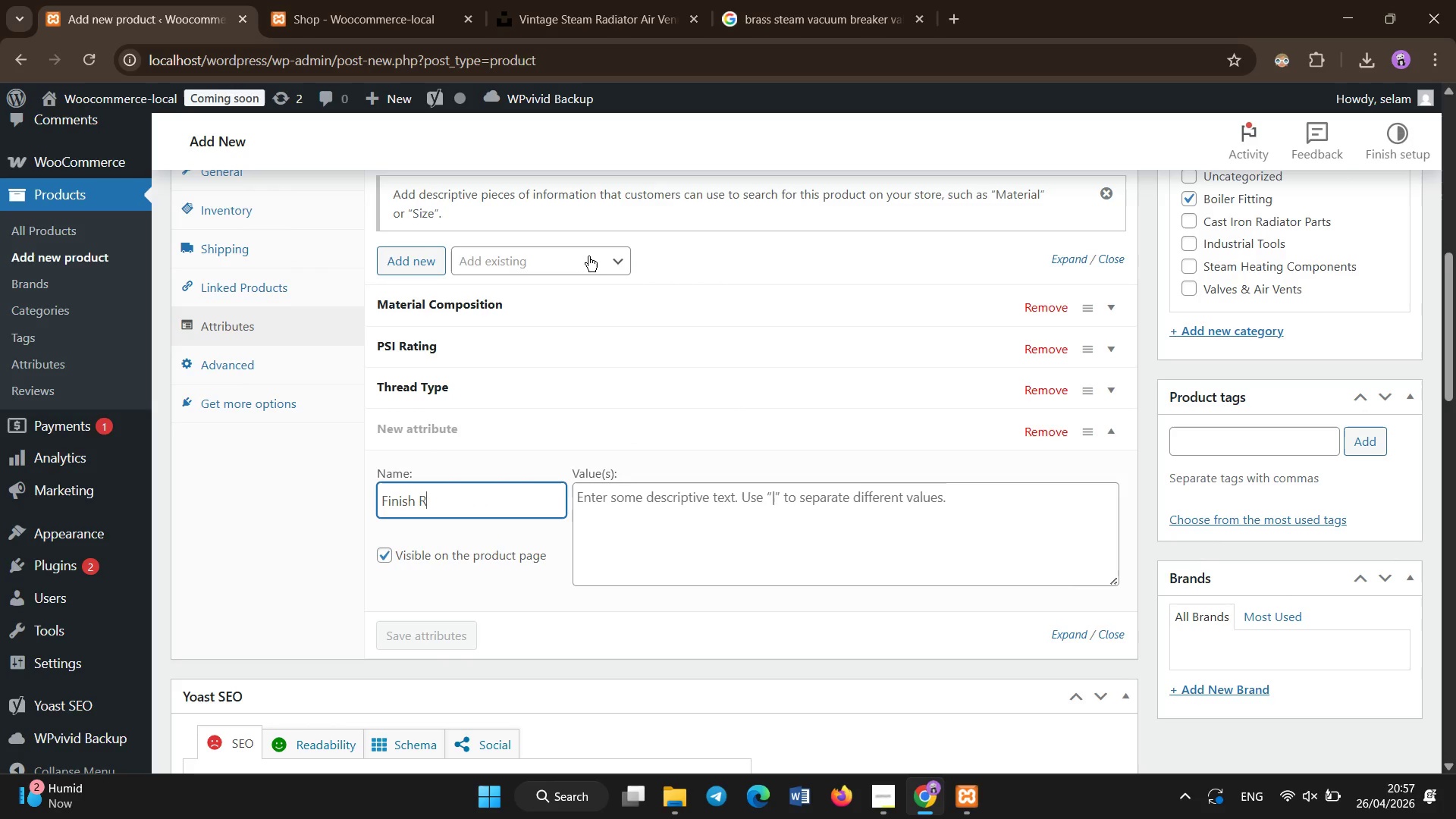 
key(Backspace)
 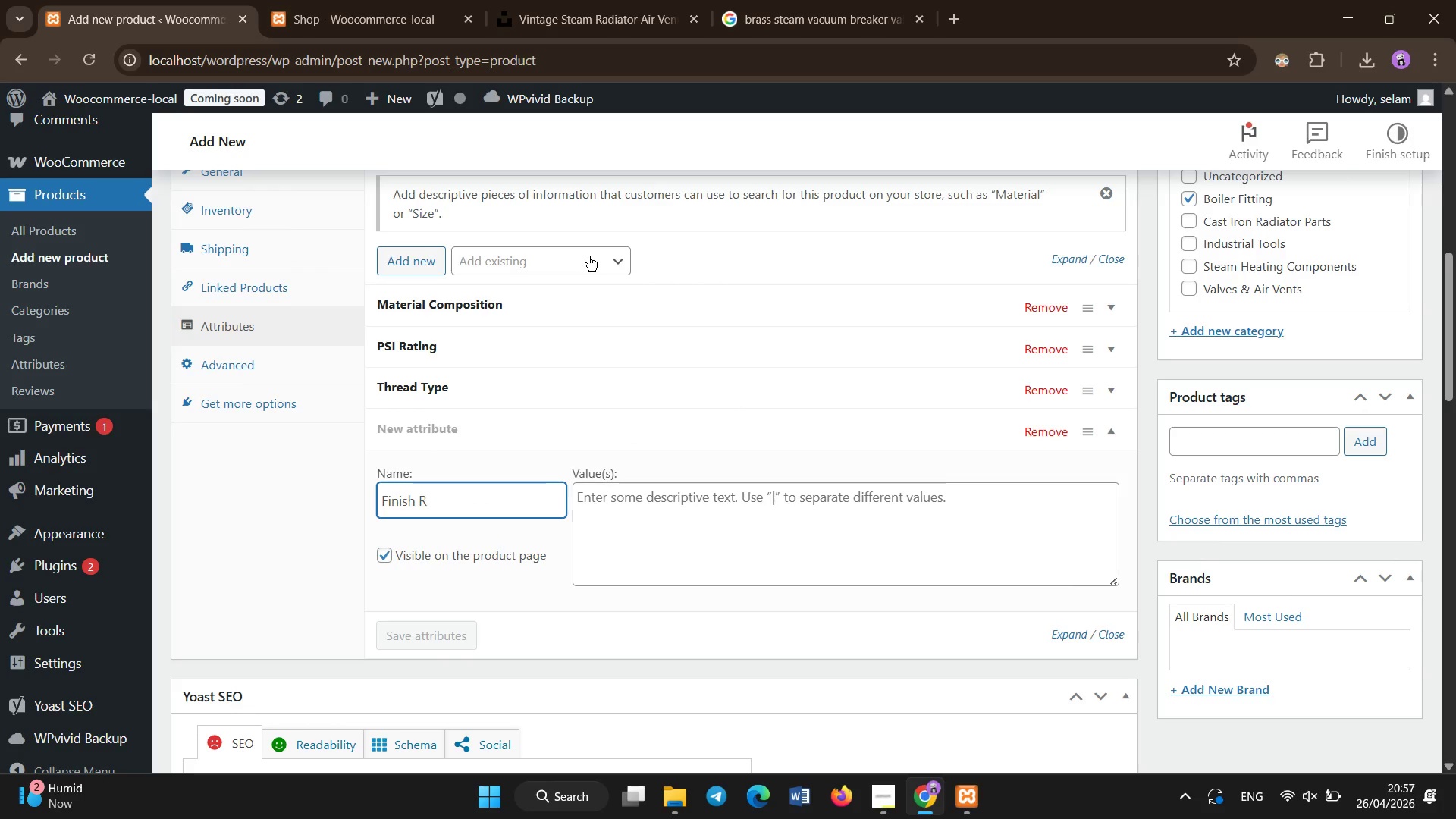 
key(Backspace)
 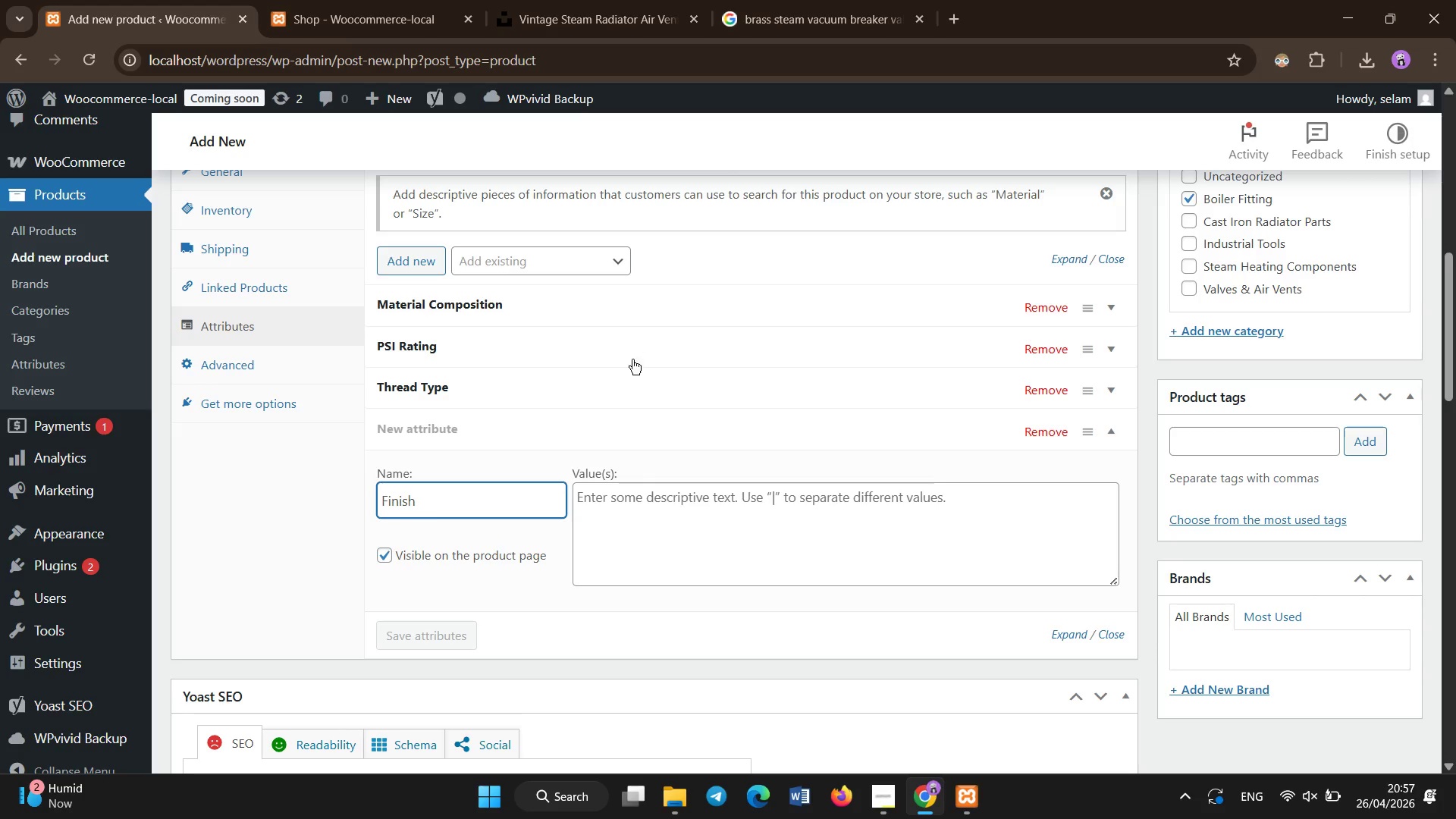 
left_click([642, 498])
 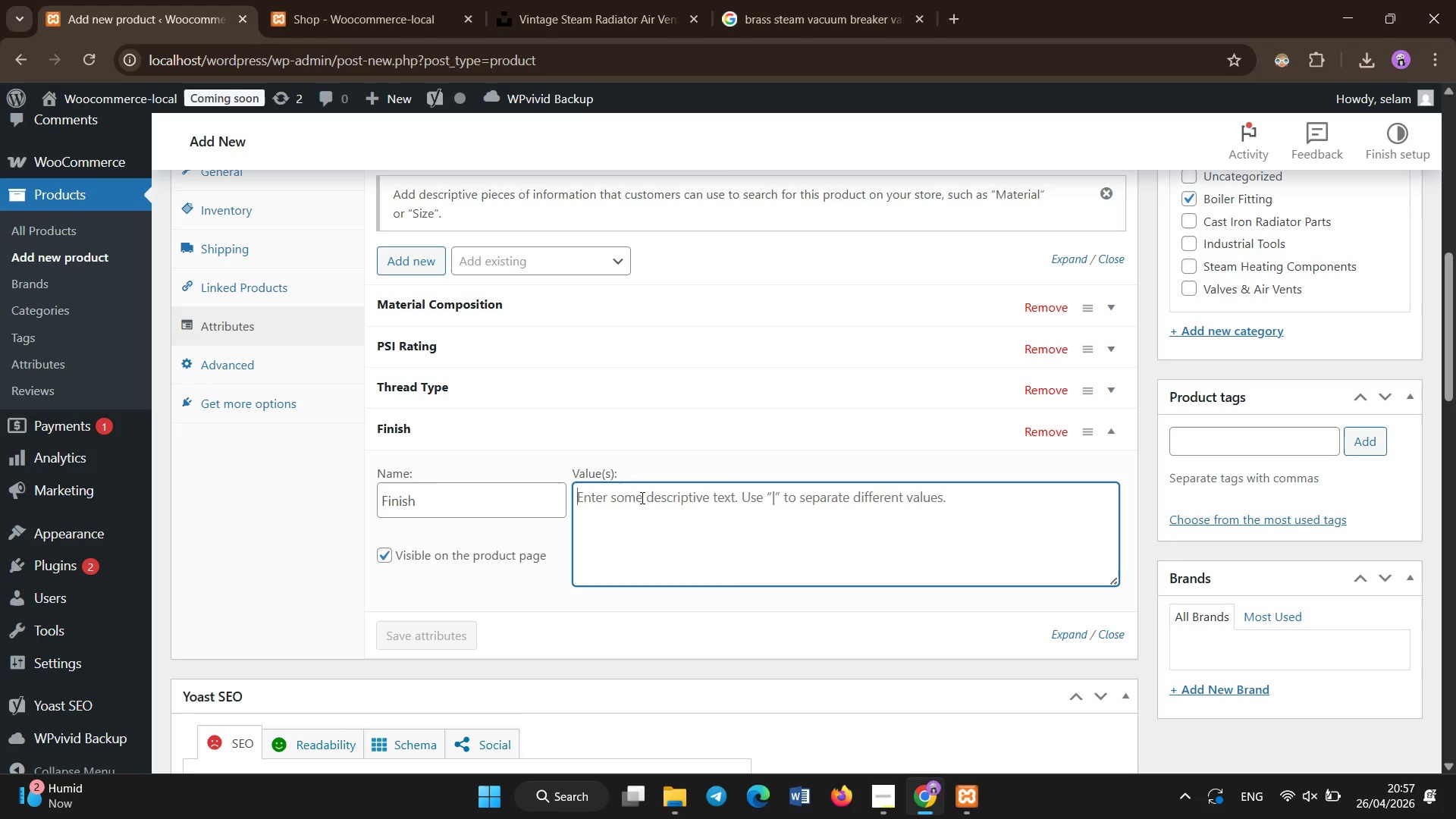 
type(Raw Iron)
 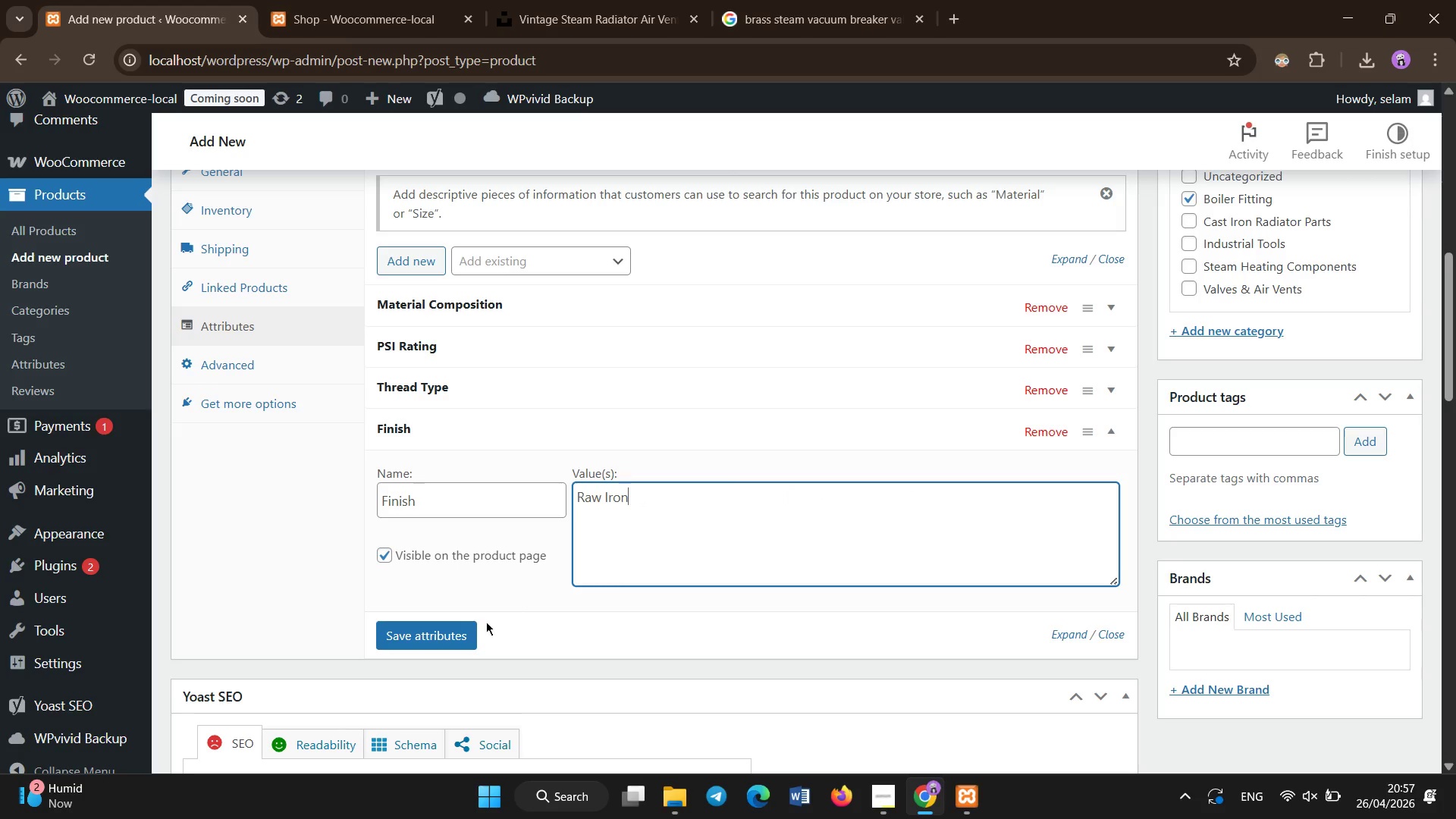 
left_click([453, 639])
 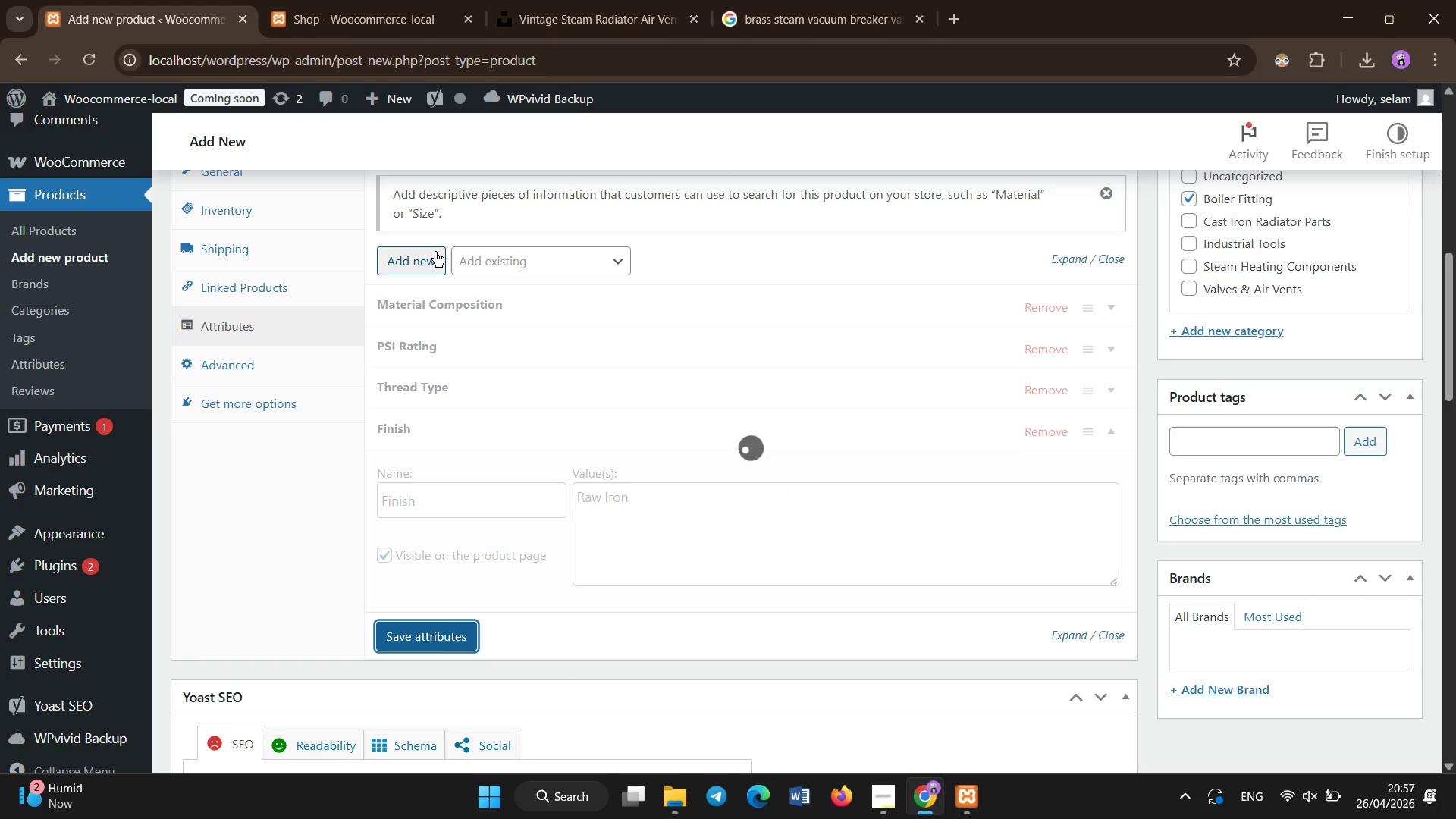 
left_click([435, 252])
 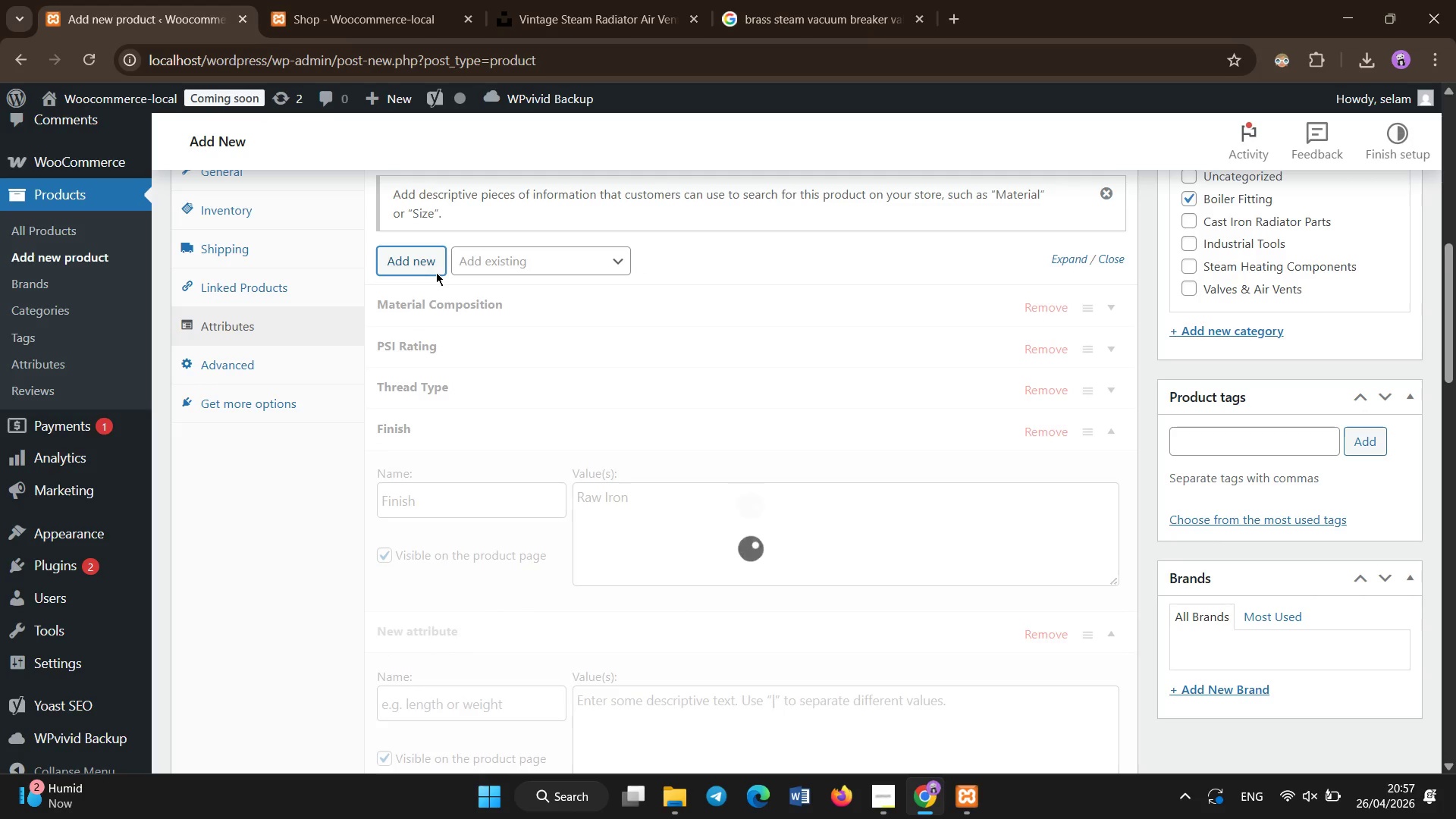 
wait(5.91)
 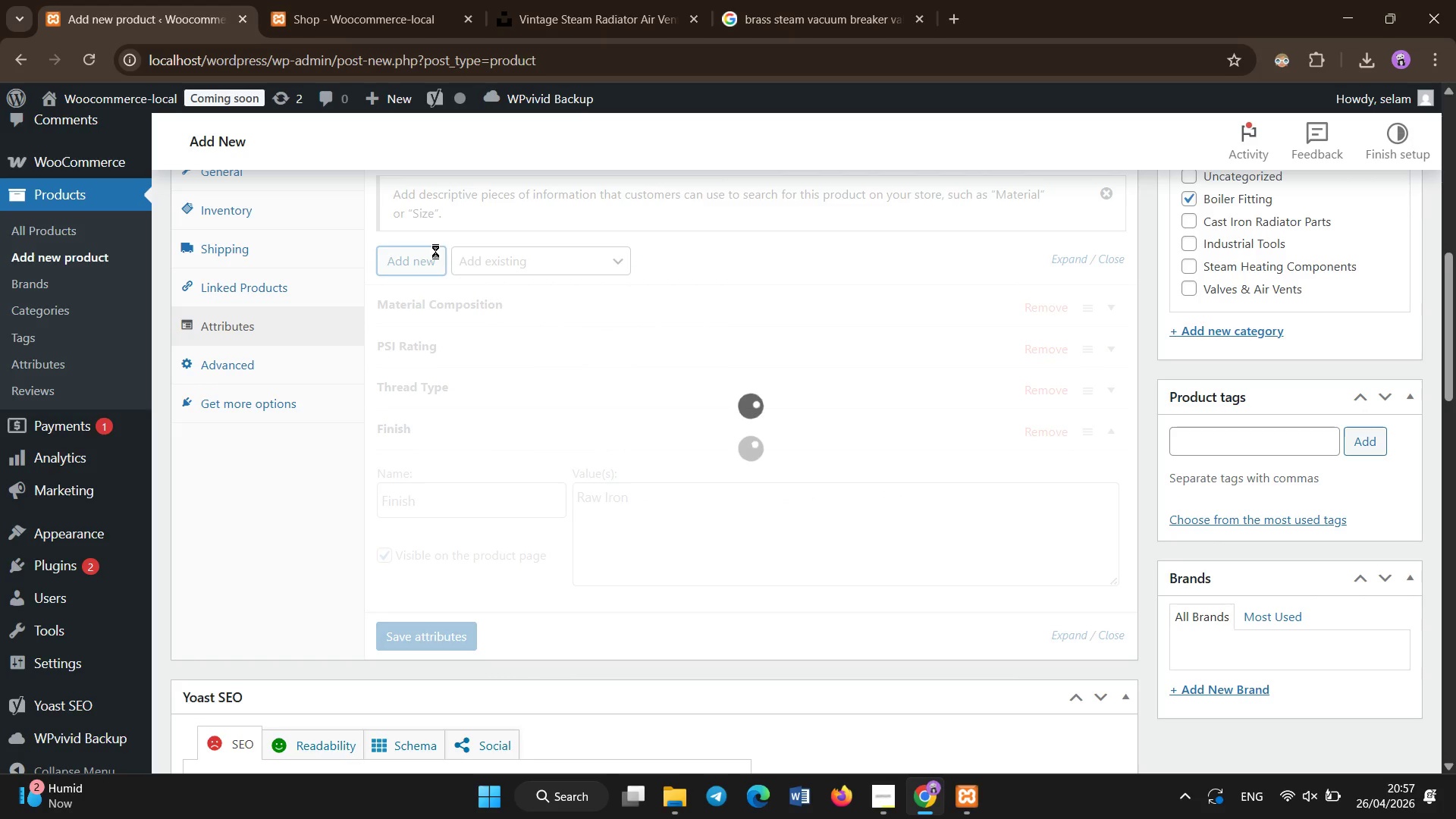 
left_click([420, 244])
 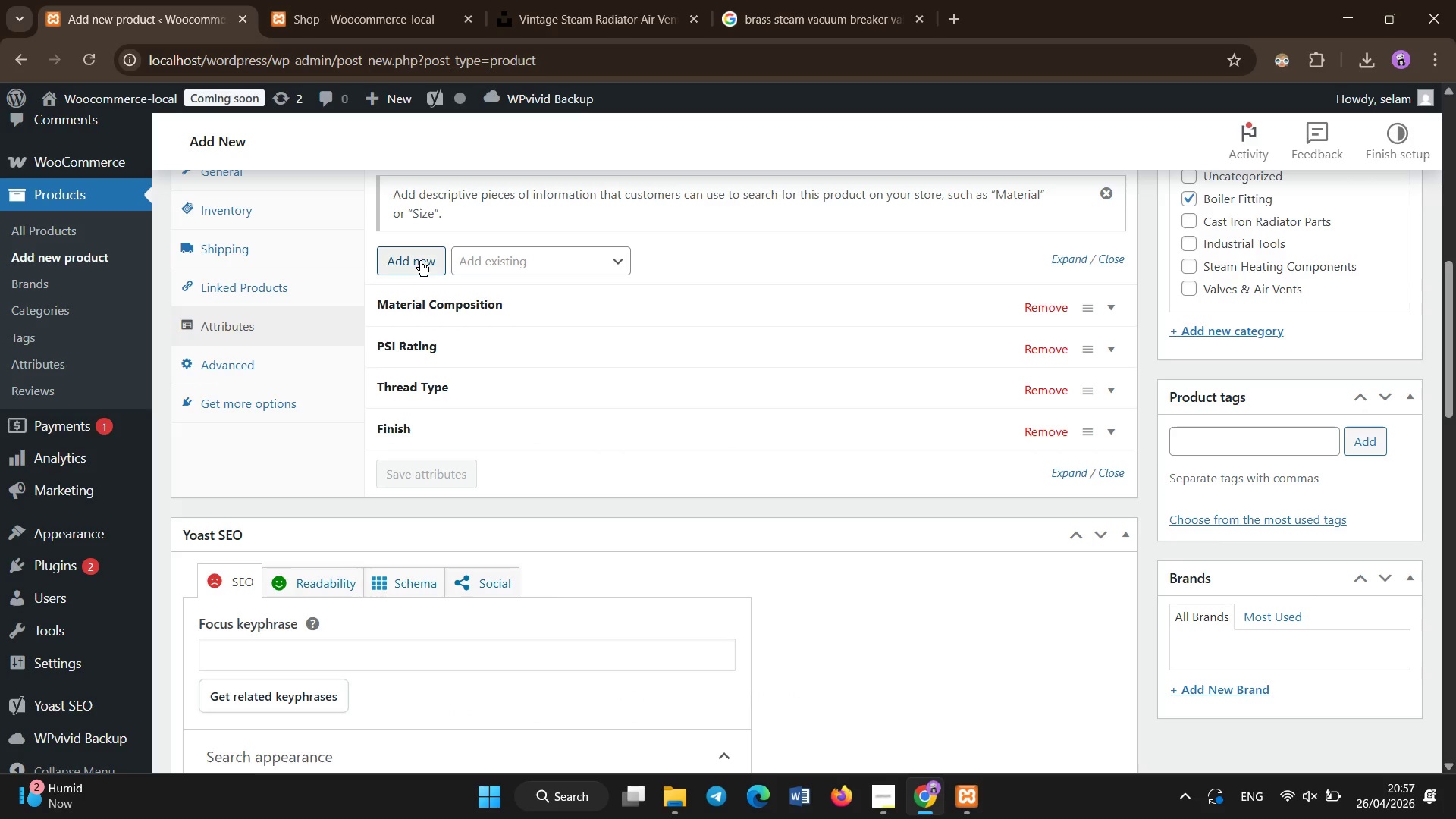 
left_click([420, 261])
 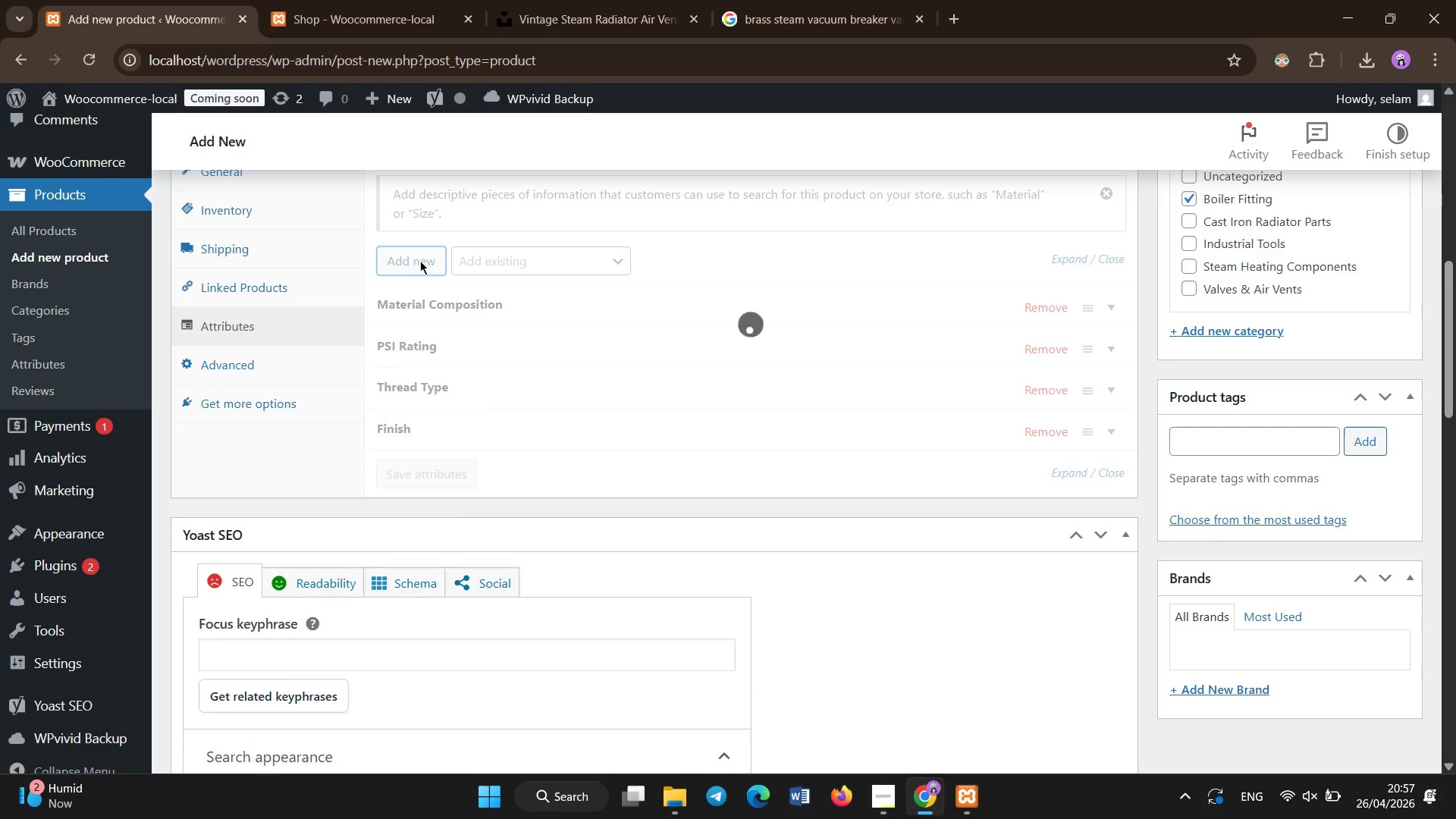 
left_click([443, 559])
 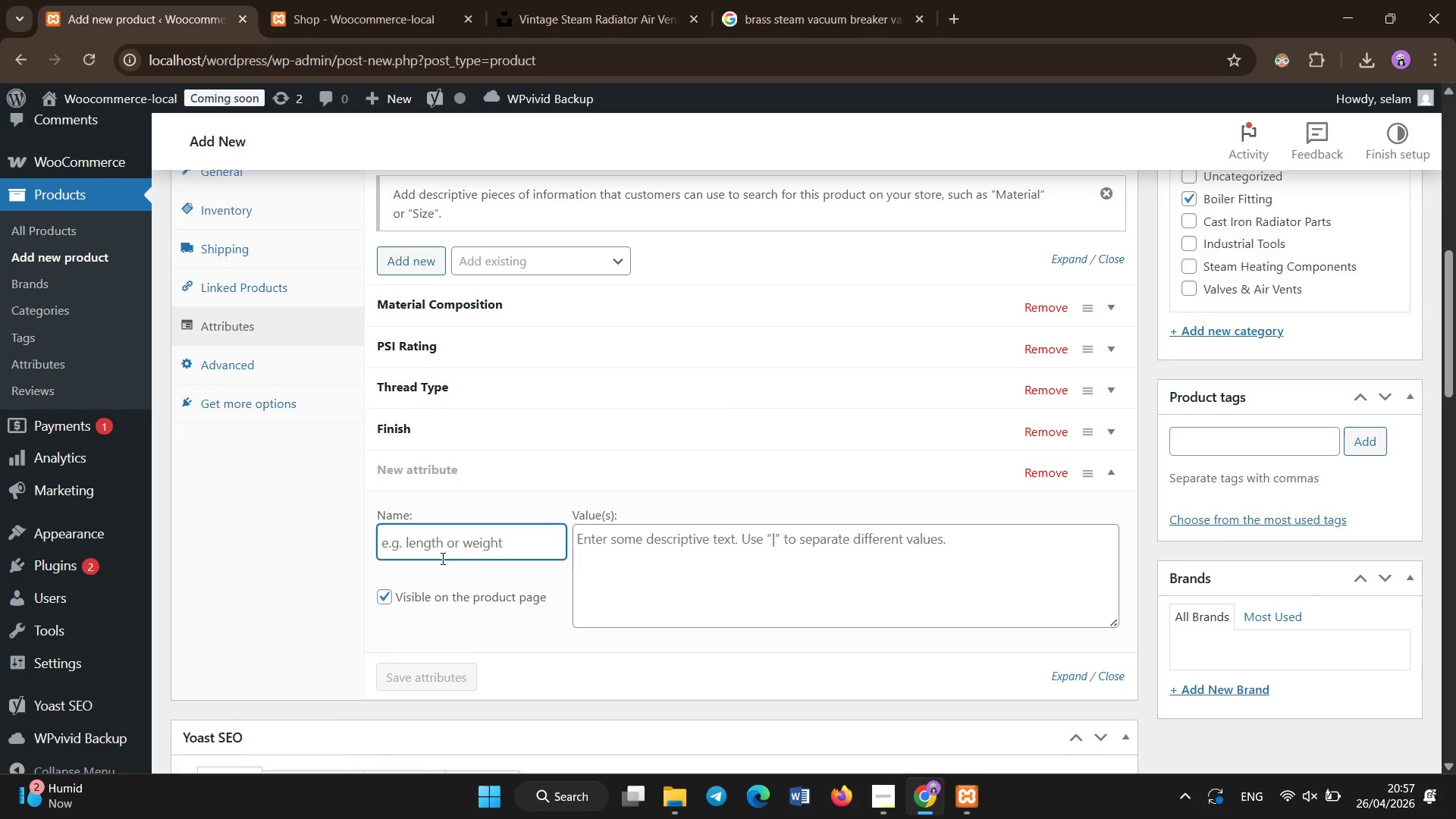 
type(Fitting Size)
 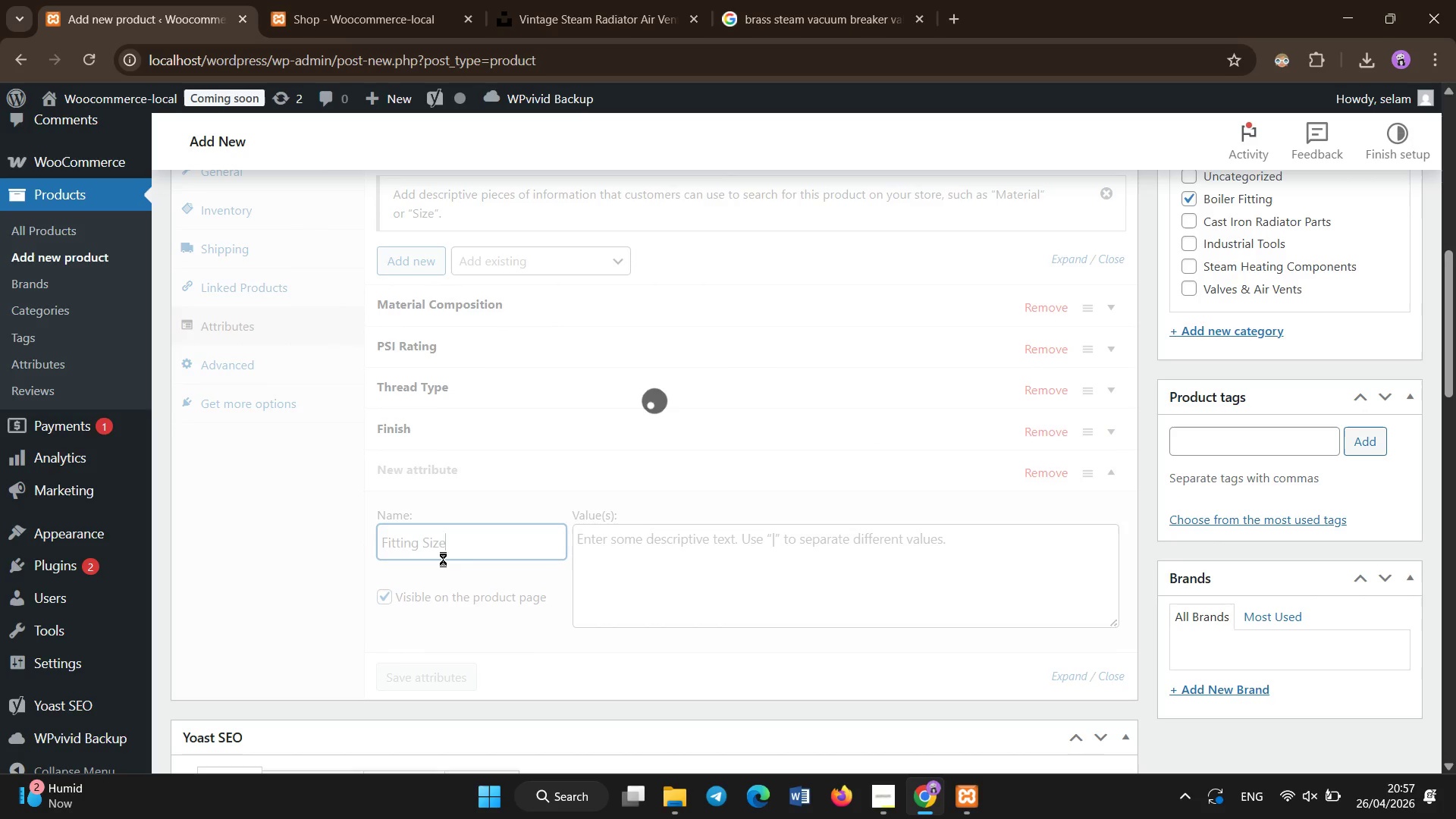 
left_click([659, 563])
 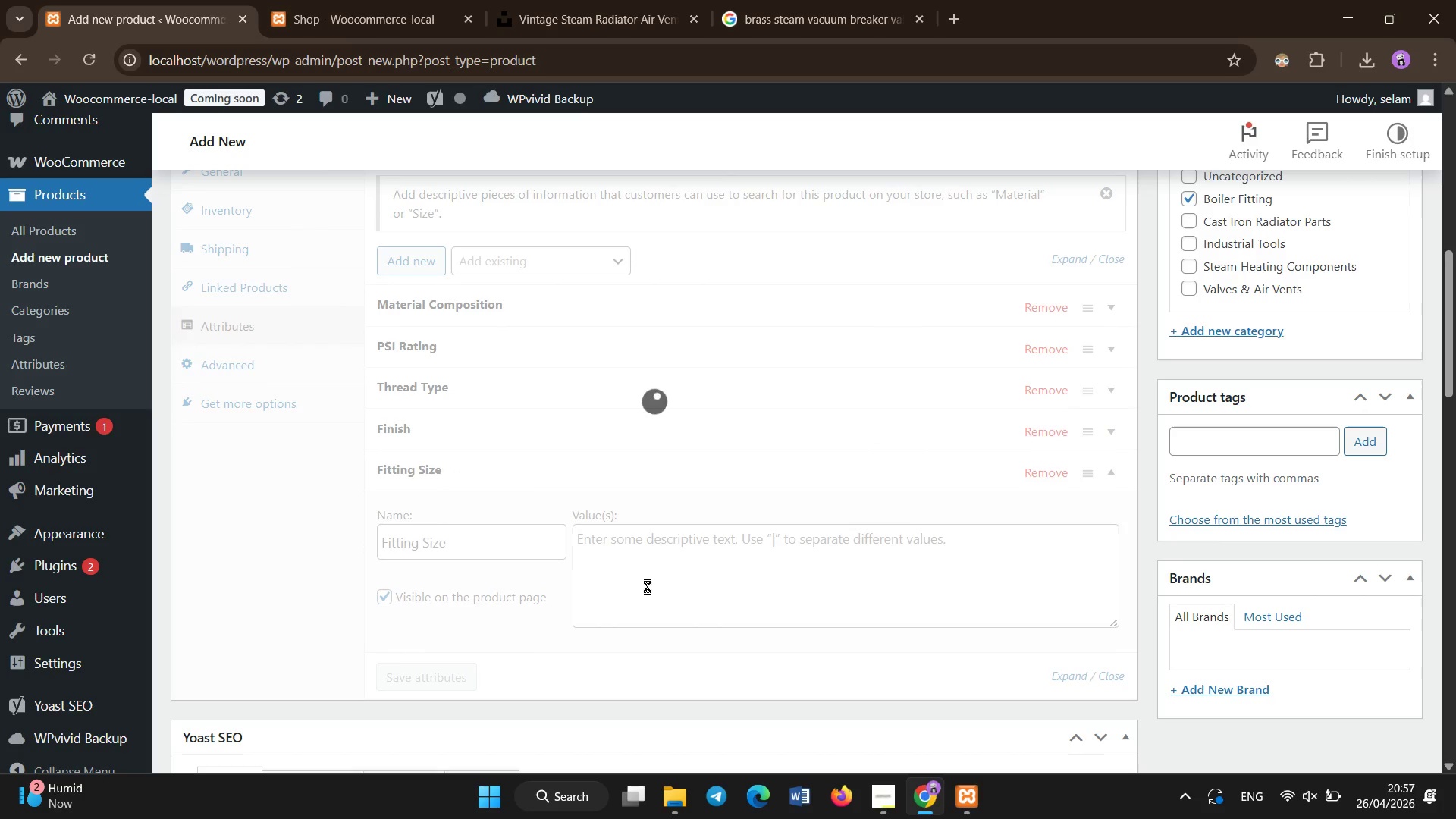 
left_click([635, 550])
 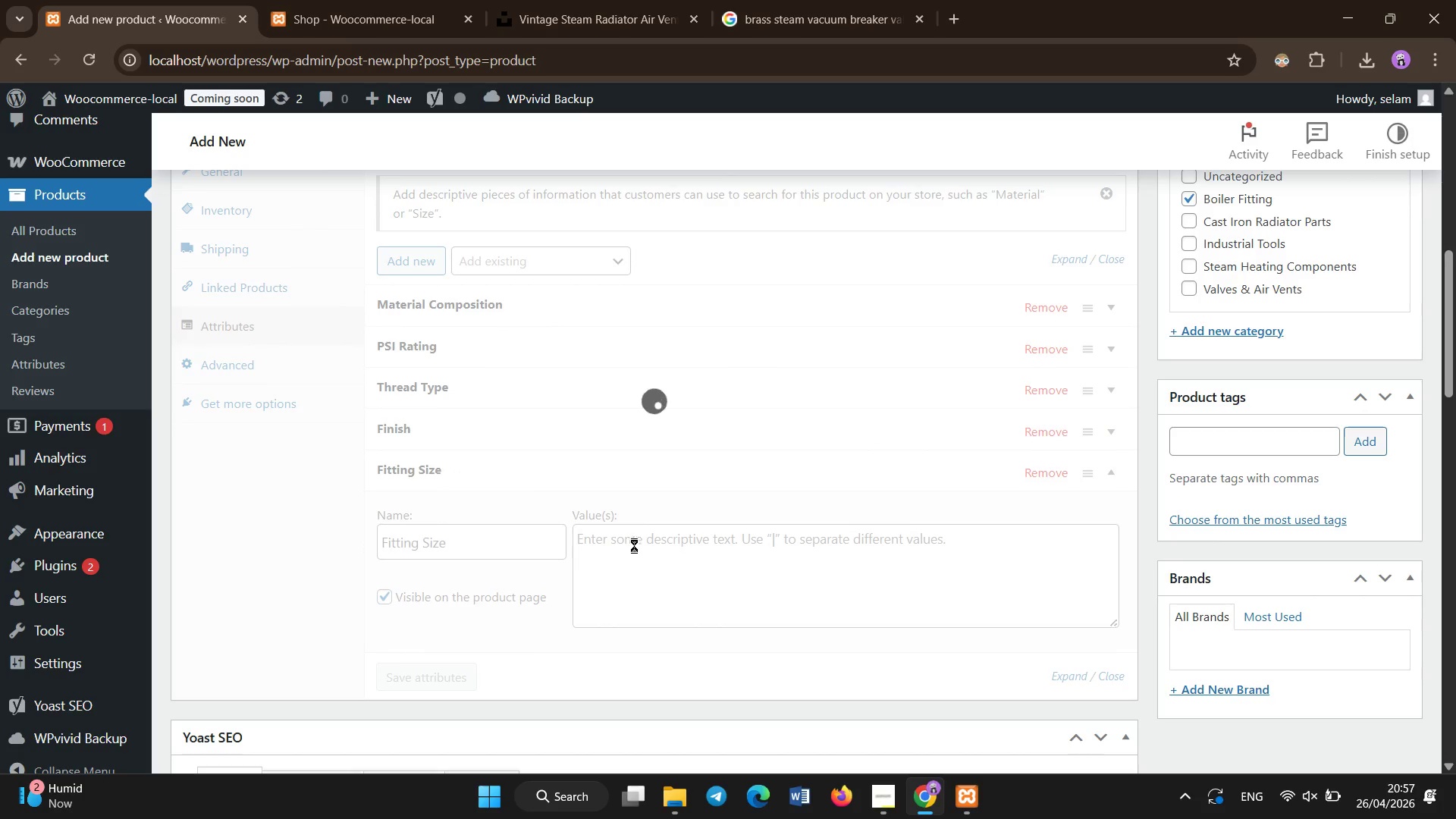 
left_click([639, 531])
 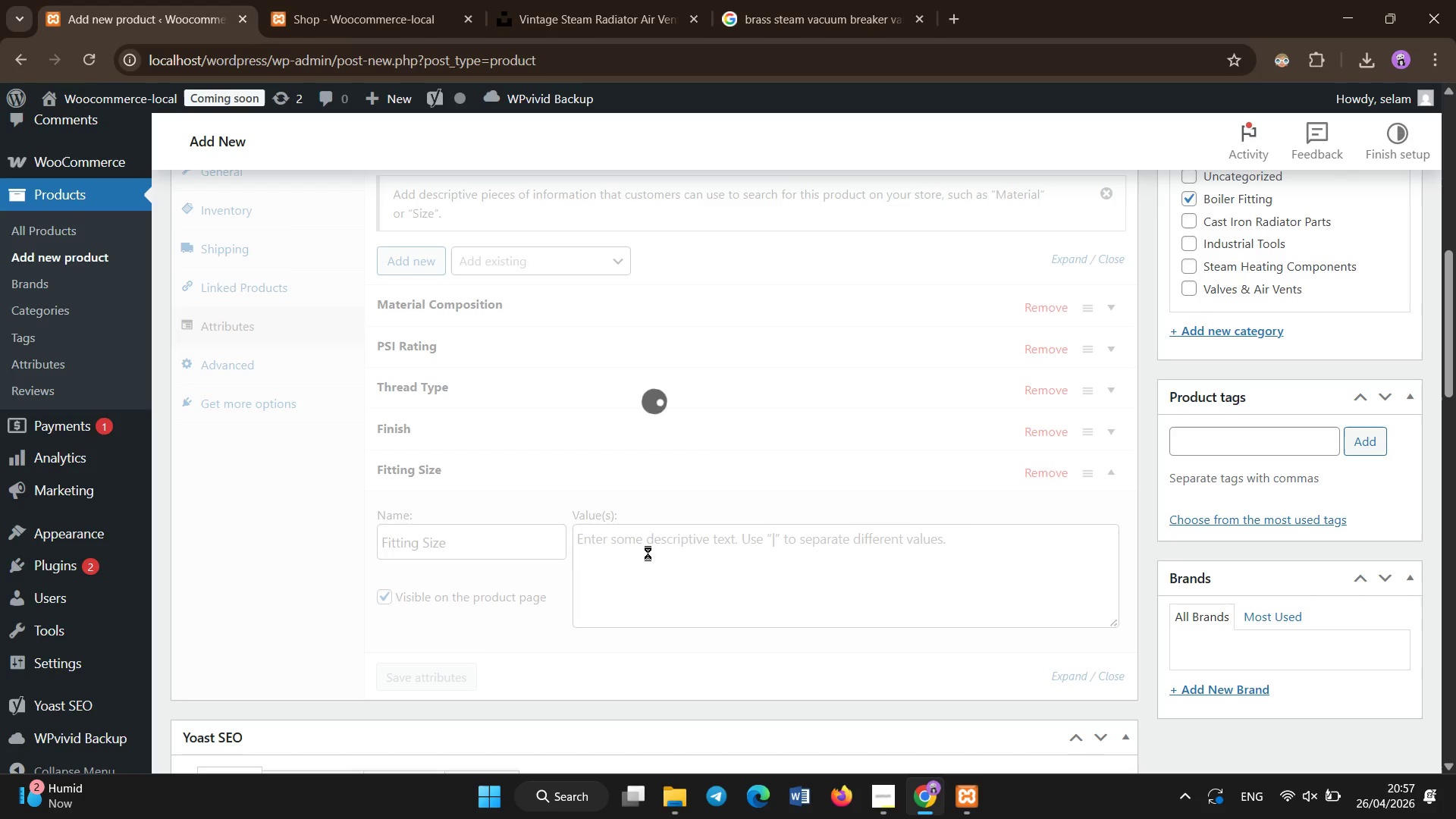 
left_click([648, 554])
 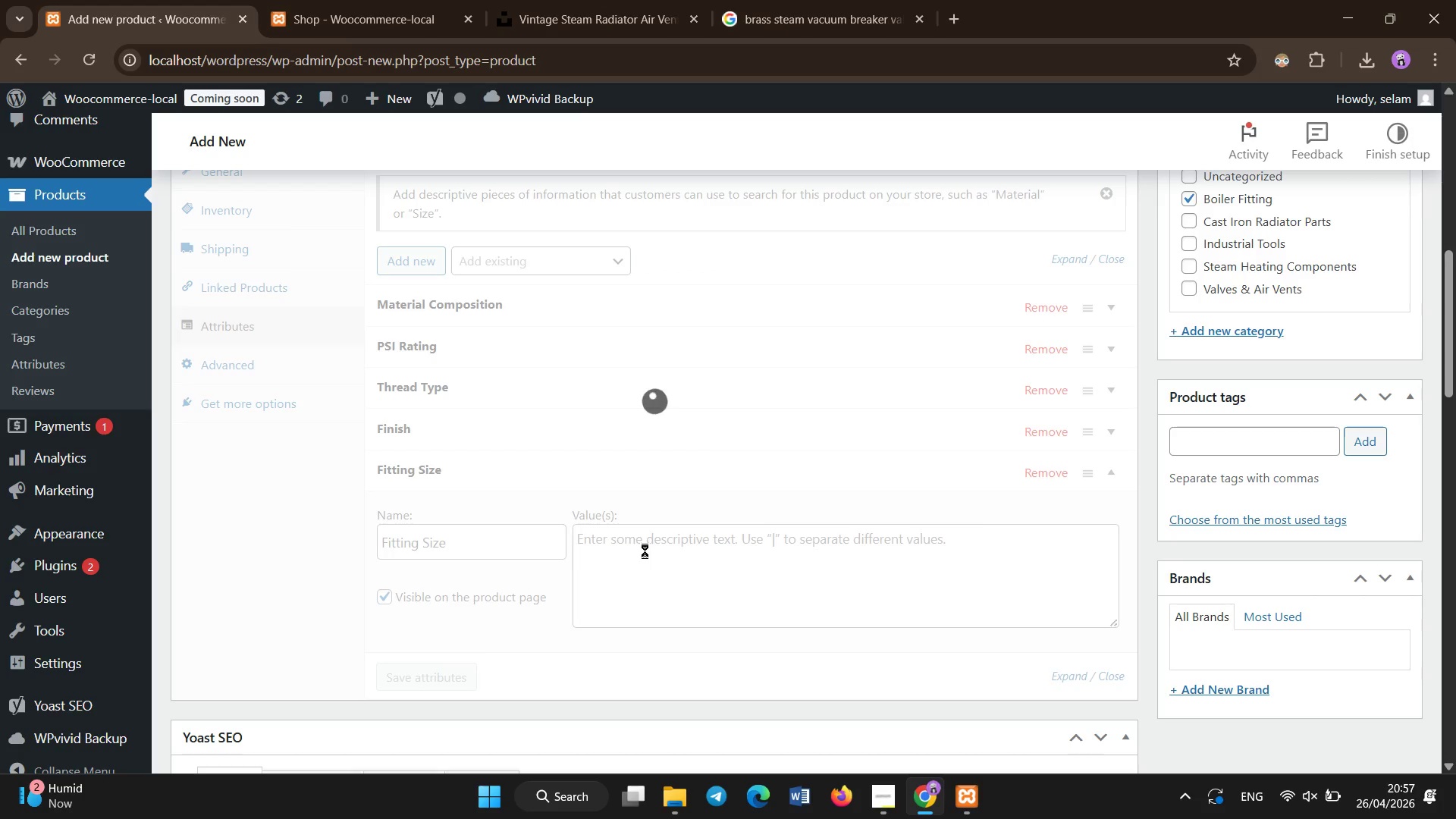 
left_click([629, 538])
 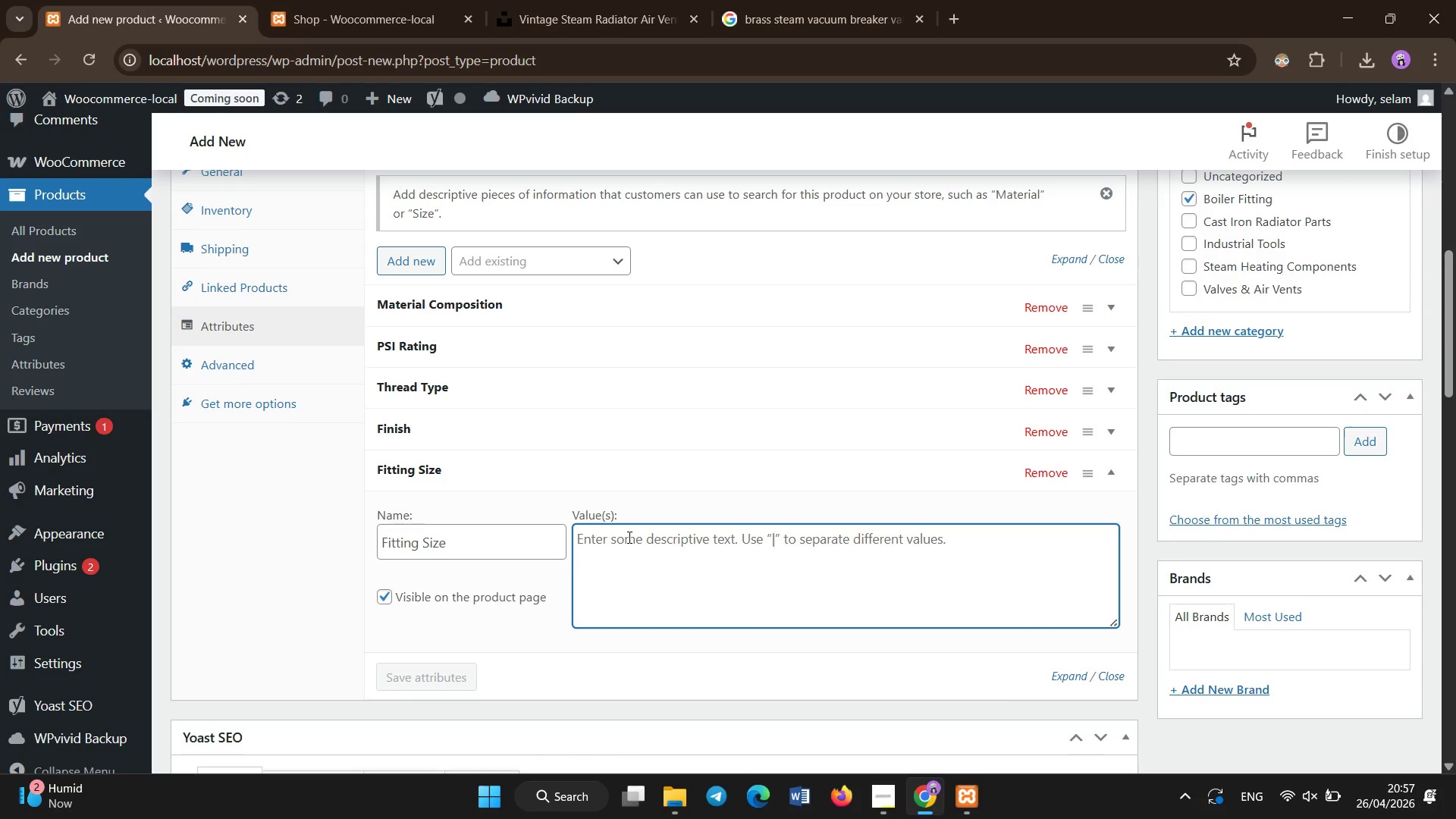 
key(2)
 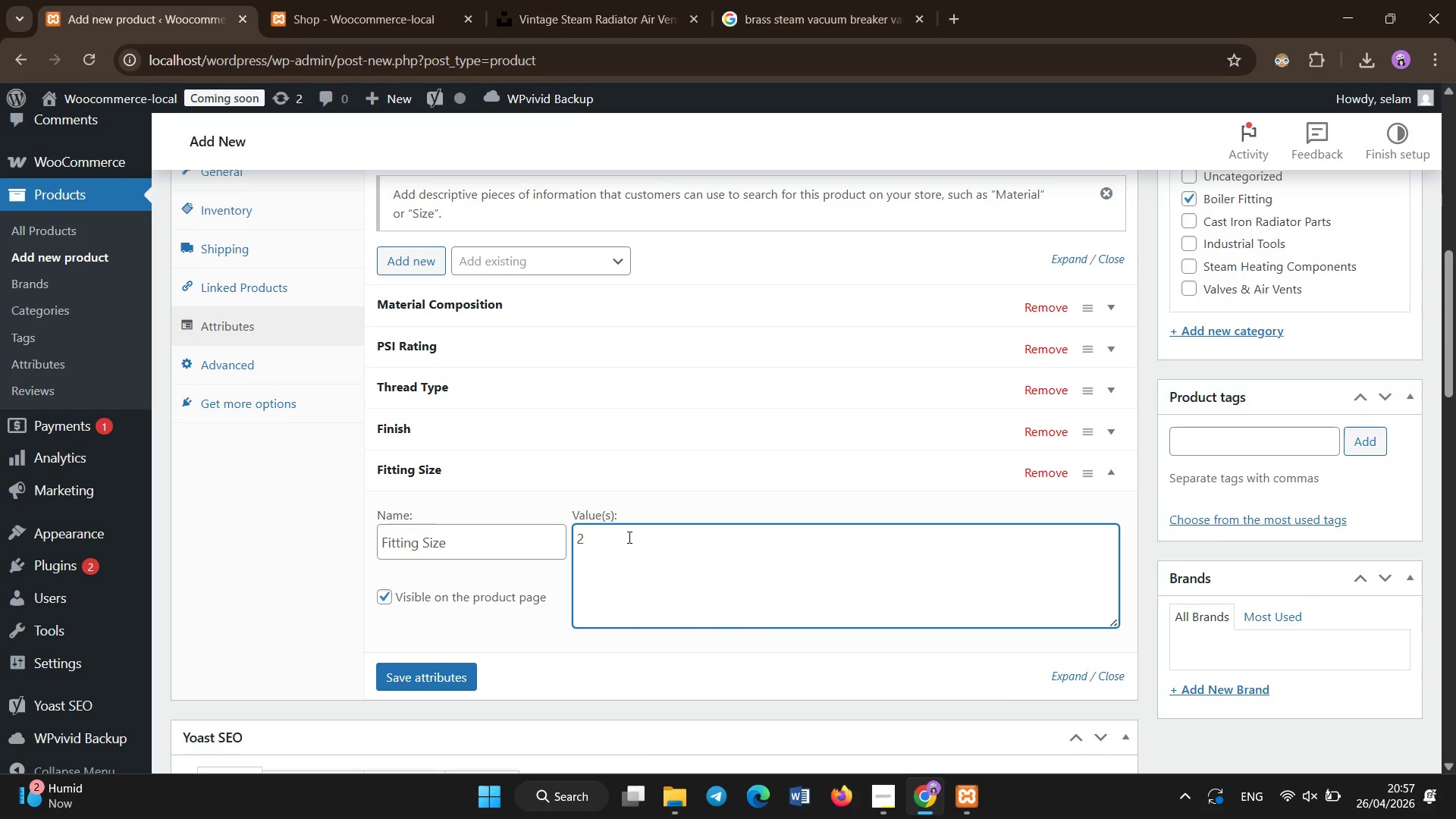 
key(Backquote)
 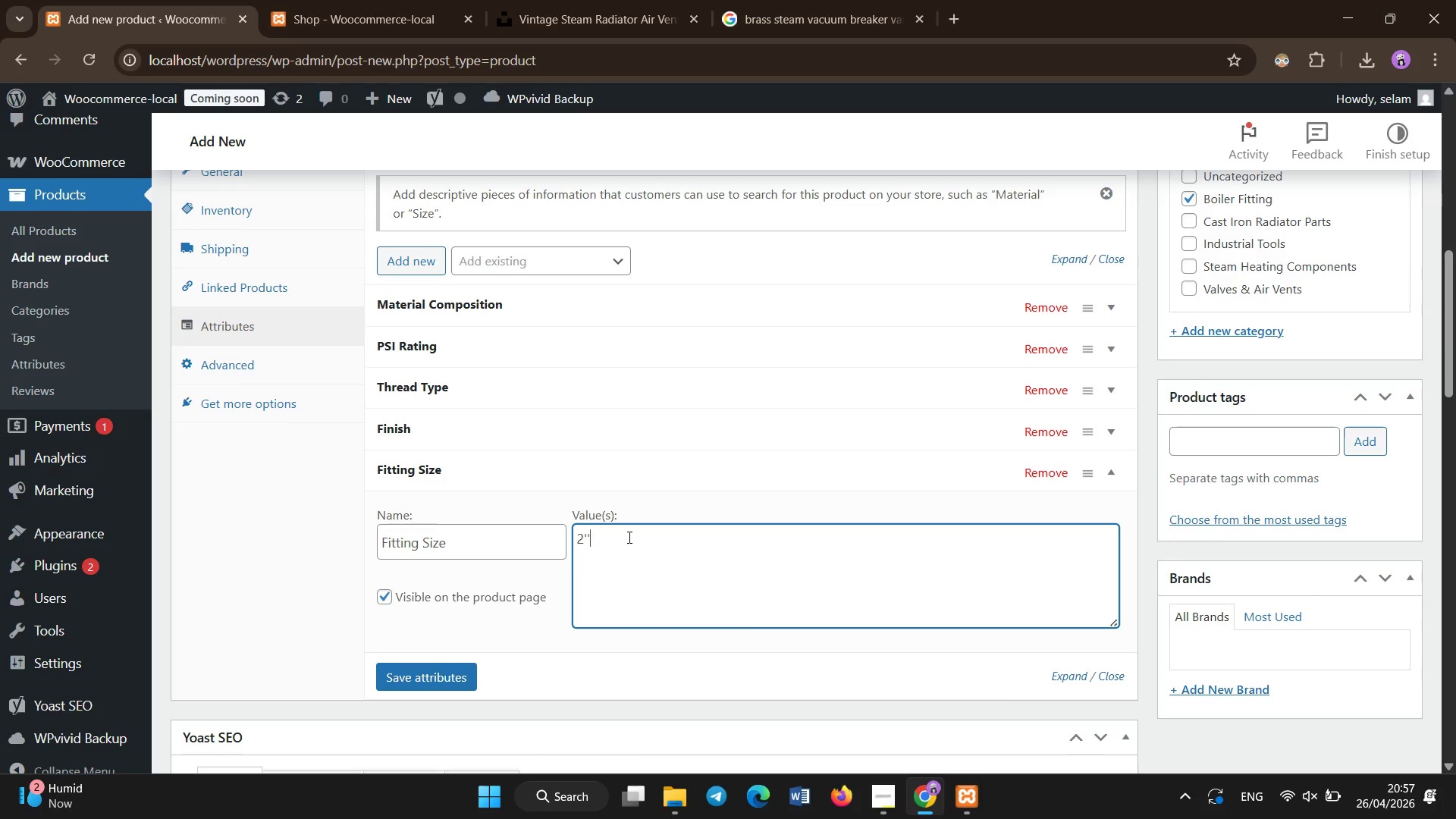 
key(Backquote)
 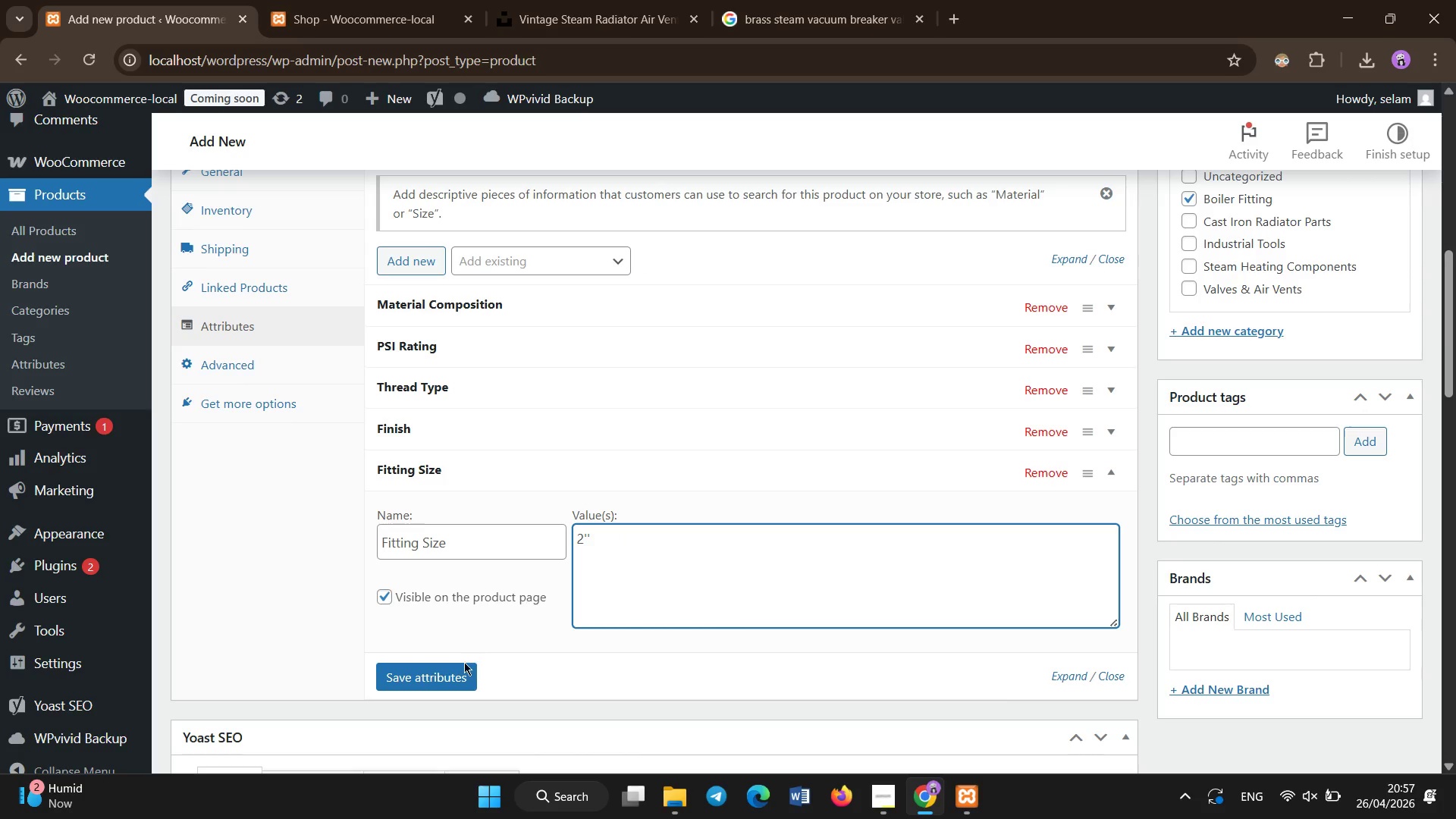 
left_click([460, 671])
 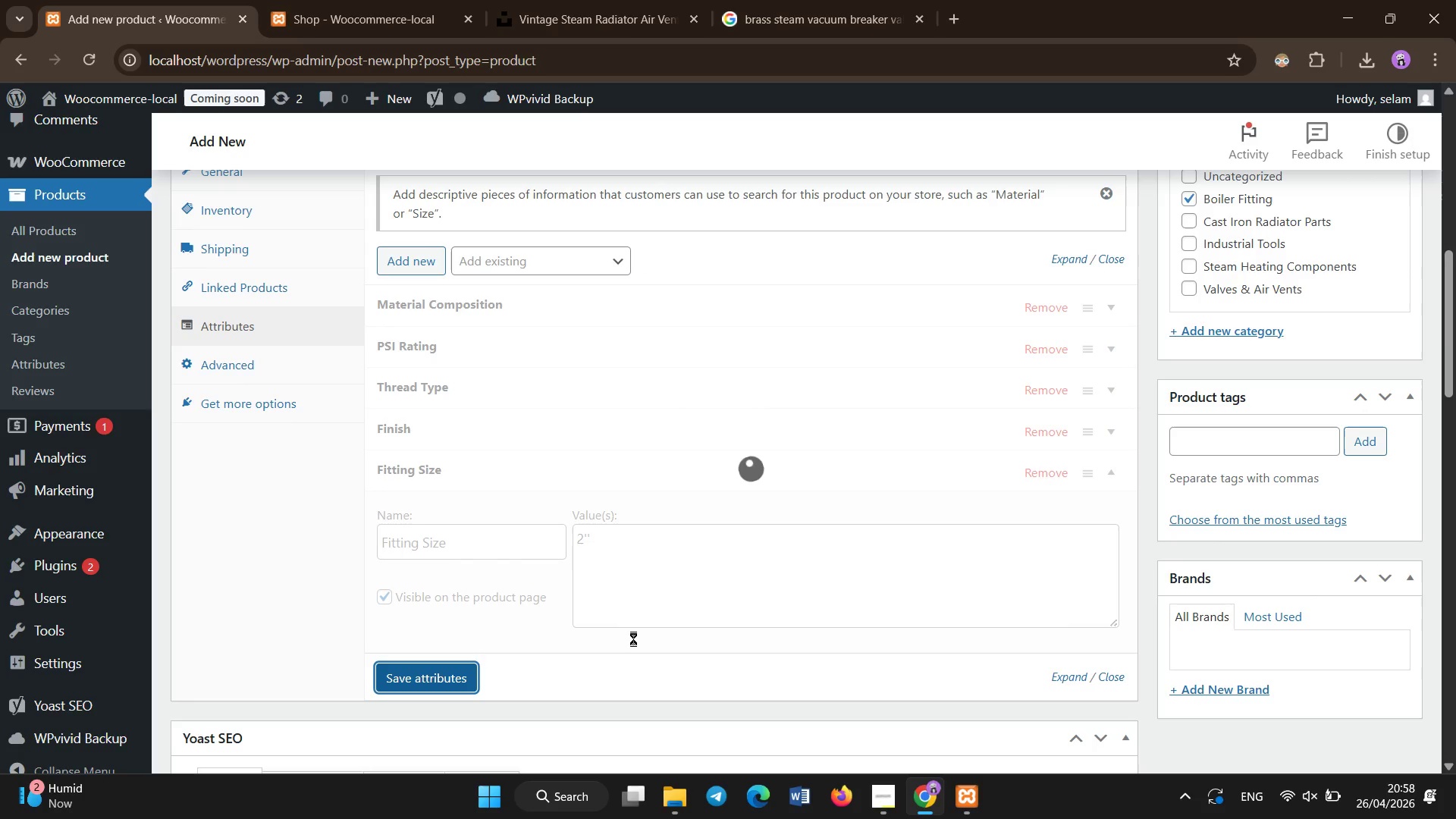 
scroll: coordinate [635, 641], scroll_direction: down, amount: 3.0
 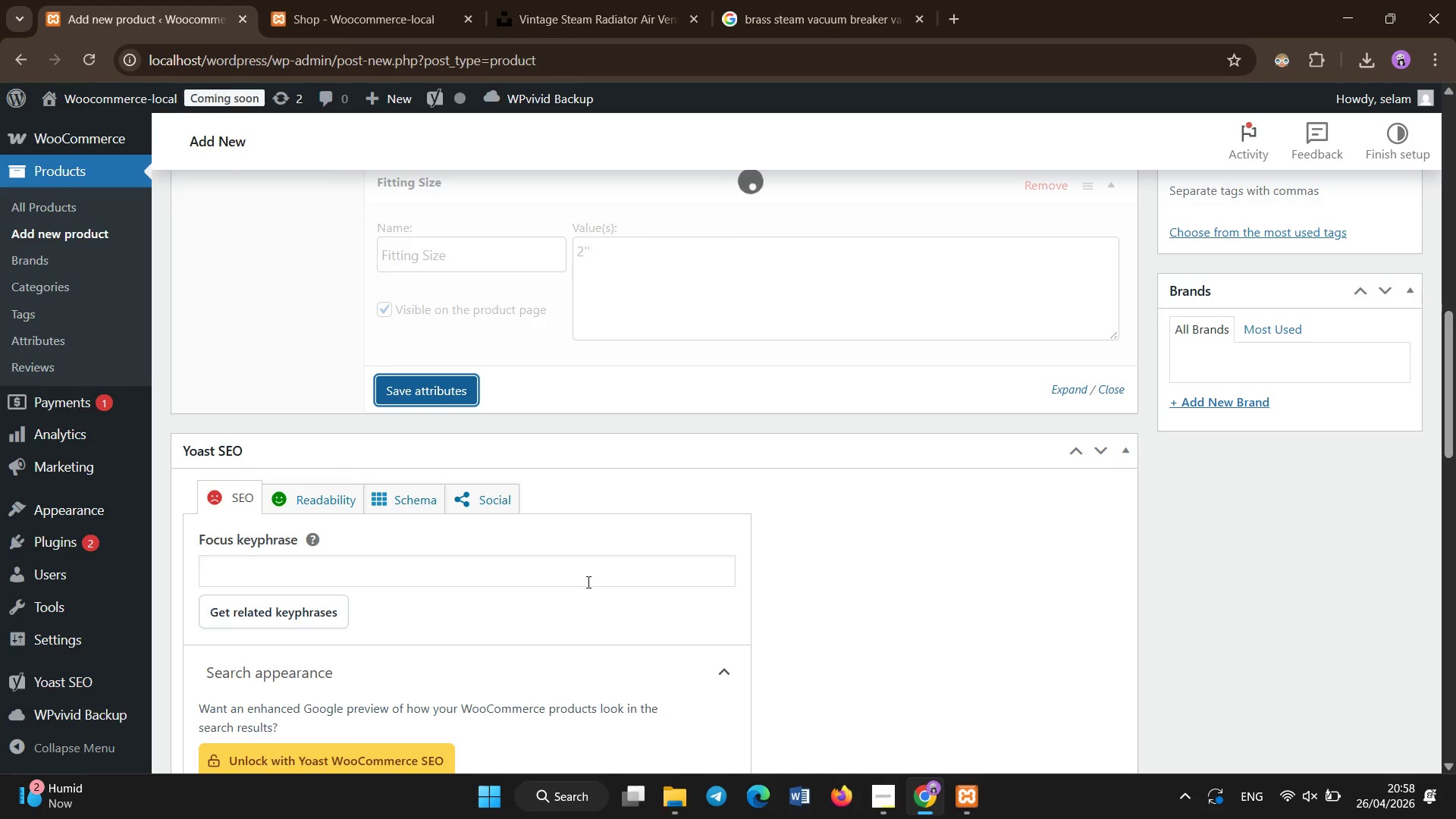 
left_click([587, 563])
 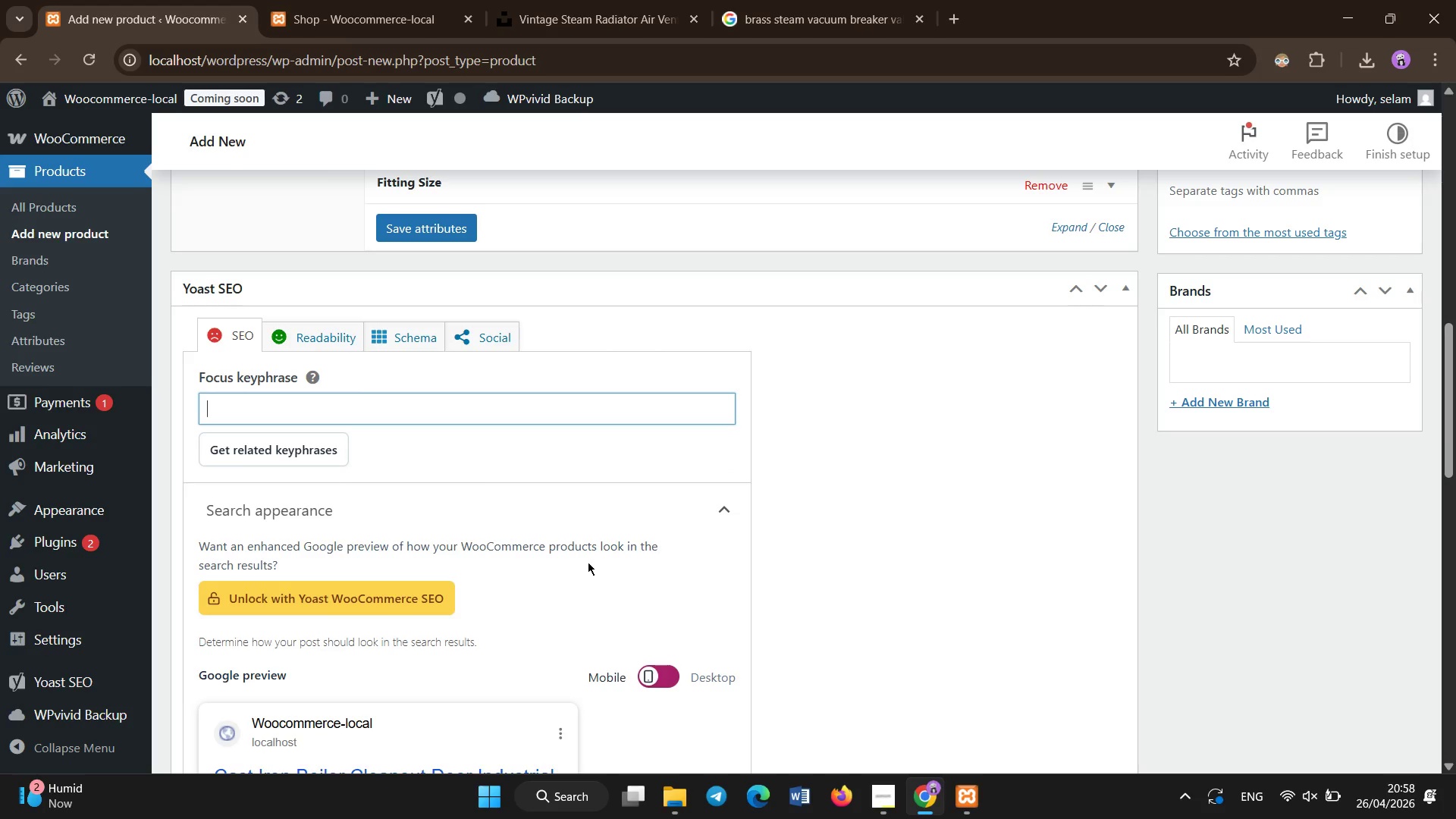 
type(cast iron boiler cleanout door)
 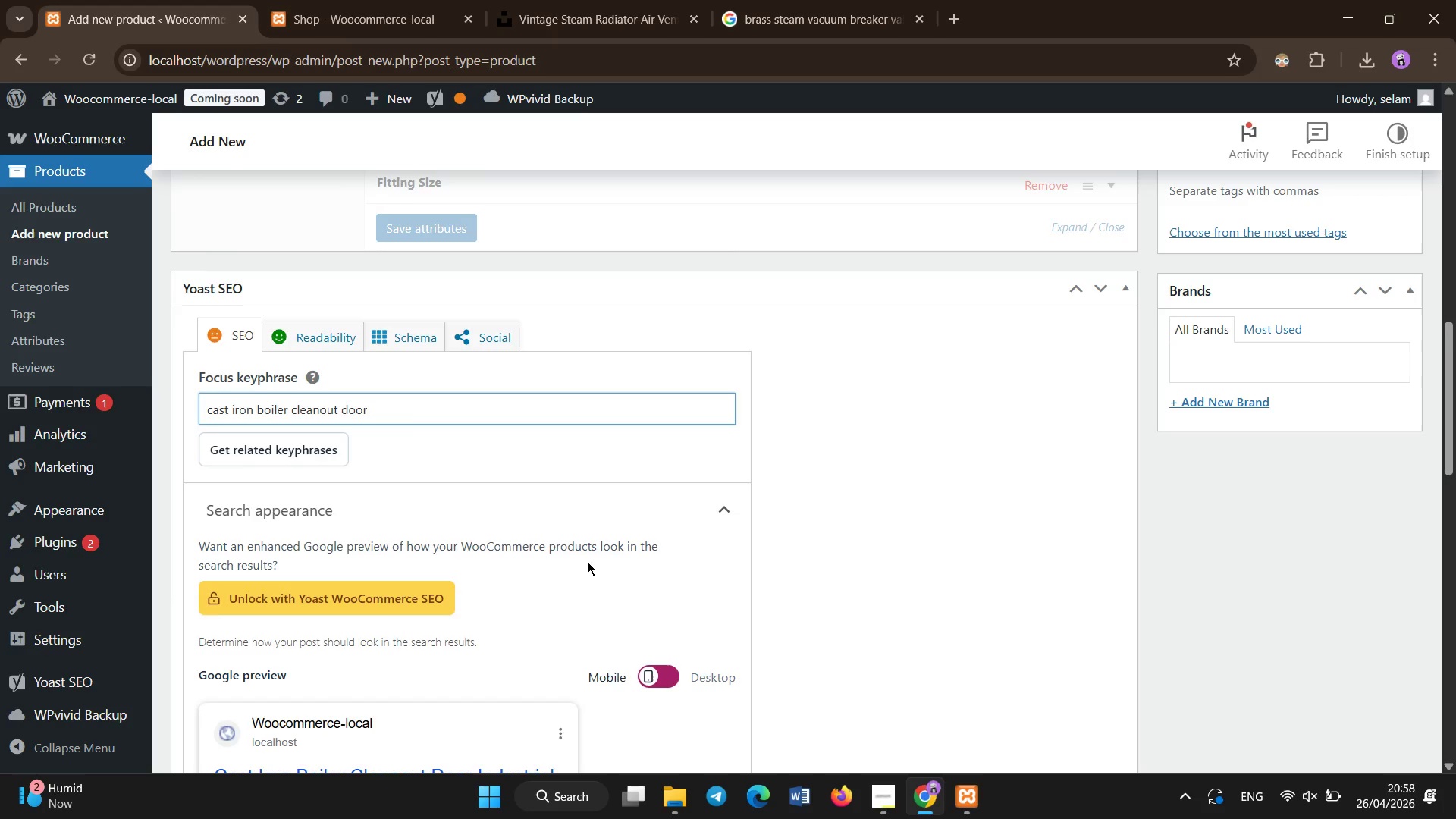 
scroll: coordinate [588, 562], scroll_direction: down, amount: 3.0
 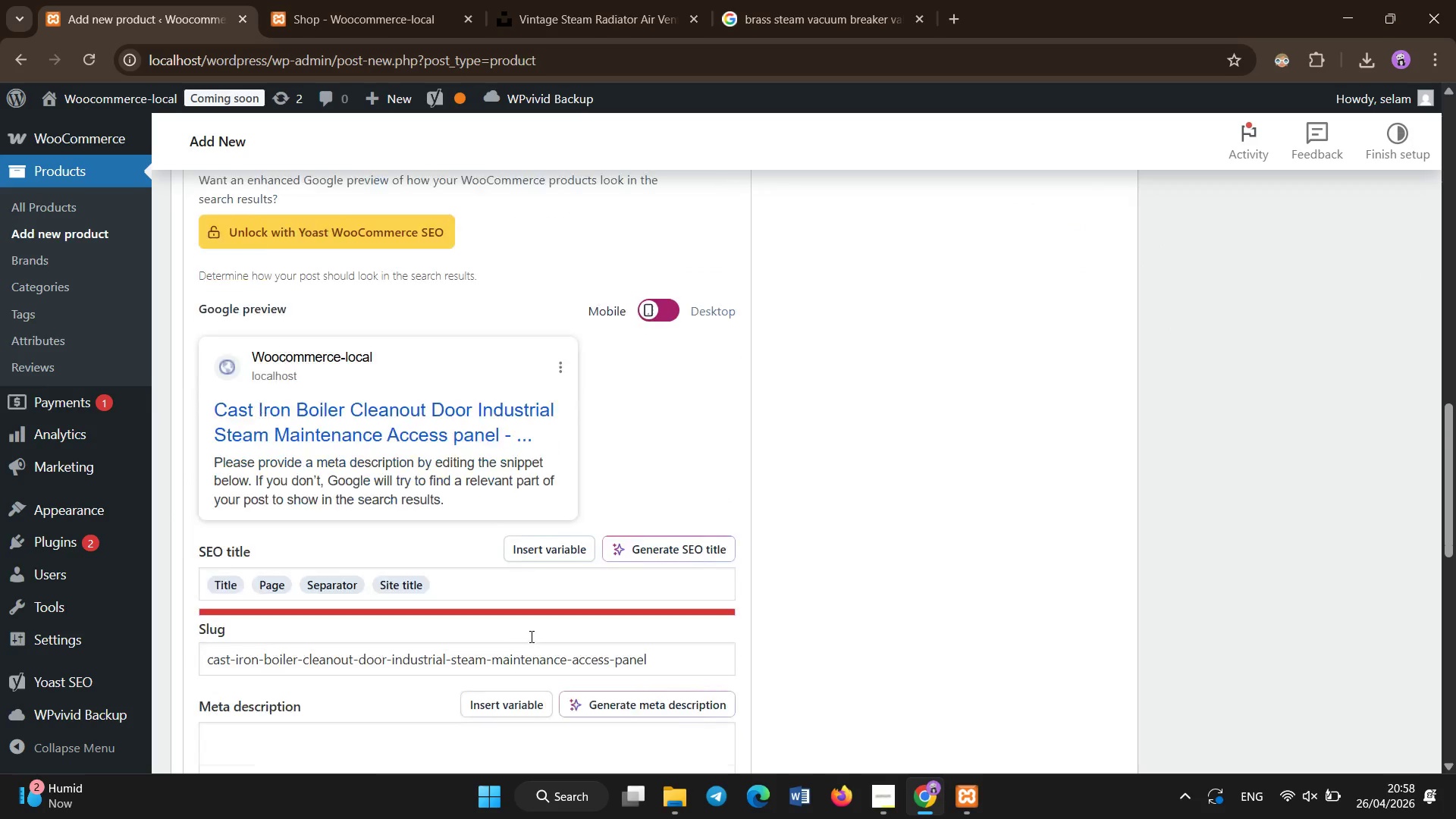 
left_click([504, 516])
 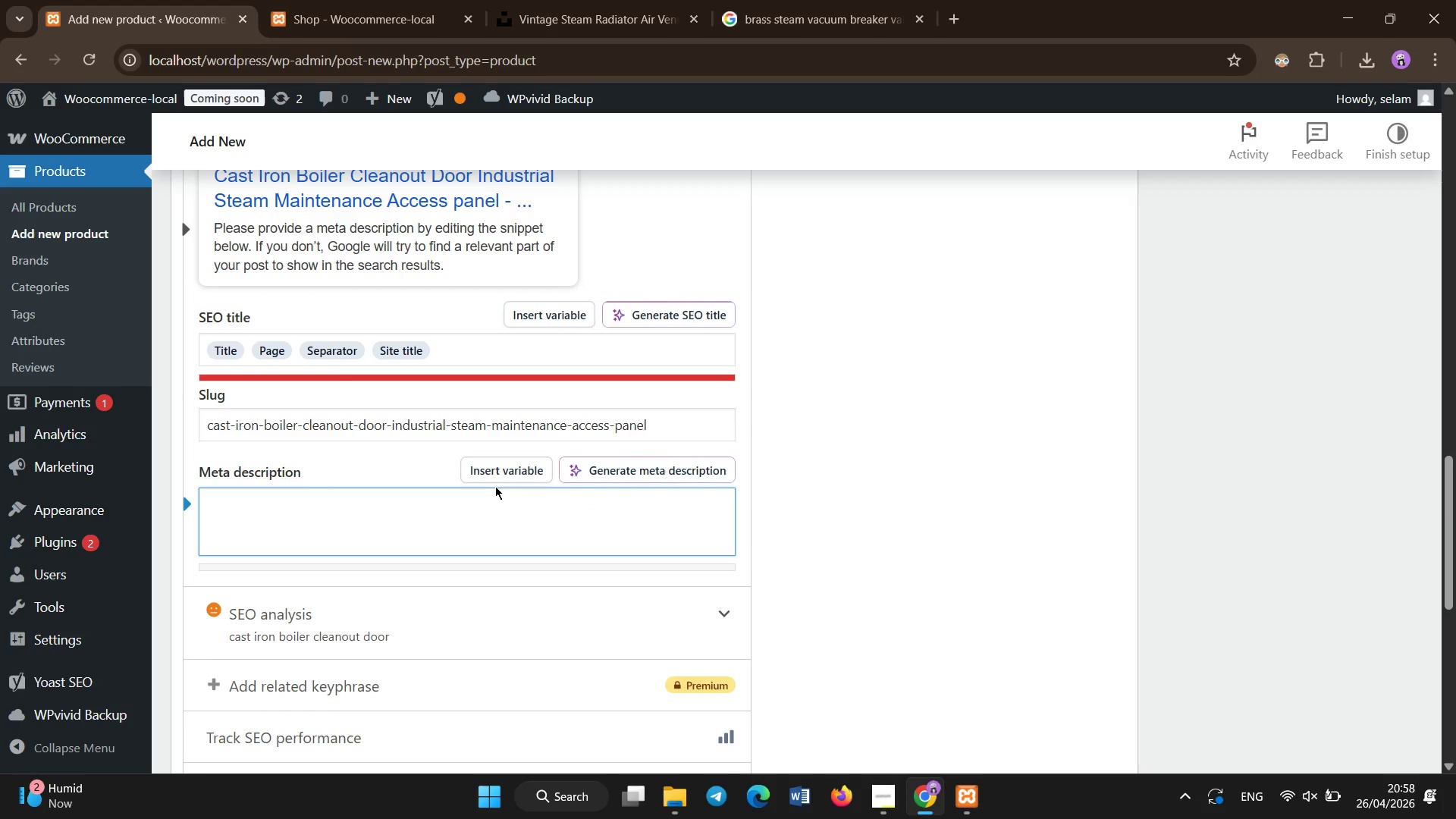 
scroll: coordinate [526, 636], scroll_direction: down, amount: 3.0
 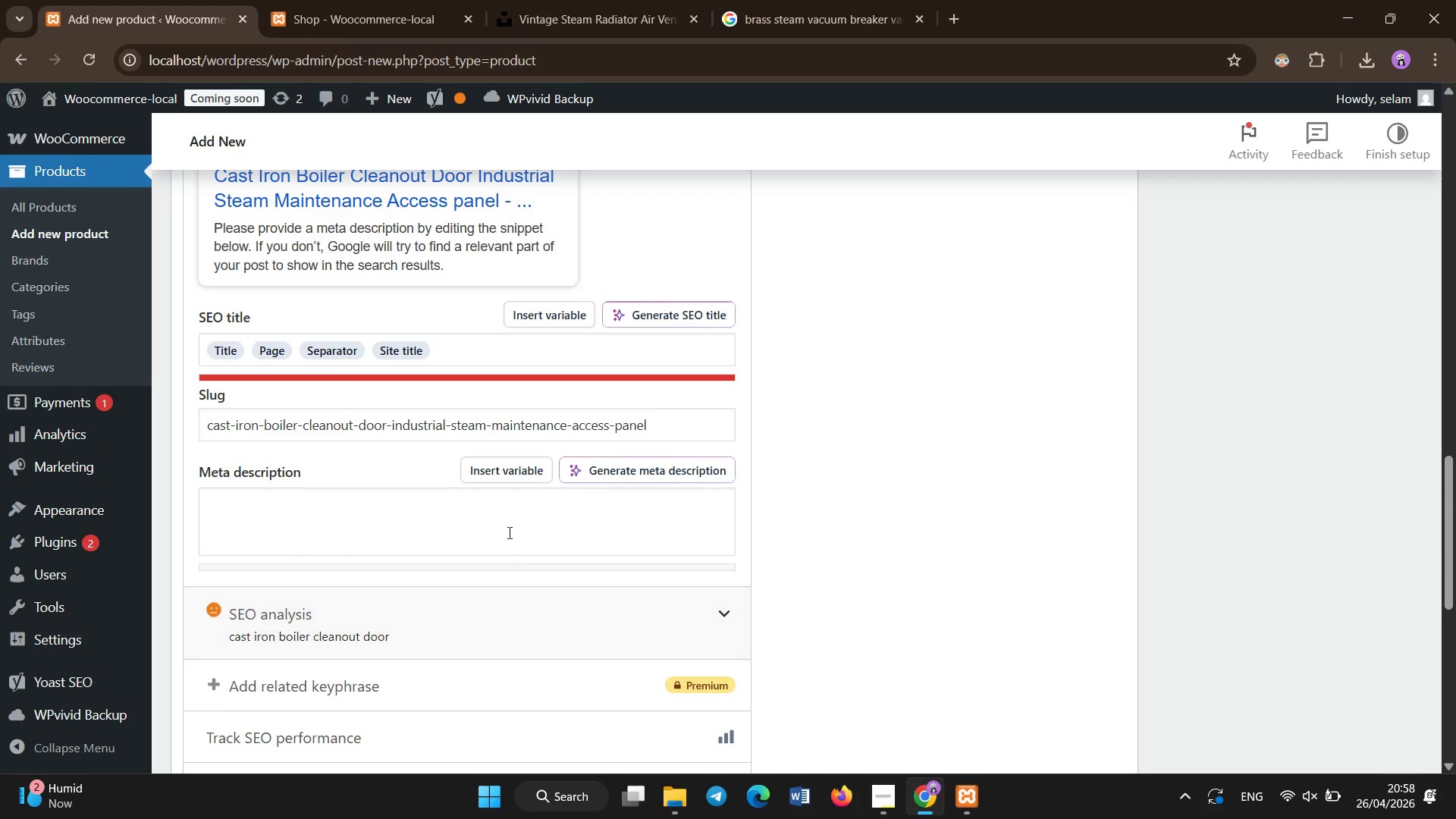 
type(Castr )
key(Backspace)
key(Backspace)
type( iron boiler cleanout door for steam systems. Ins)
key(Backspace)
type(dustrial HVAC maintenace access panel for restoration boilers.)
 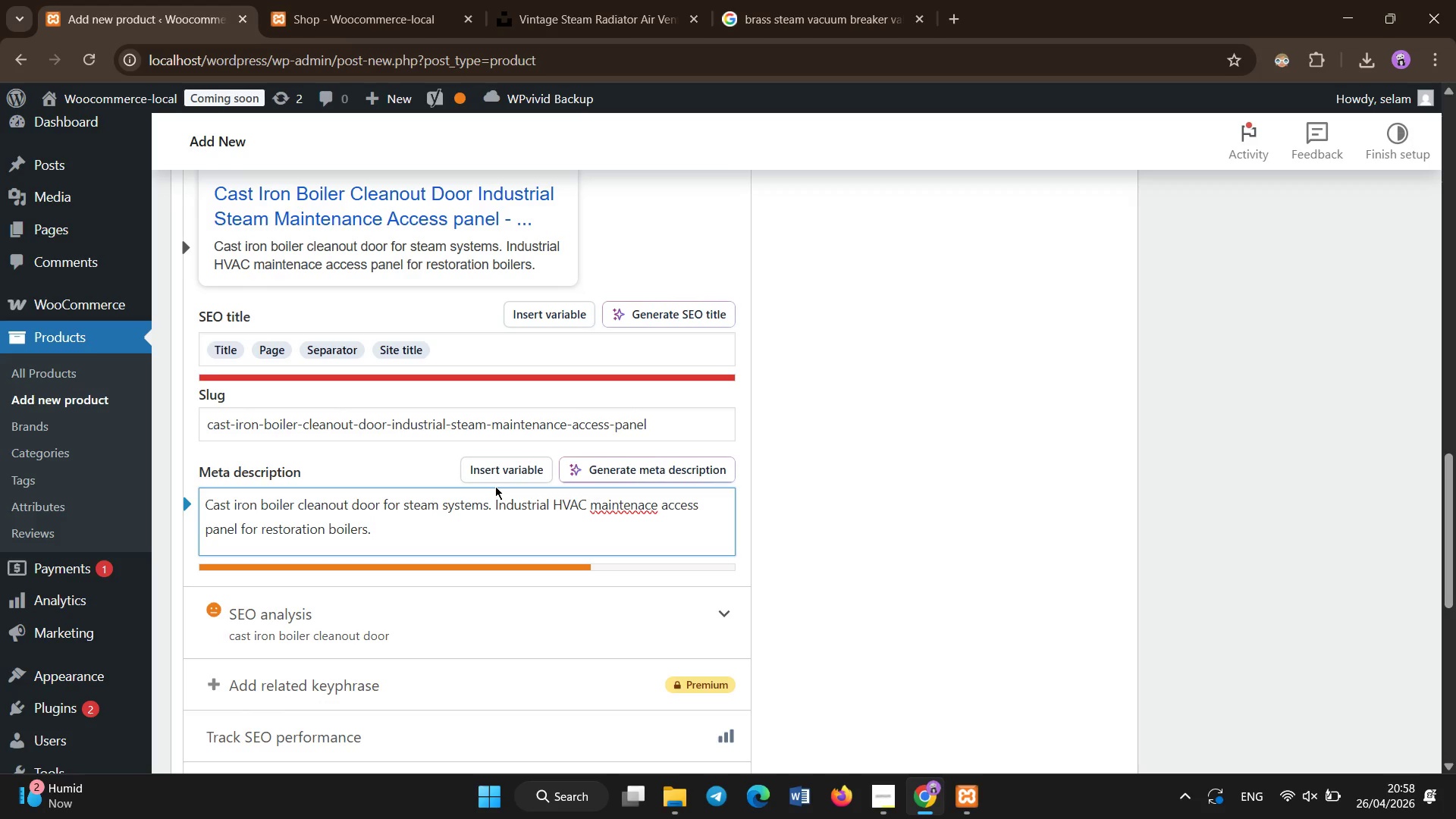 
left_click([667, 506])
 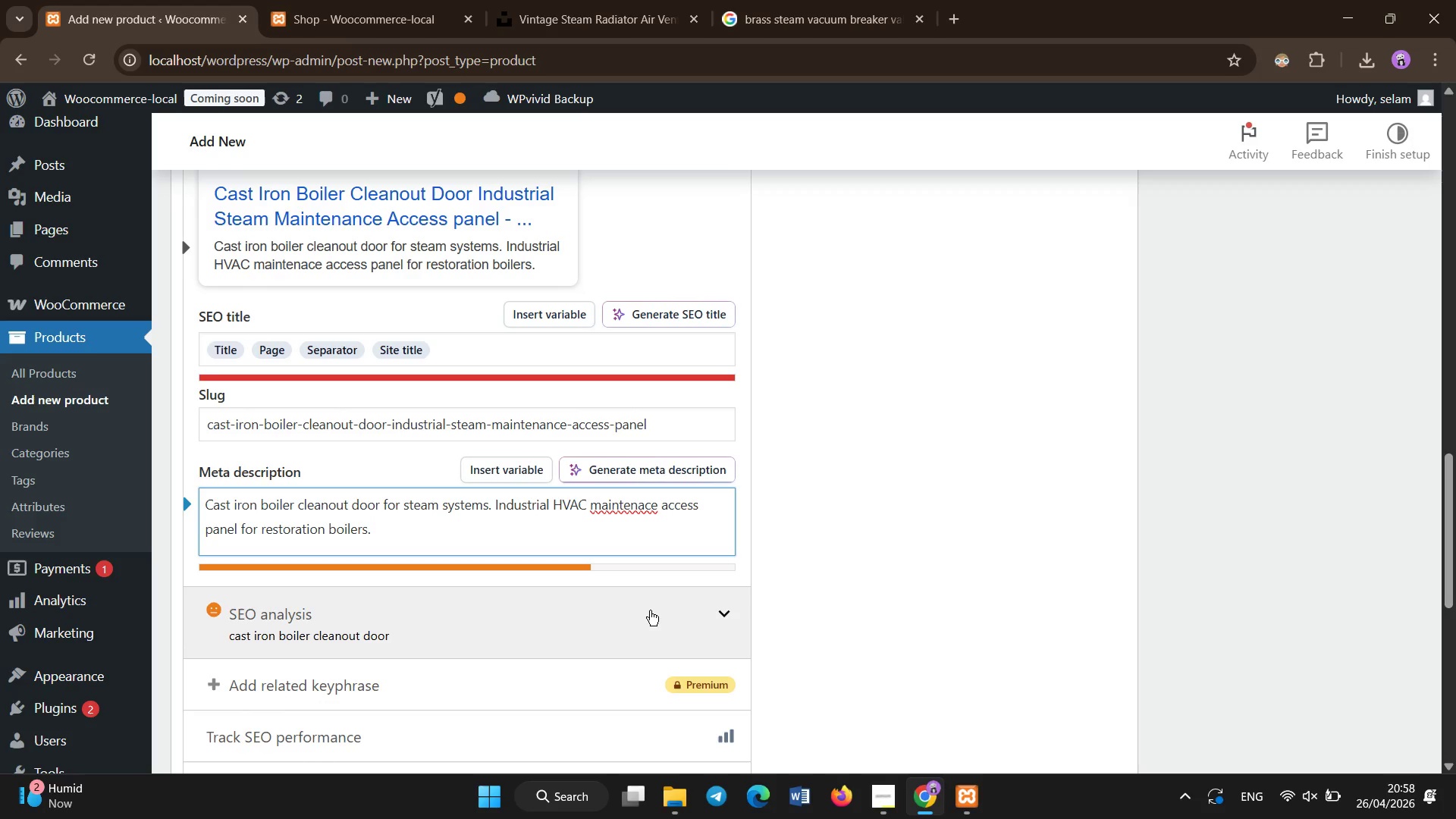 
key(ArrowLeft)
 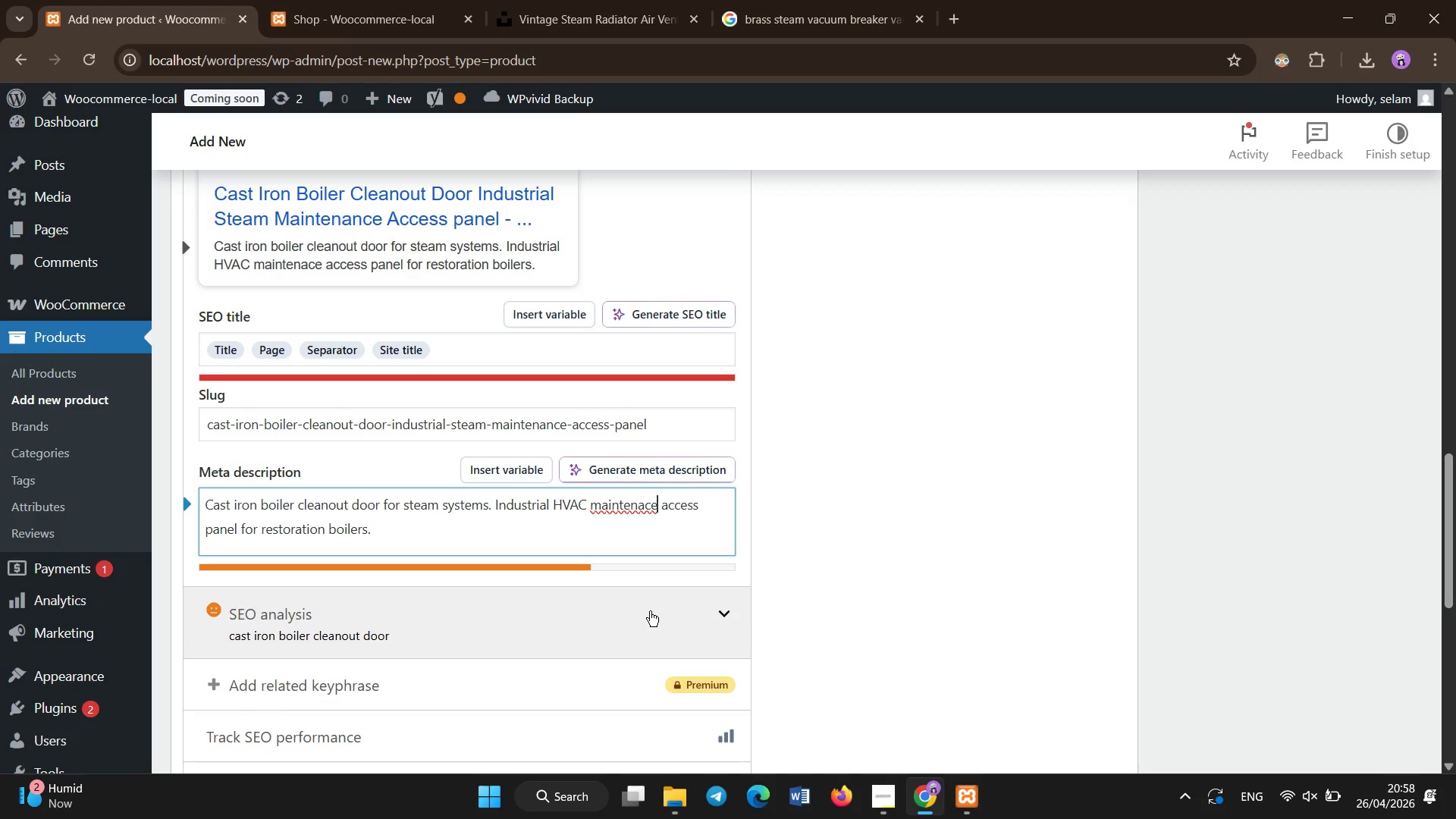 
key(ArrowLeft)
 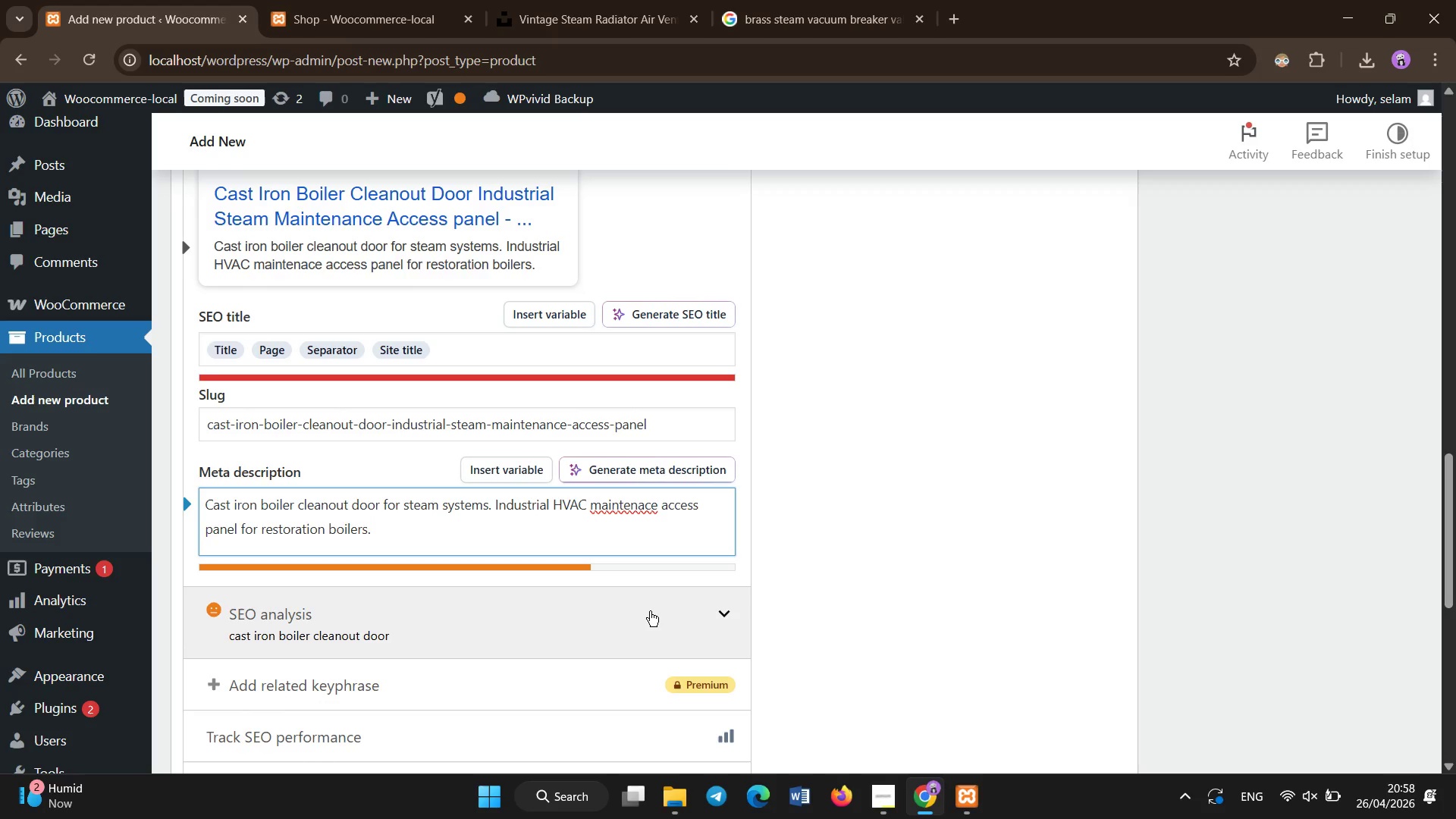 
key(Backspace)
key(Backspace)
key(Backspace)
key(Backspace)
type(nance )
 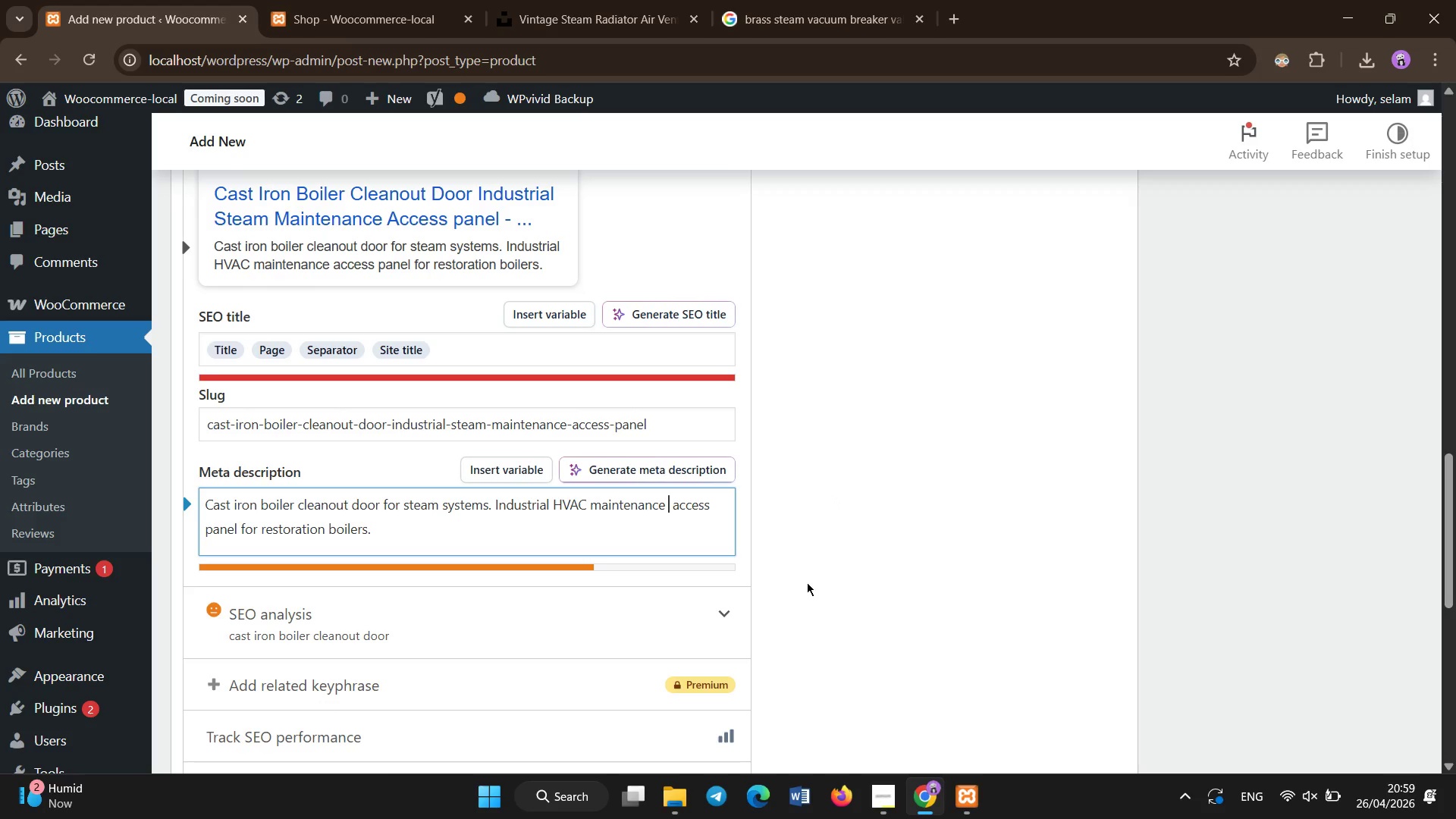 
scroll: coordinate [802, 503], scroll_direction: up, amount: 12.0
 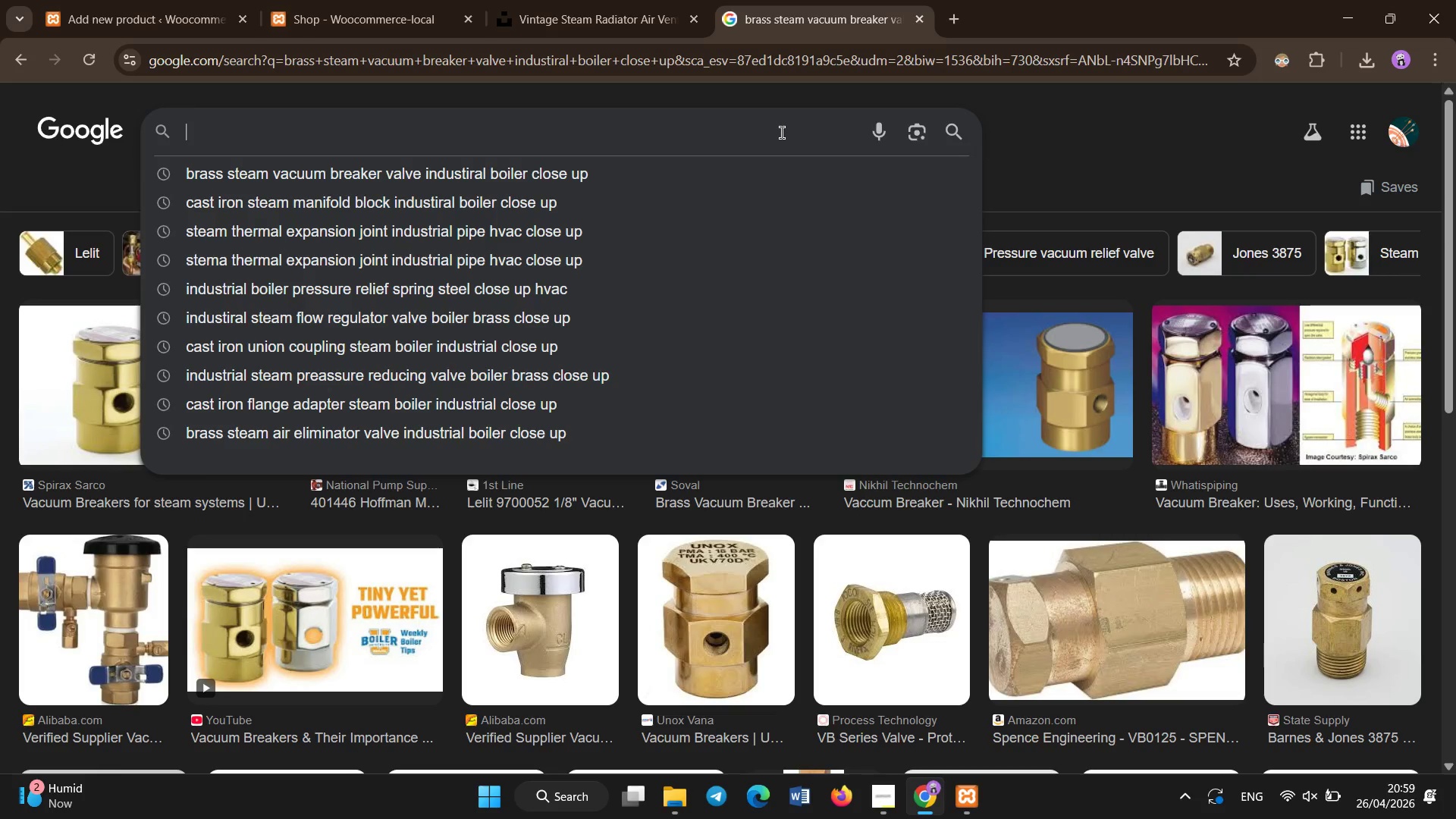 
type(b)
key(Backspace)
type(a)
key(Backspace)
type(castiron boiler clanout door industiral stear)
key(Backspace)
type(m system close up)
 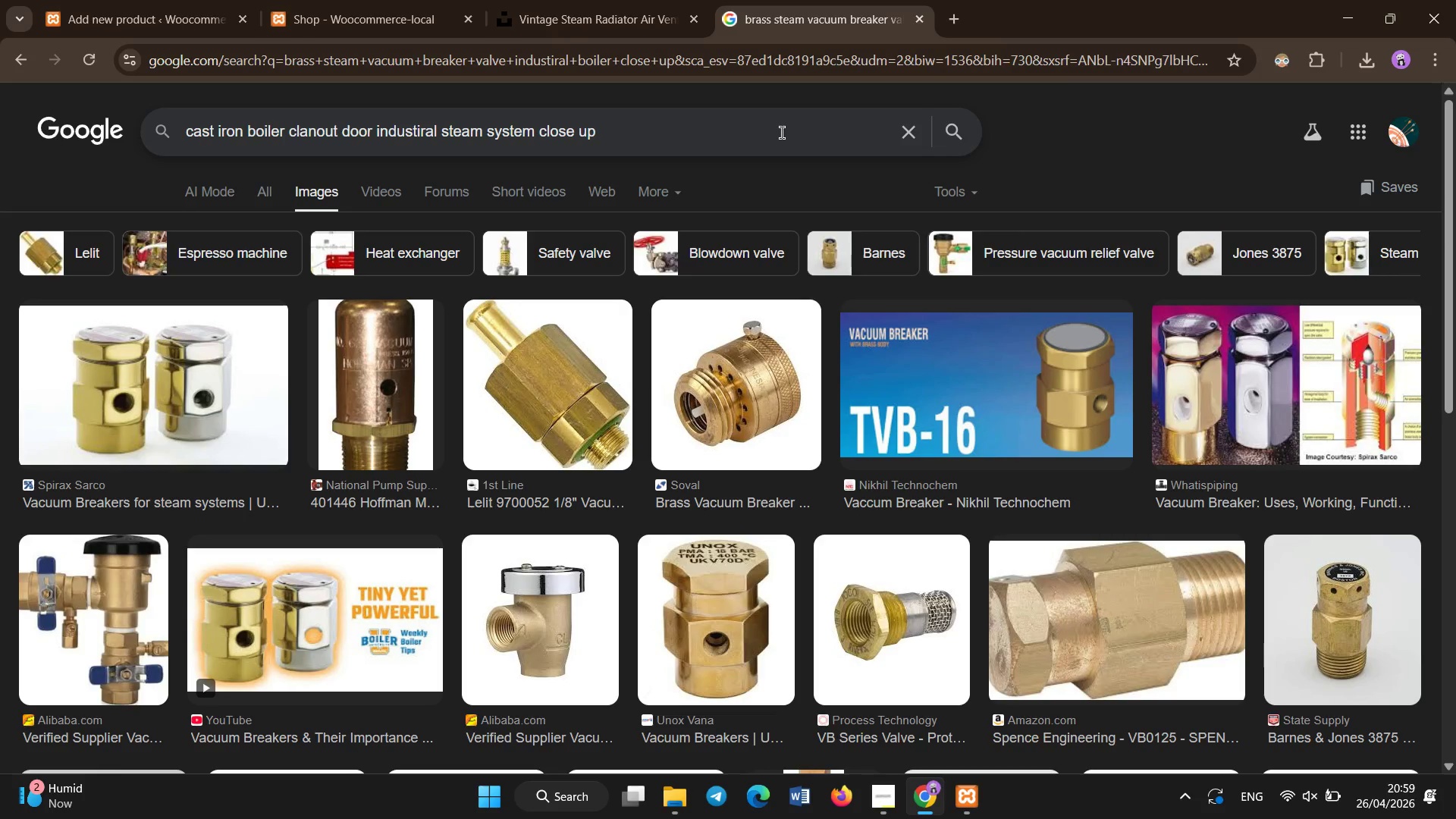 
key(Enter)
 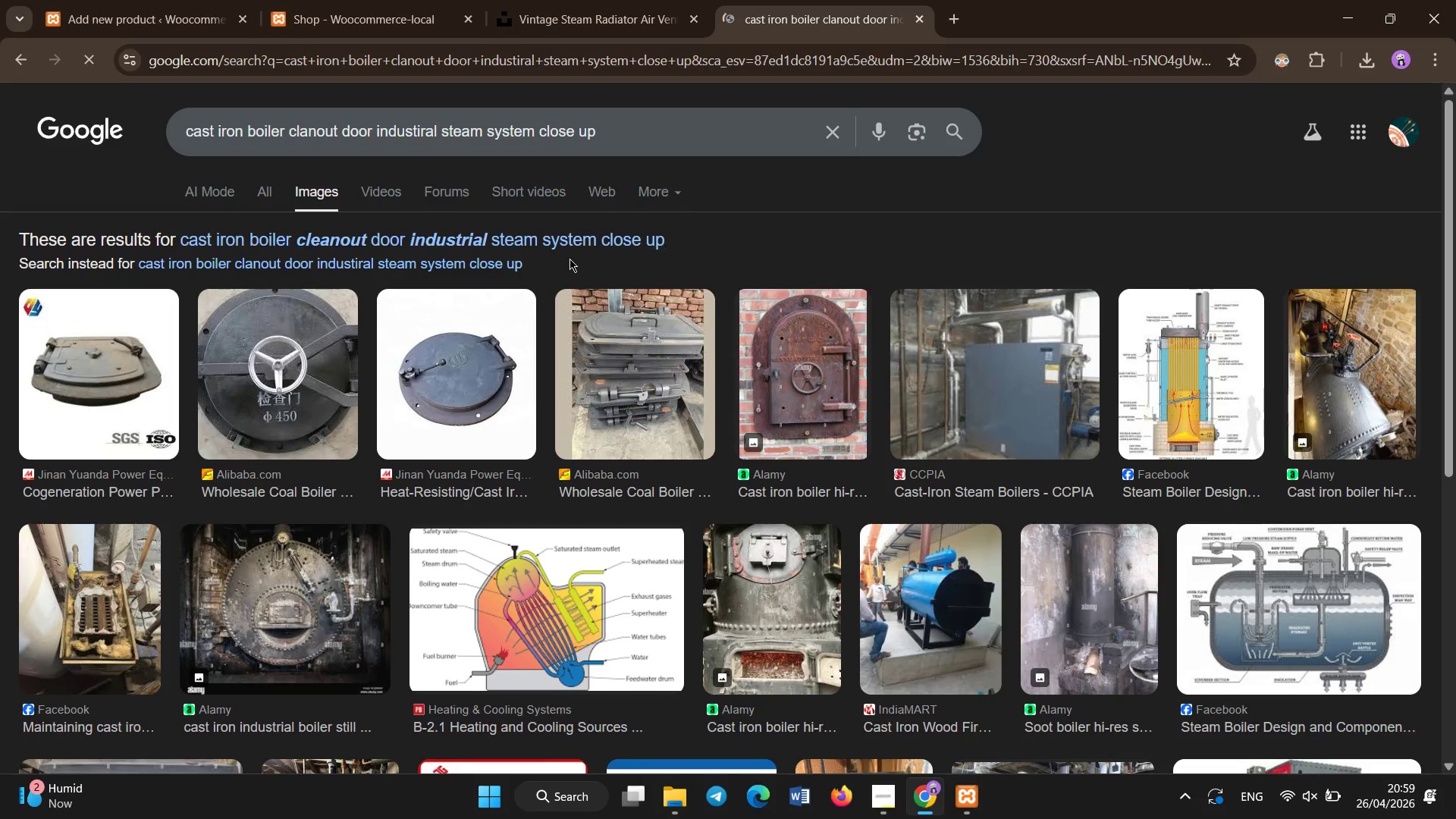 
left_click([560, 243])
 